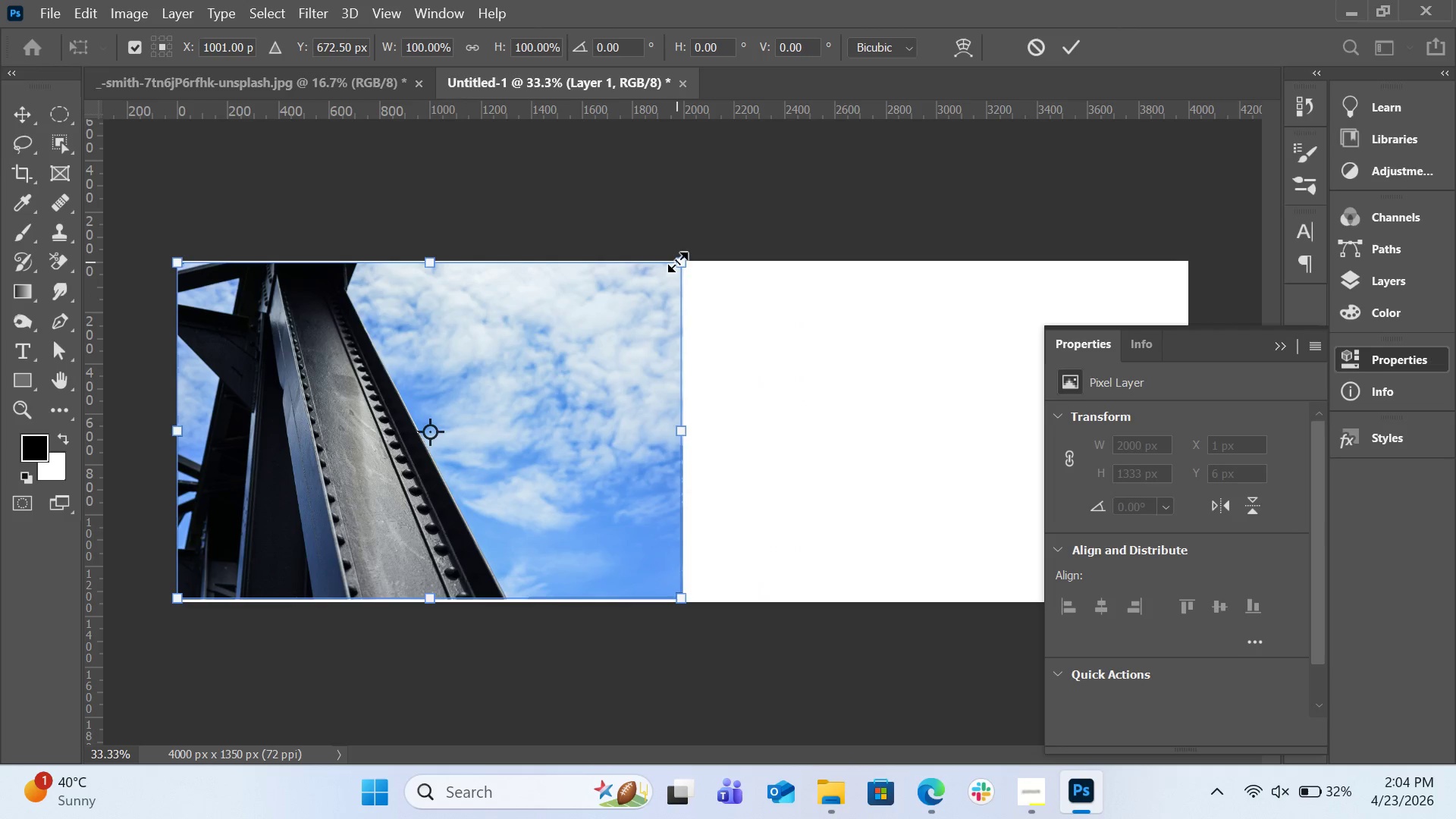 
left_click_drag(start_coordinate=[677, 262], to_coordinate=[681, 261])
 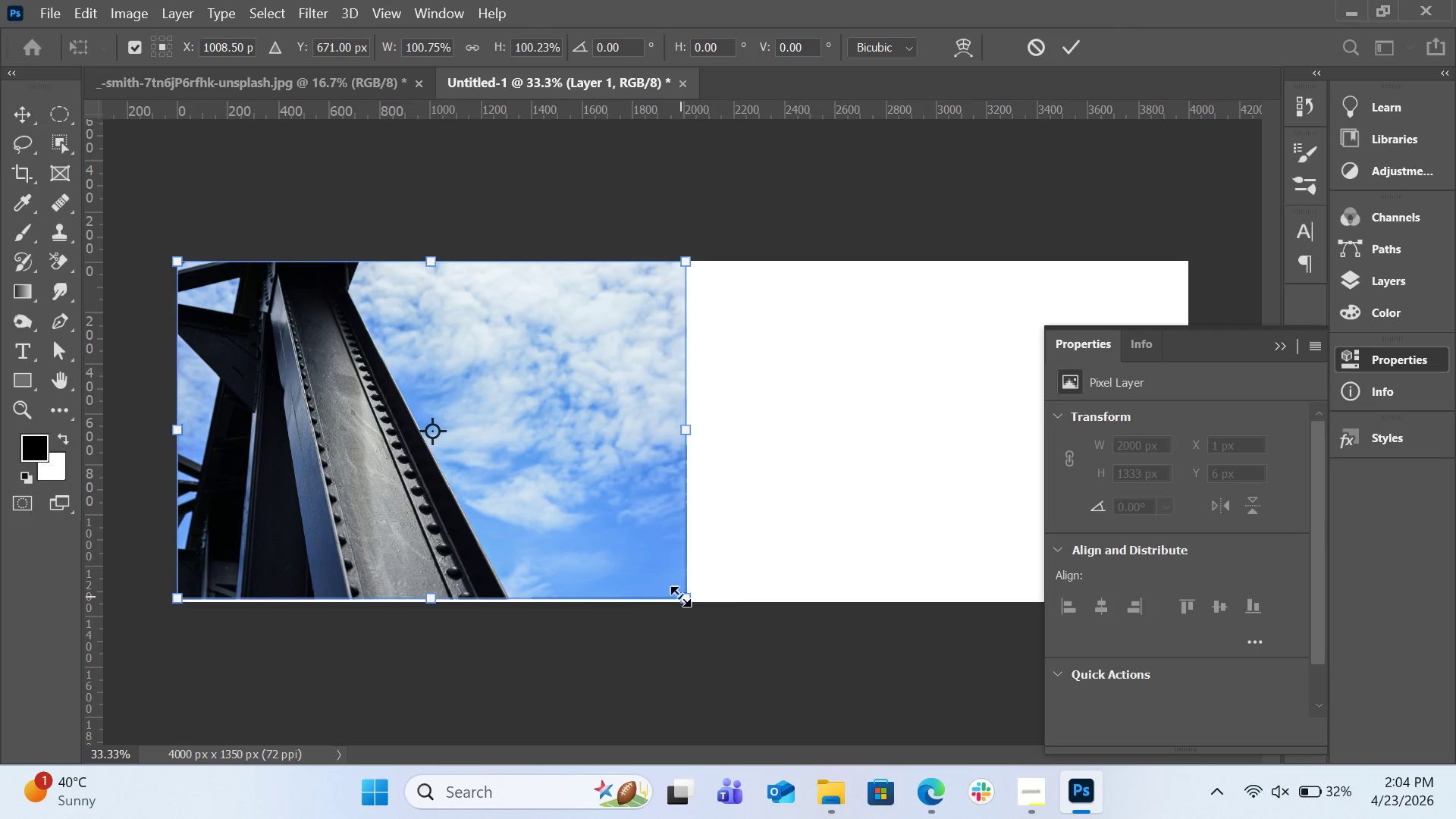 
left_click_drag(start_coordinate=[680, 596], to_coordinate=[681, 601])
 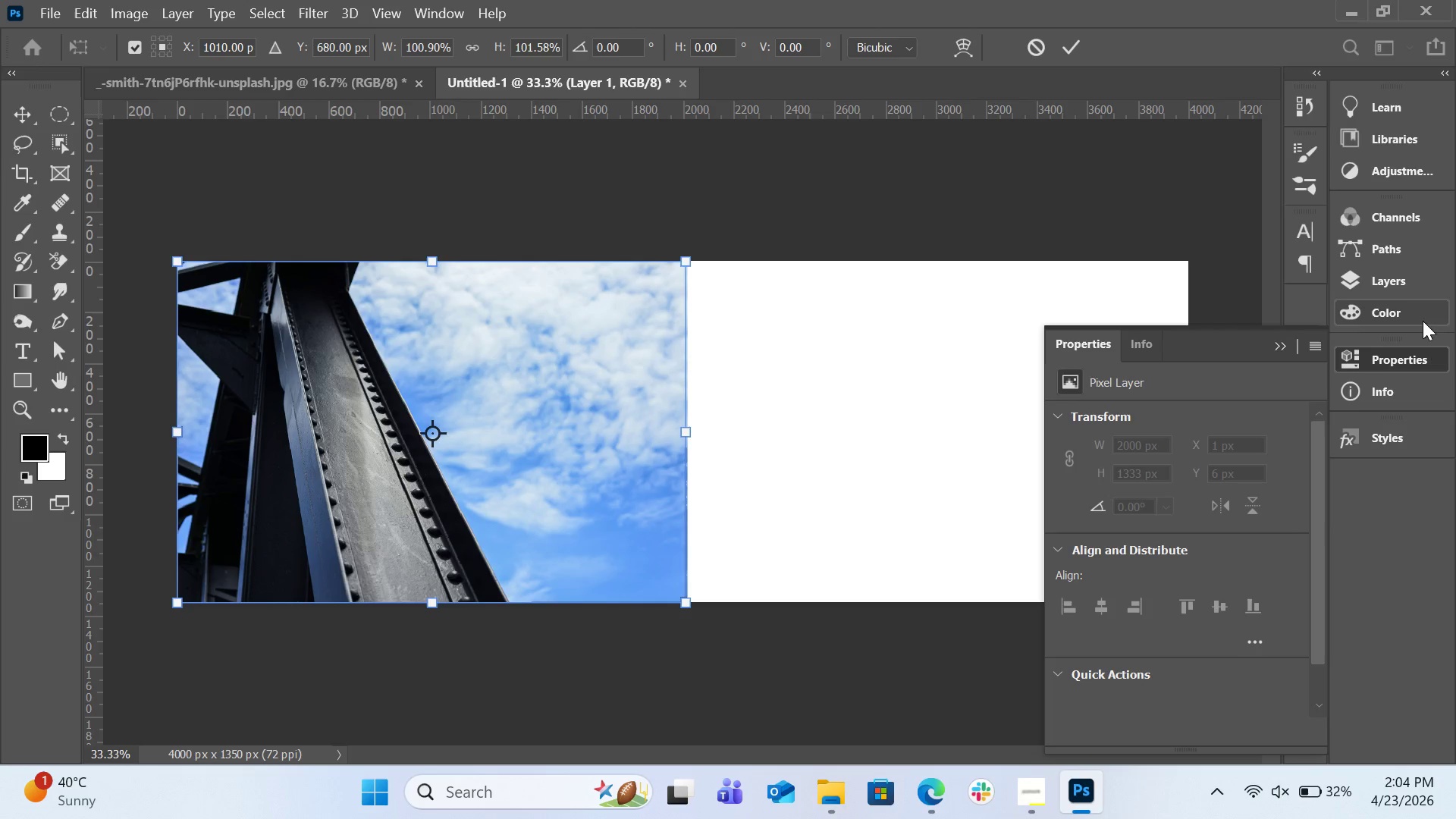 
left_click([1412, 293])
 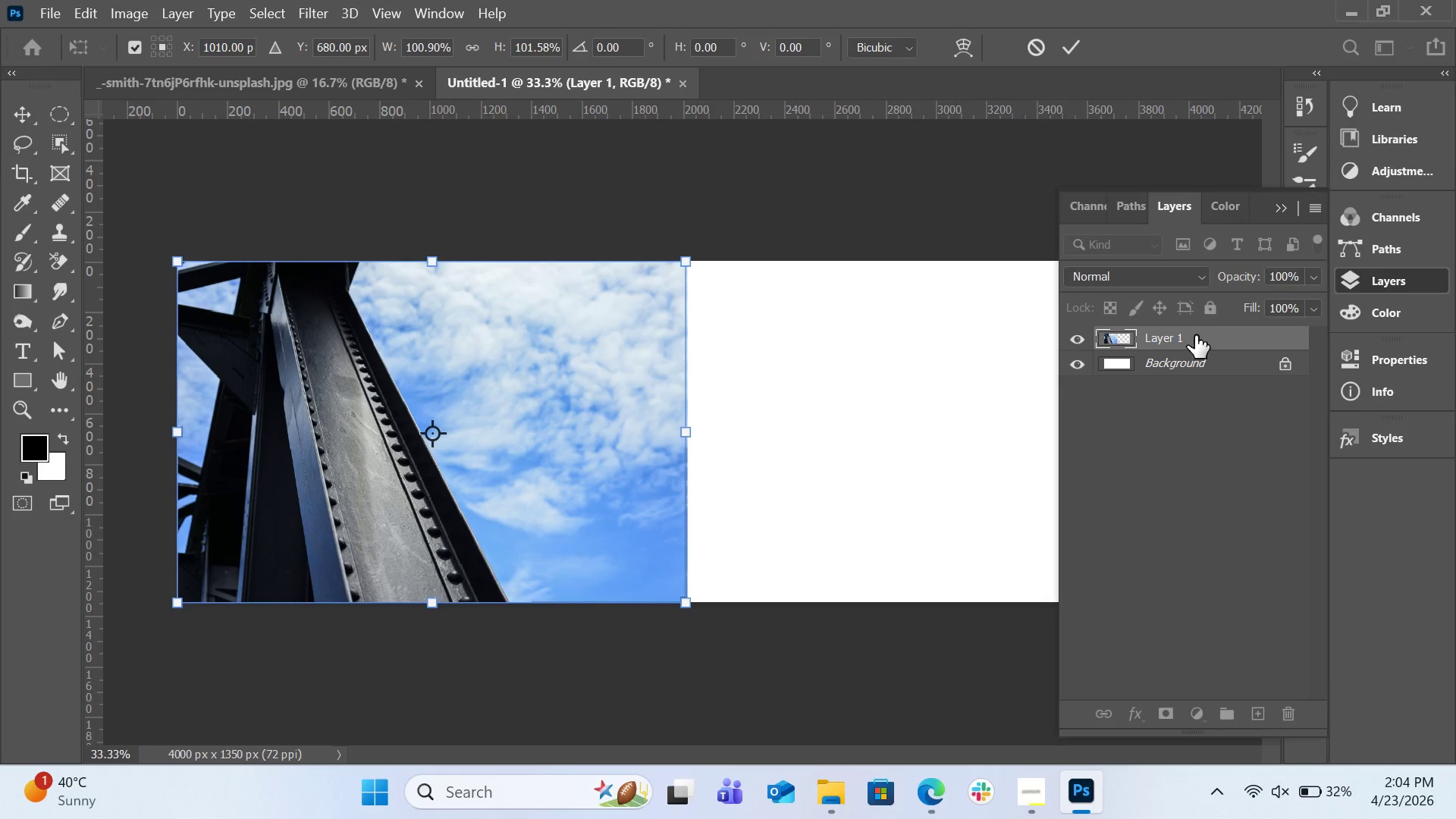 
right_click([1191, 335])
 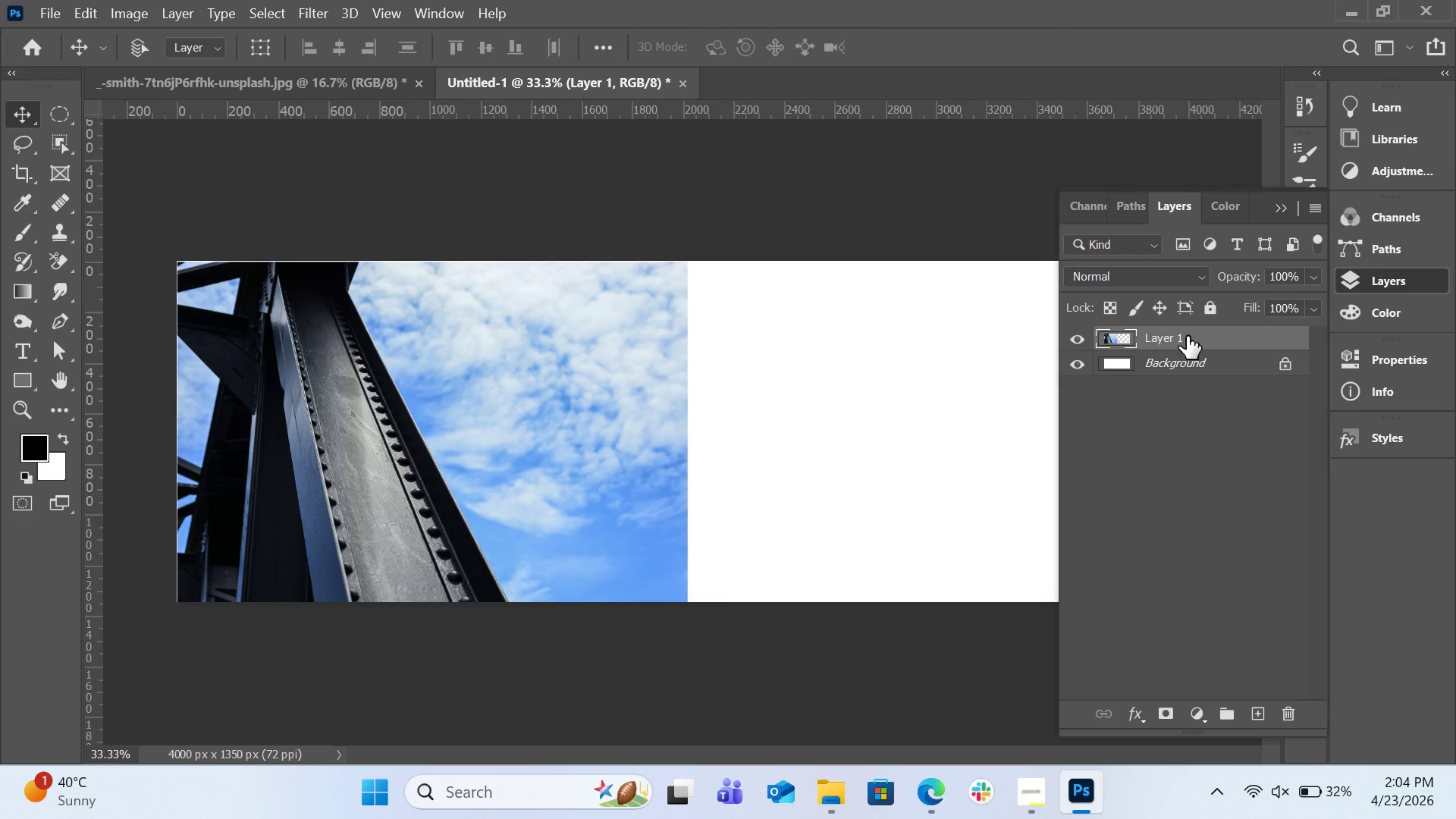 
right_click([1175, 337])
 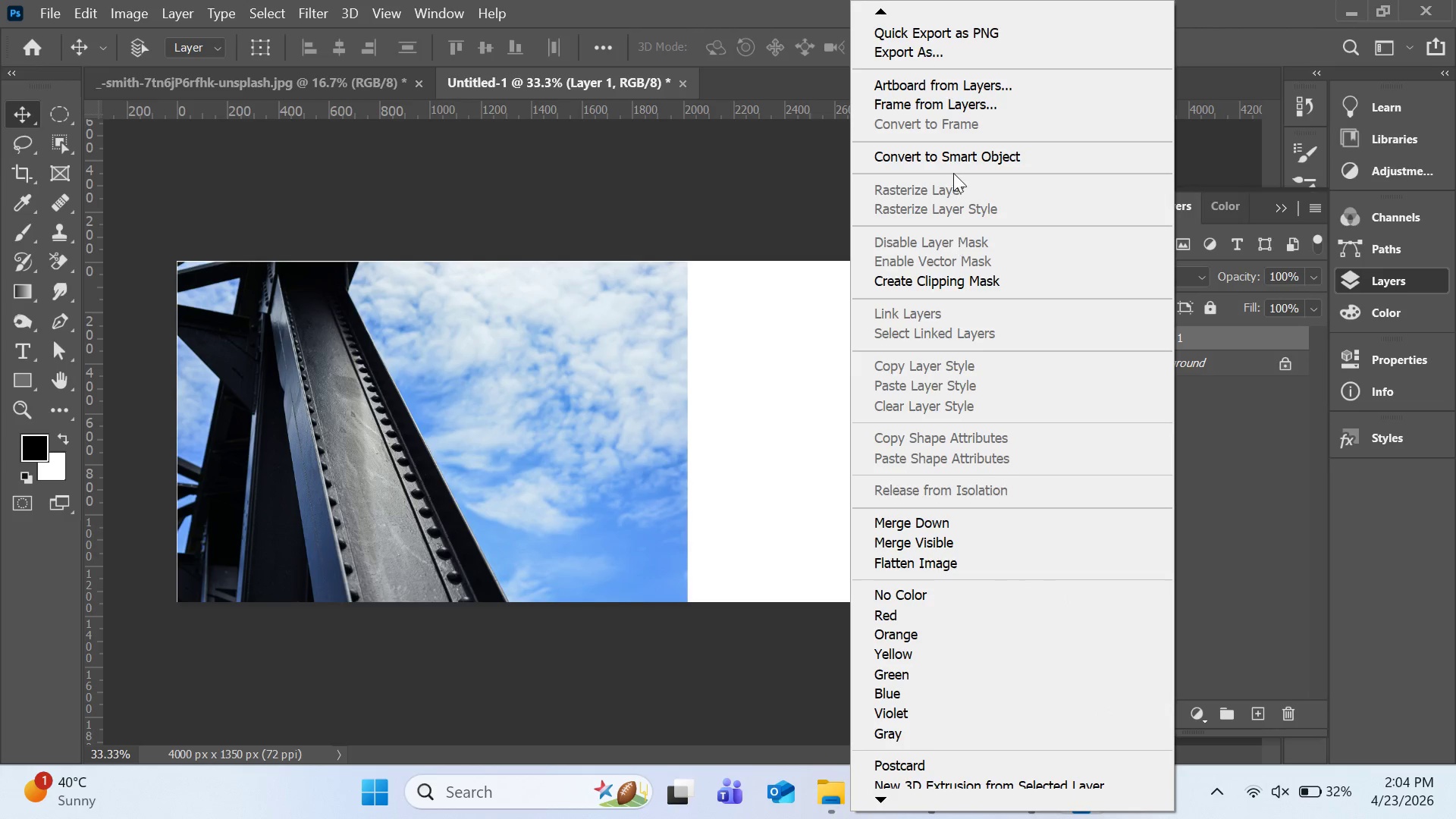 
left_click([955, 158])
 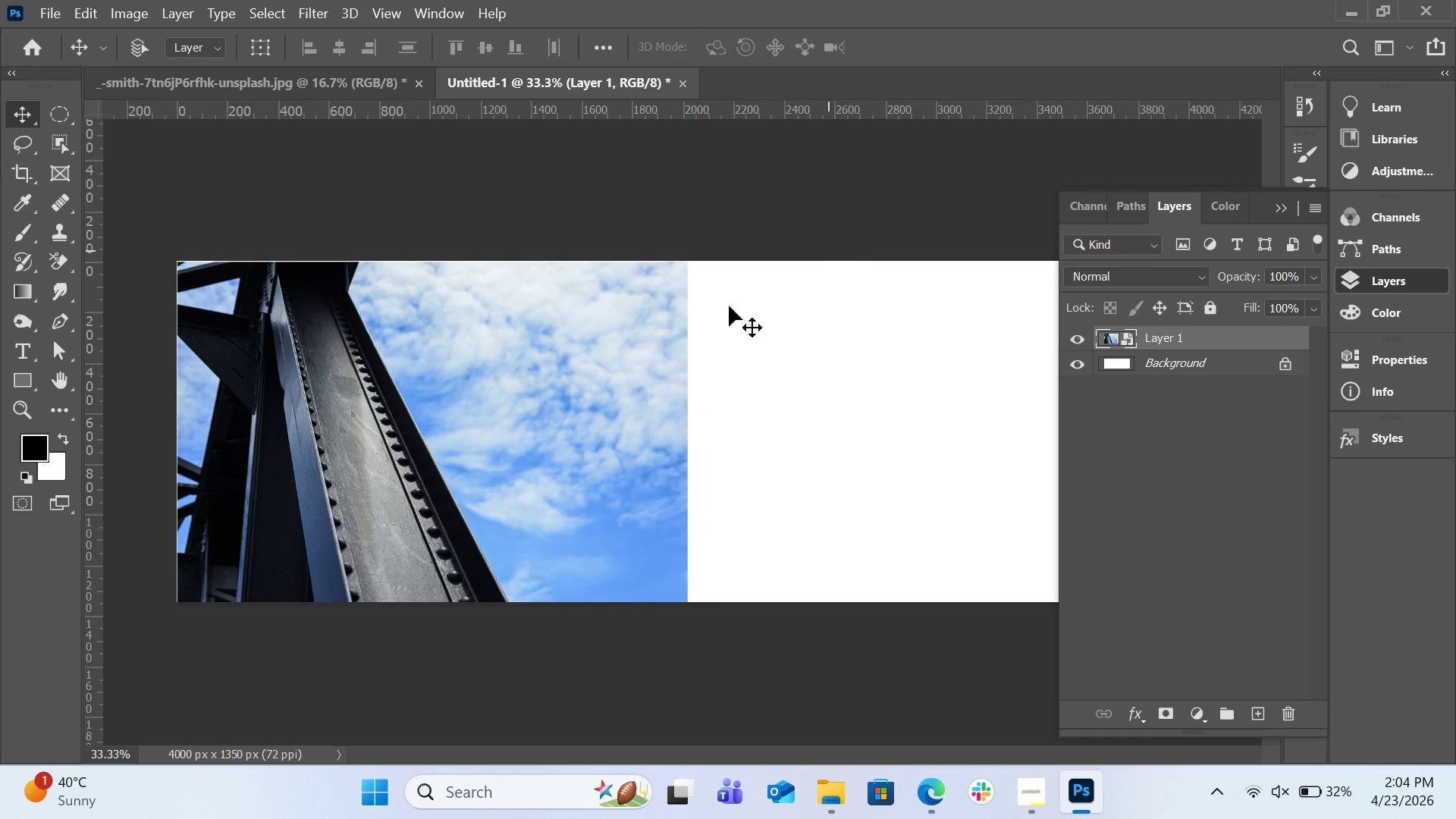 
key(Control+T)
 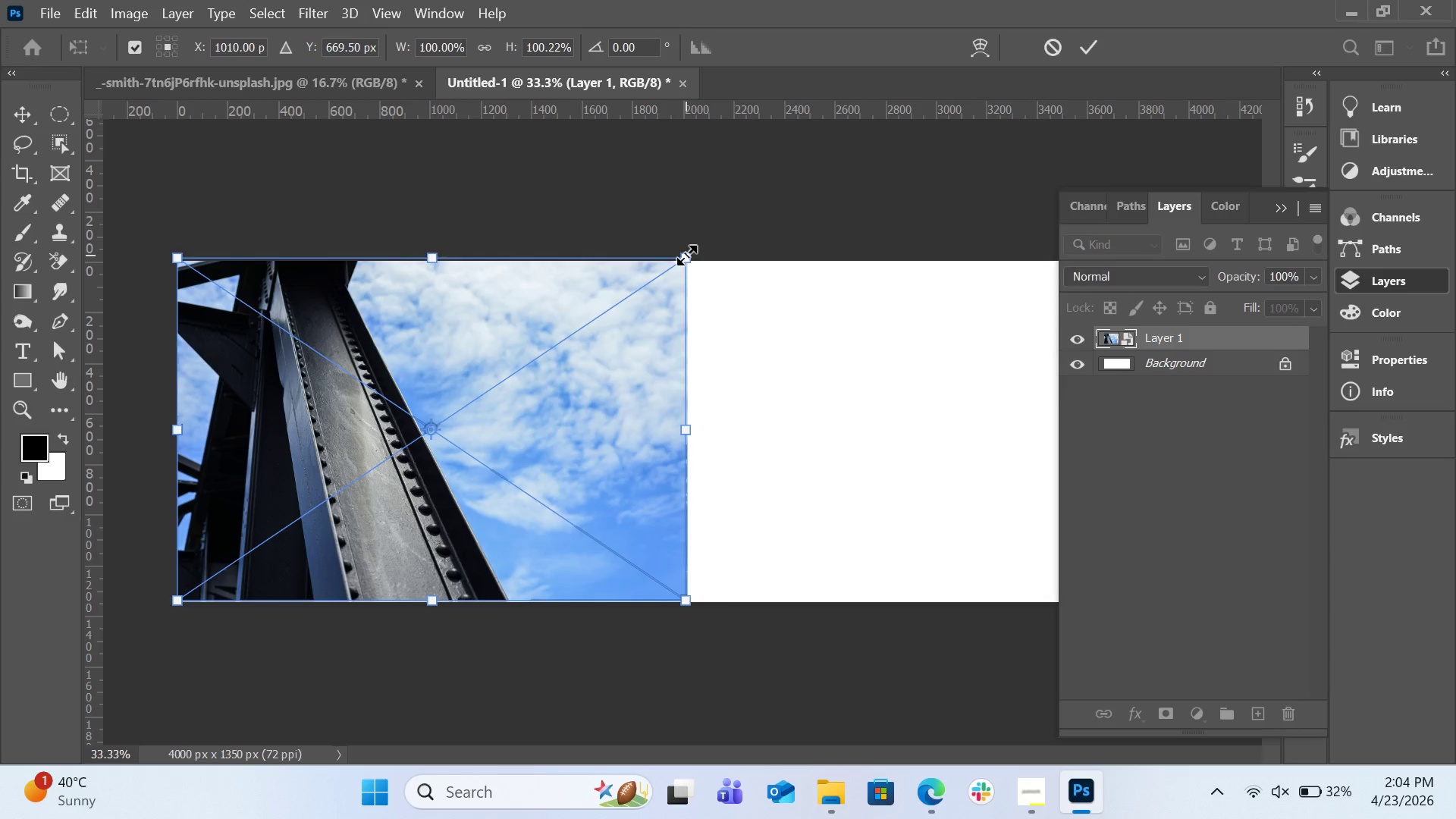 
wait(7.09)
 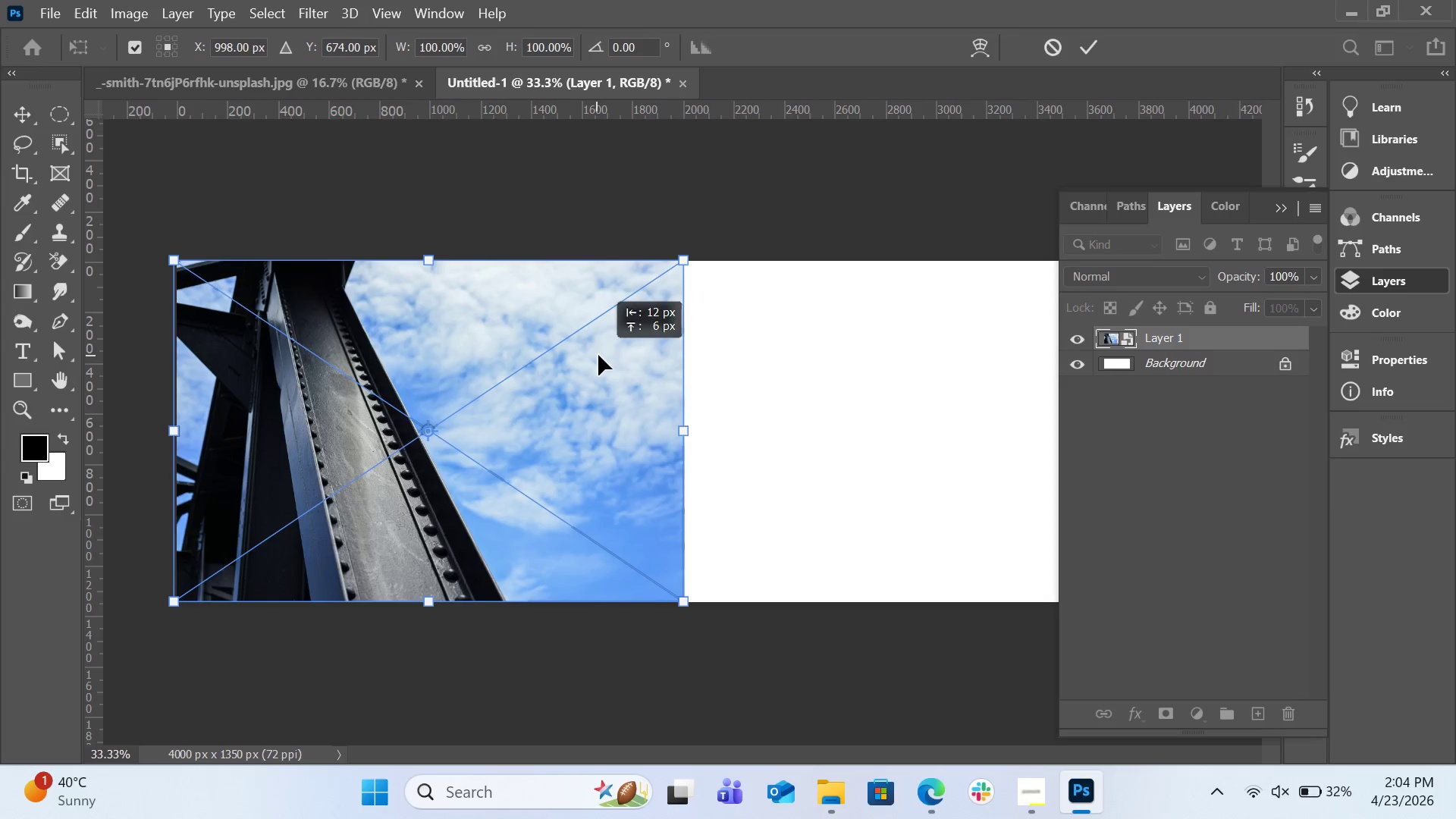 
left_click_drag(start_coordinate=[685, 598], to_coordinate=[680, 601])
 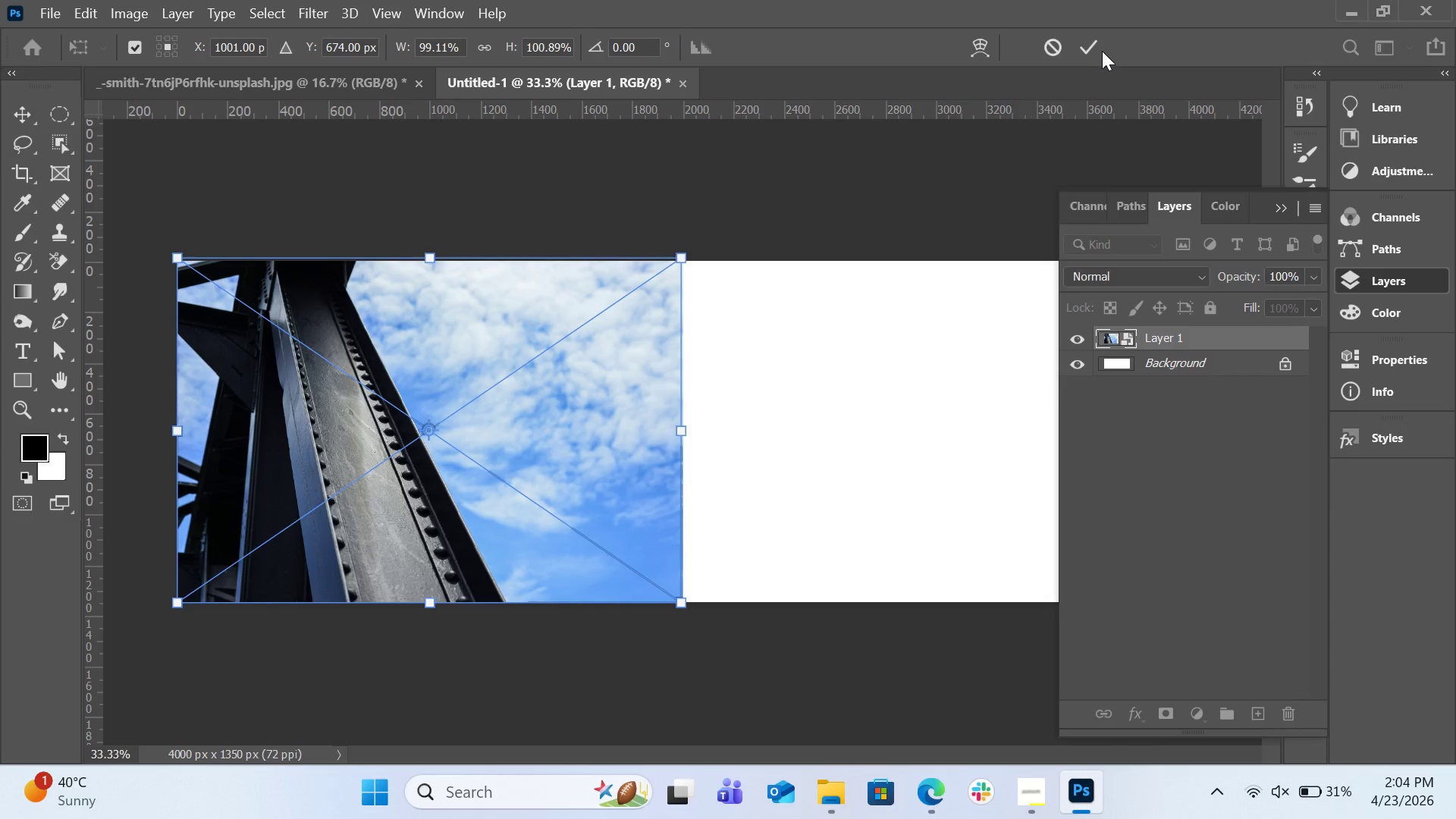 
left_click([1096, 49])
 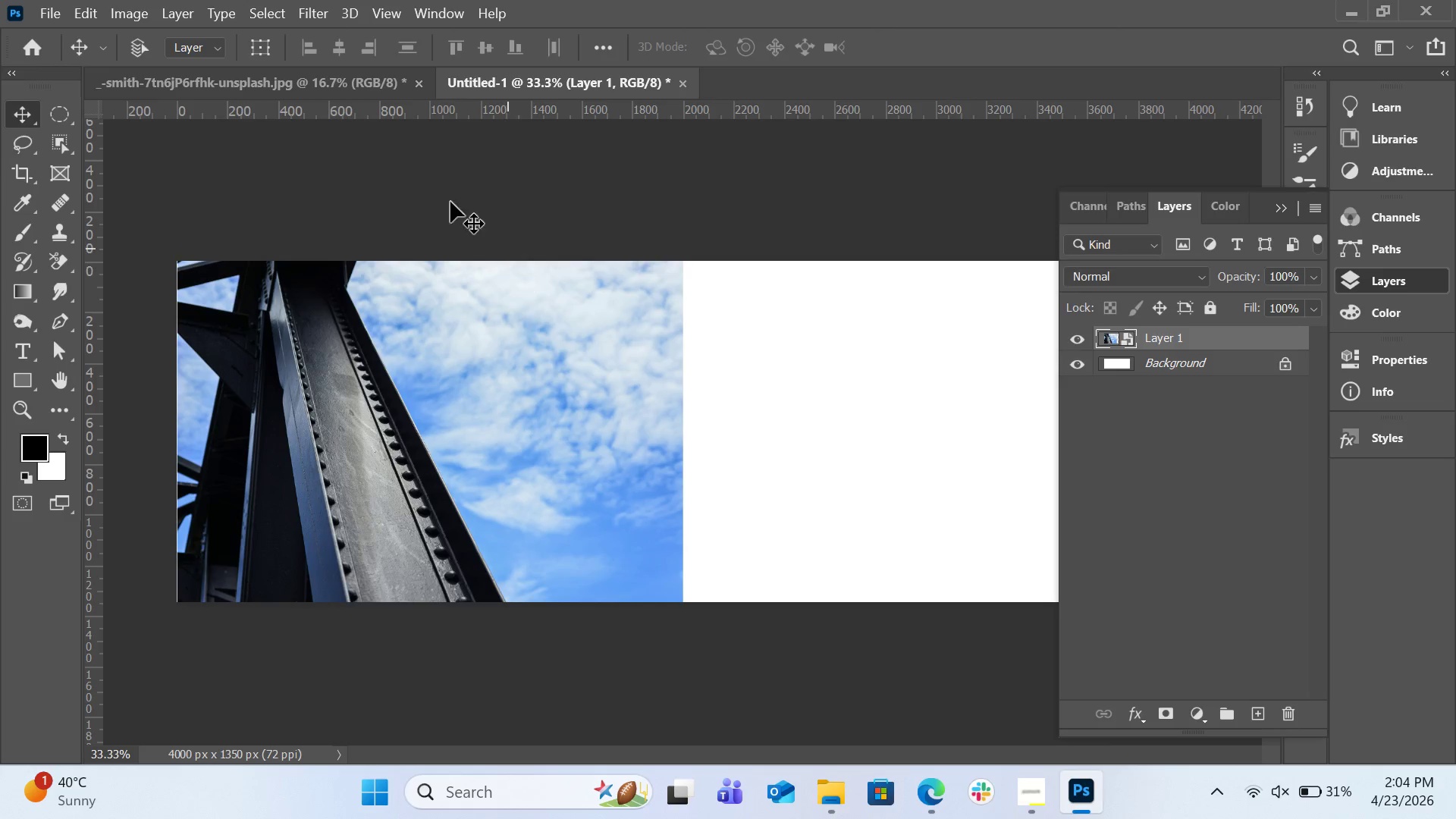 
left_click([50, 11])
 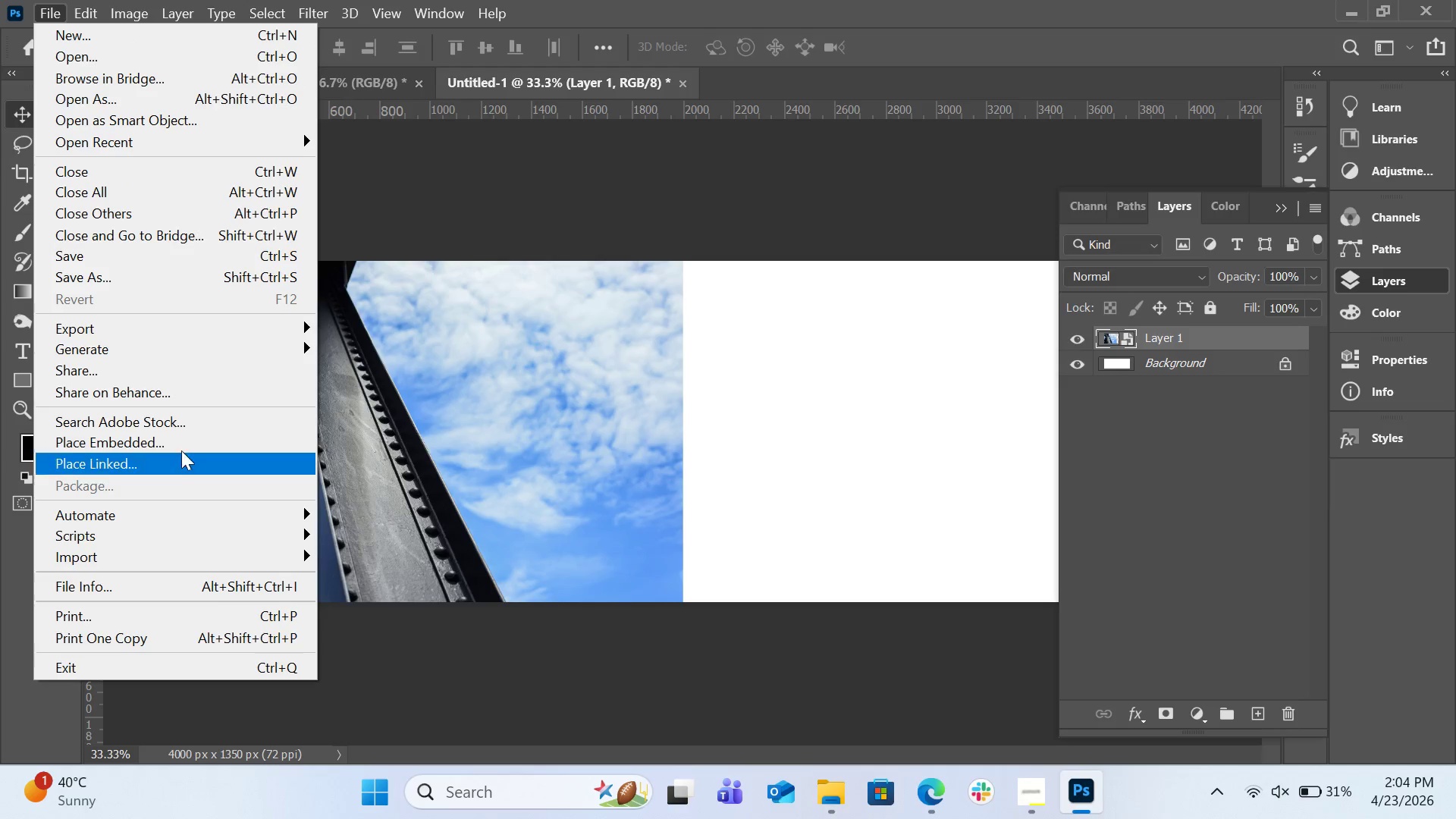 
left_click([181, 450])
 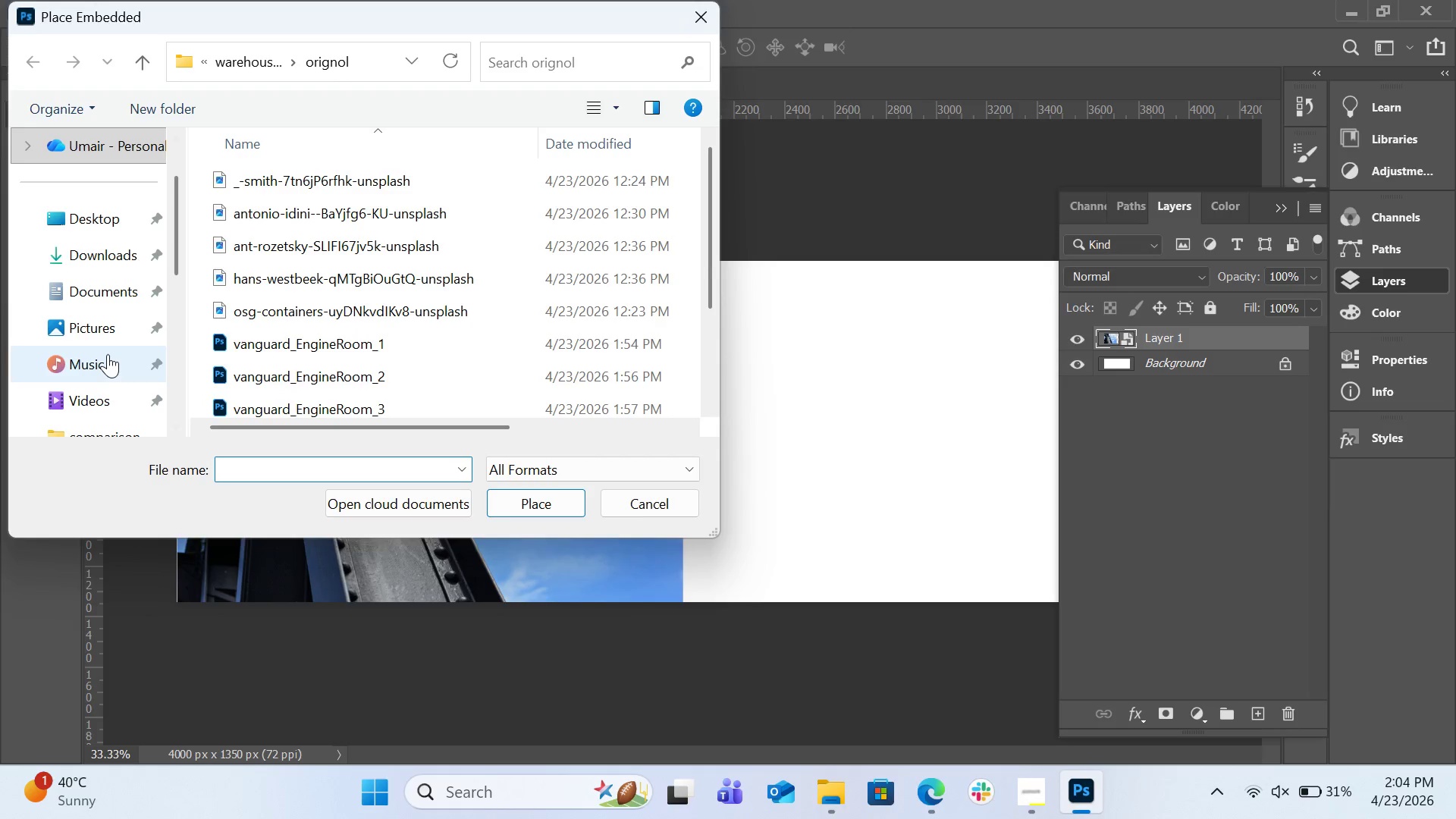 
left_click([149, 64])
 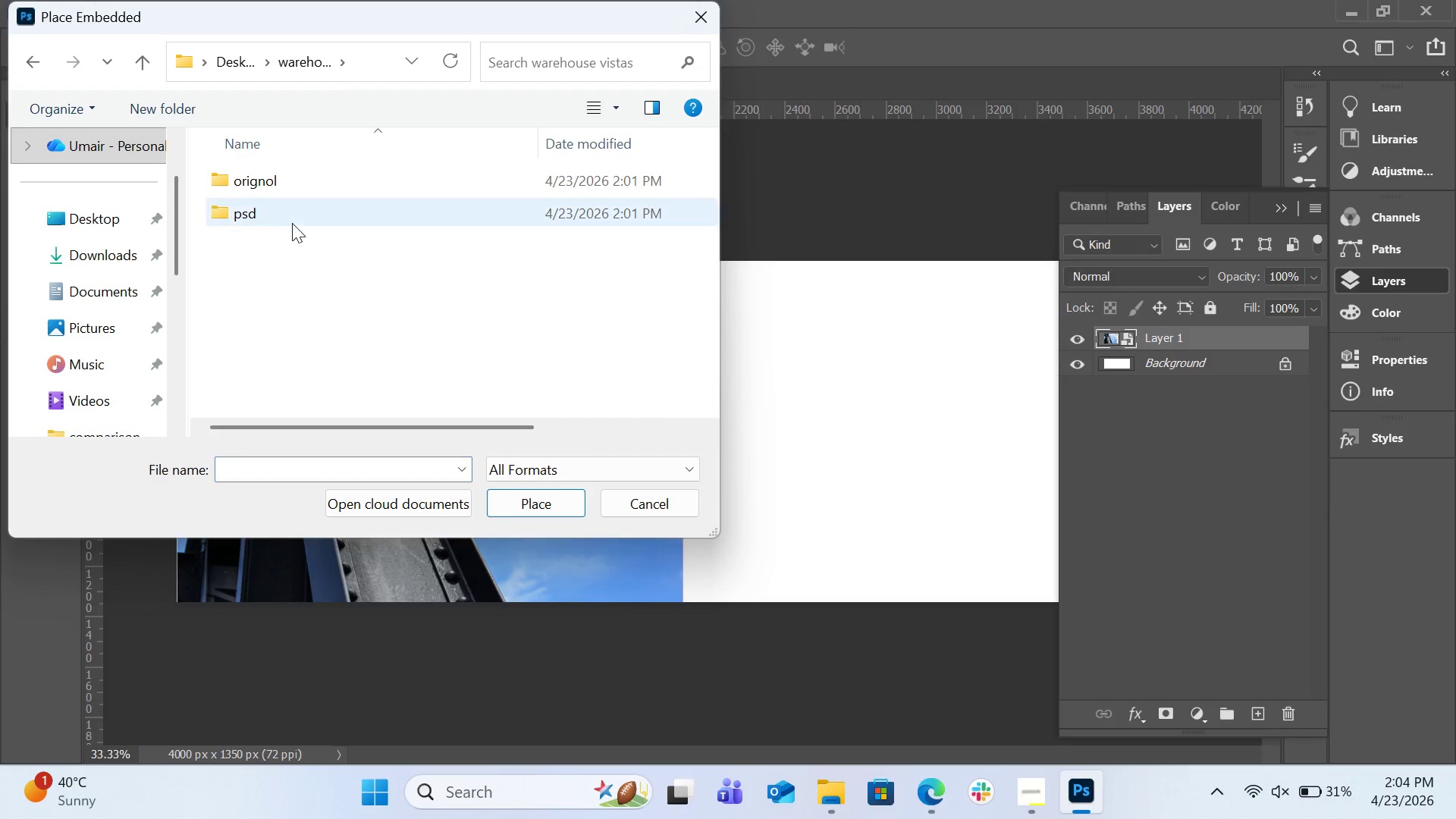 
double_click([290, 216])
 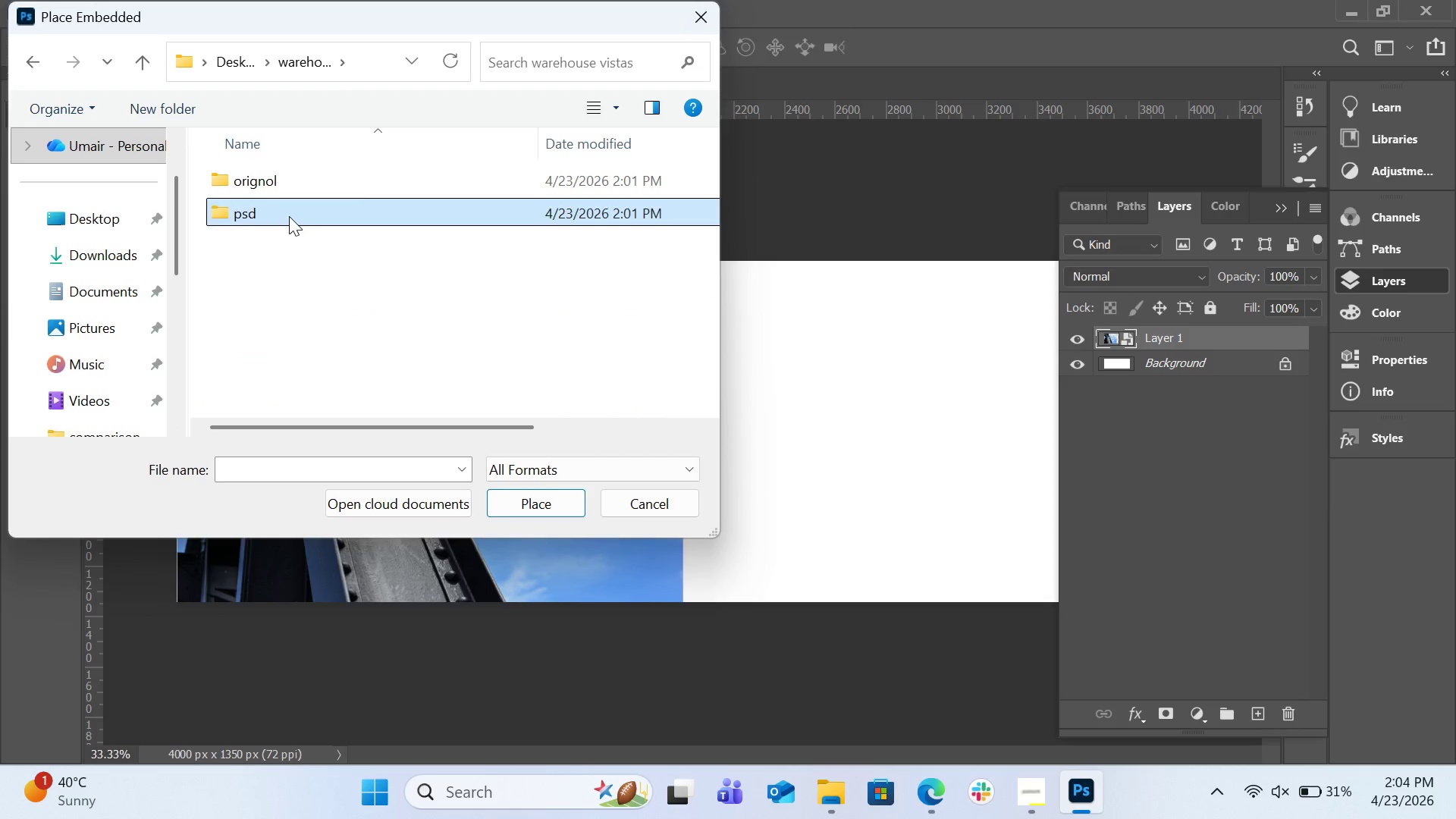 
triple_click([290, 216])
 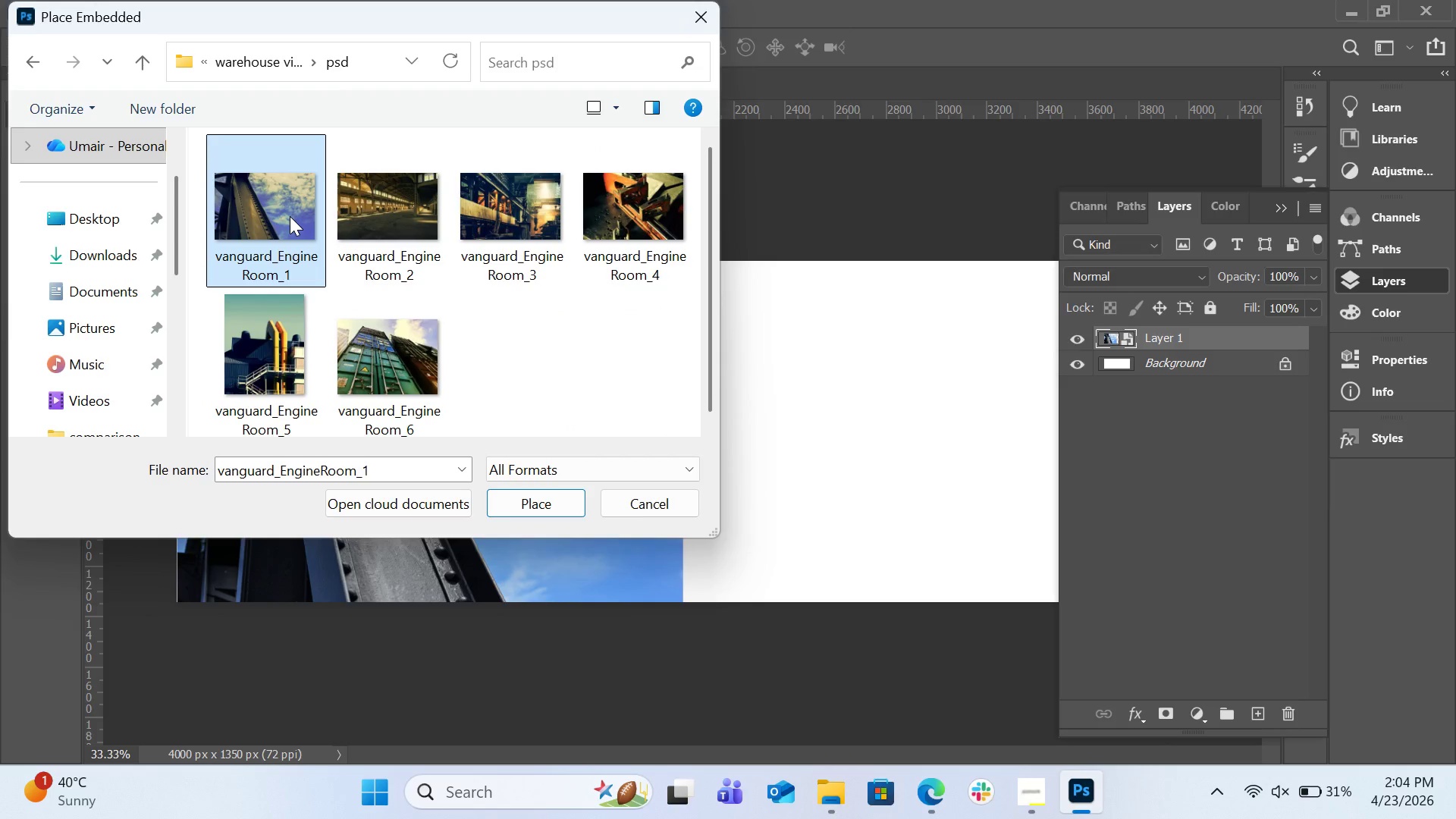 
double_click([290, 217])
 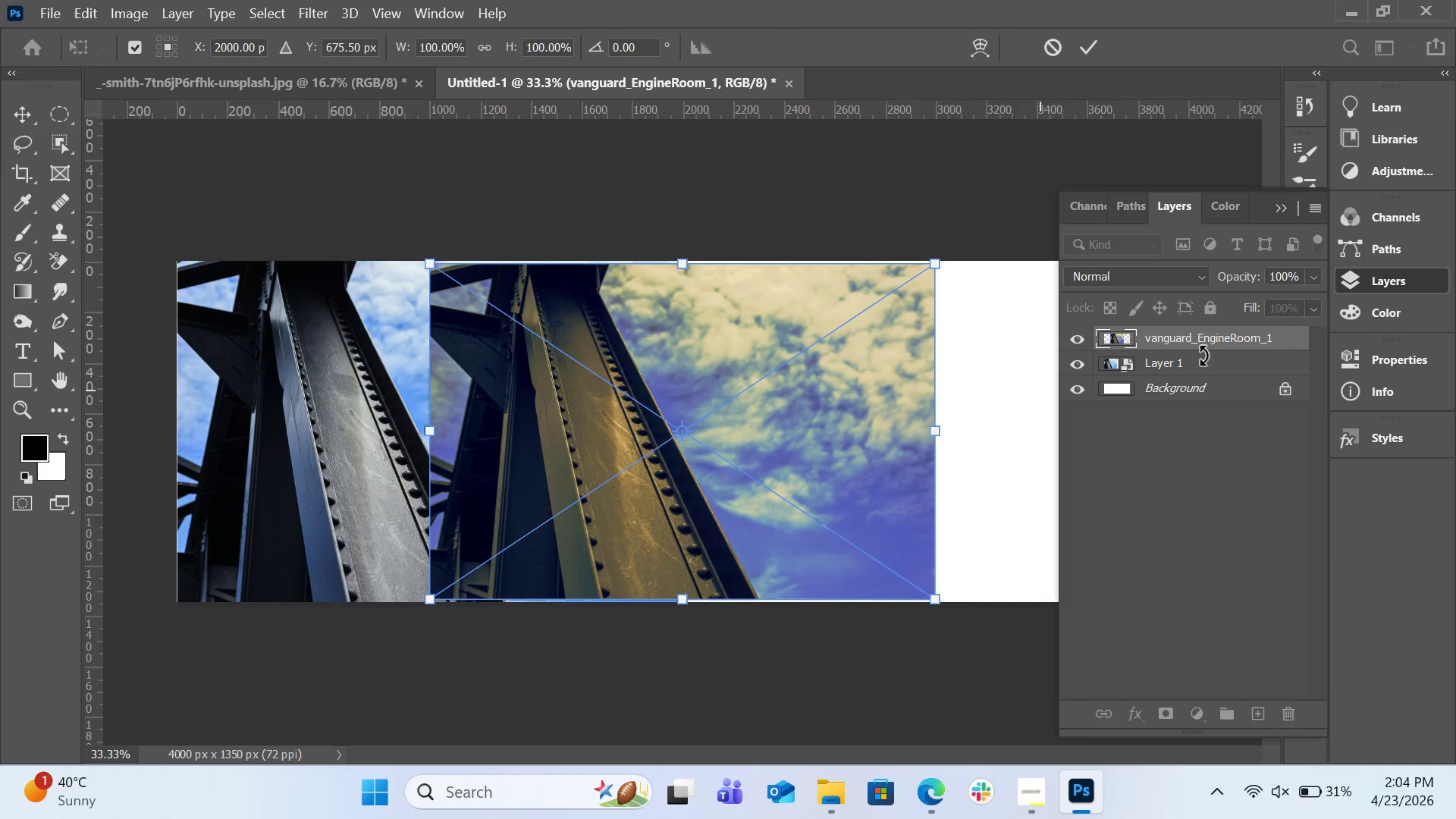 
left_click([1284, 212])
 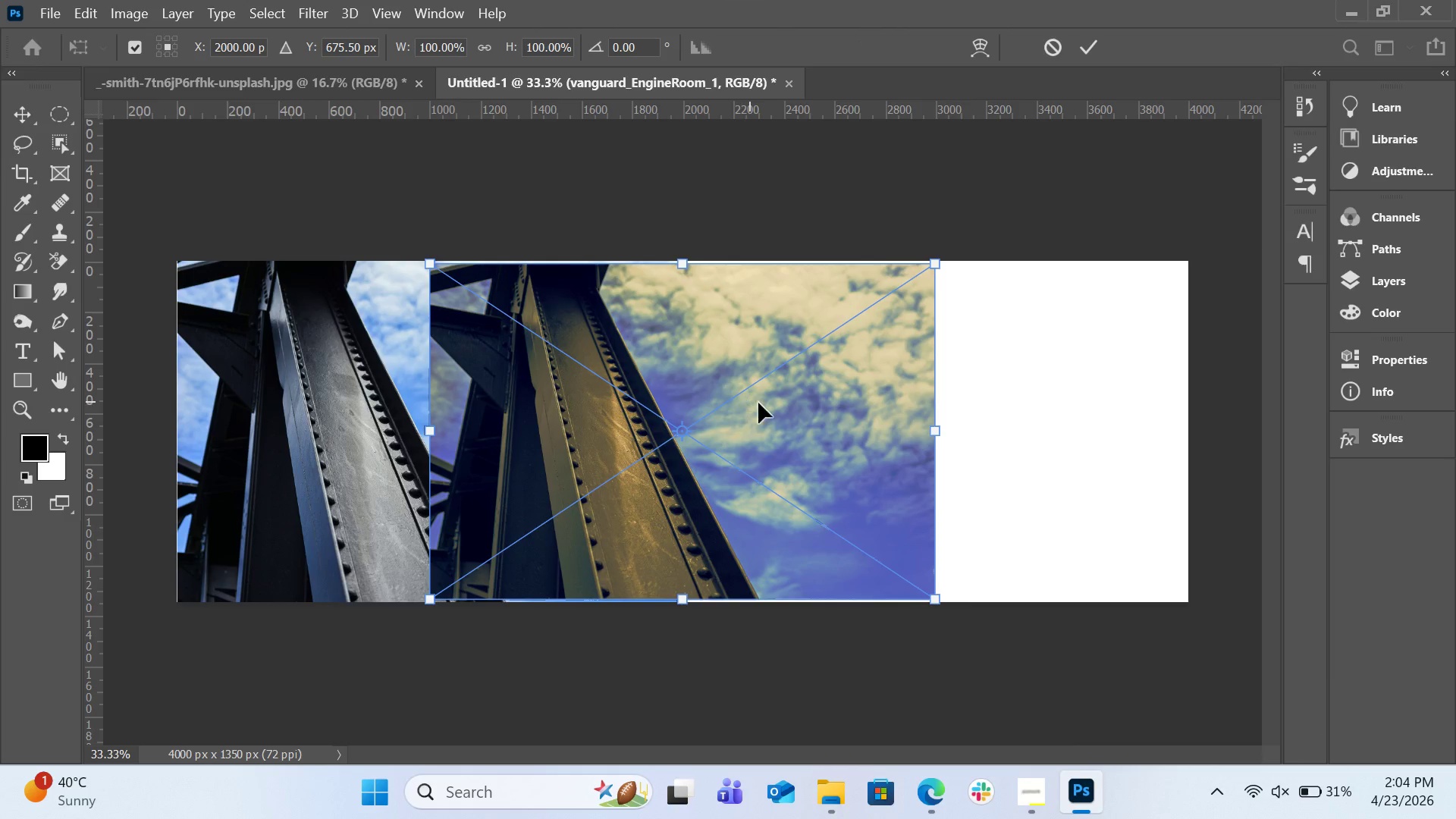 
left_click_drag(start_coordinate=[763, 403], to_coordinate=[1019, 403])
 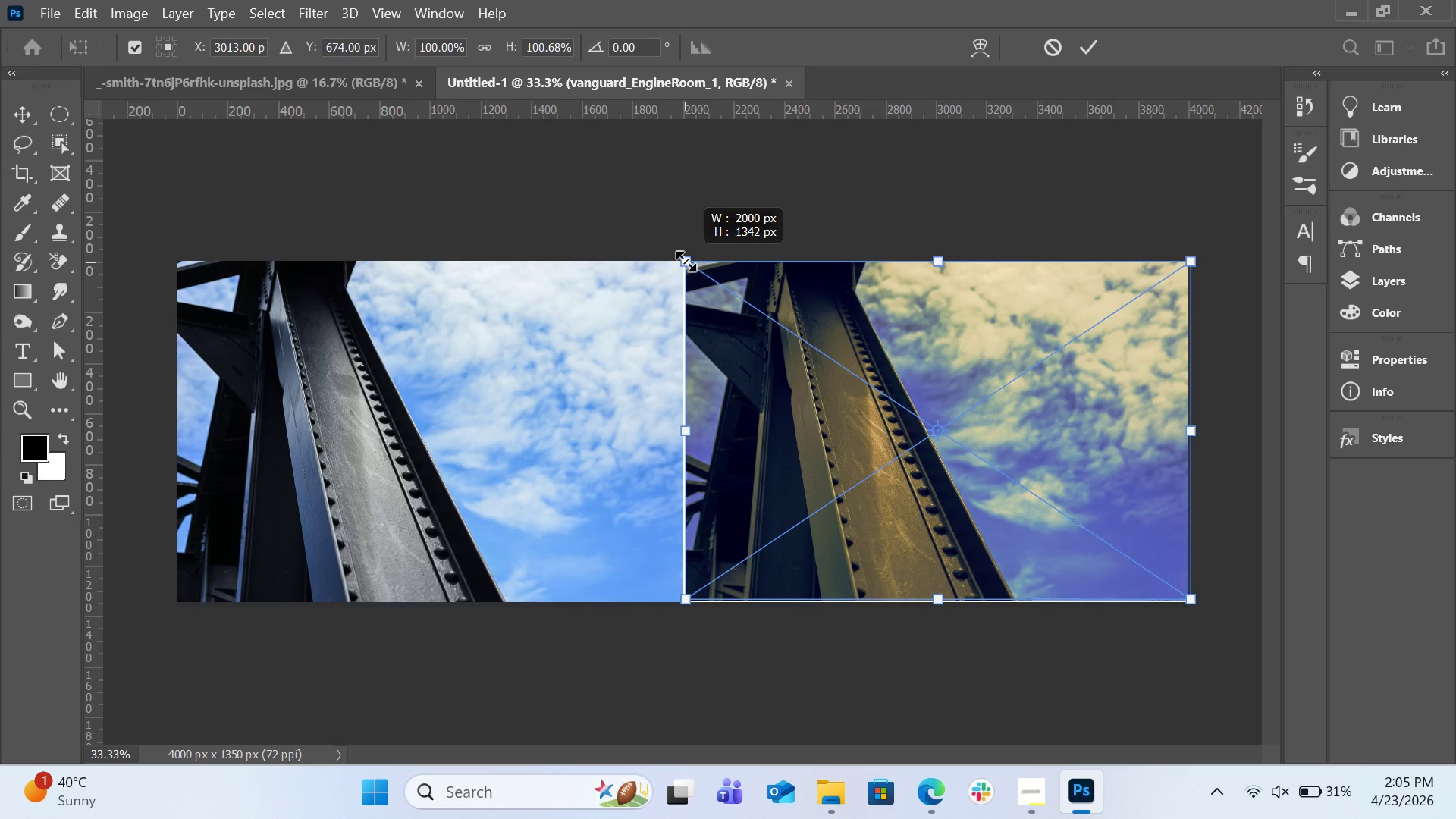 
left_click_drag(start_coordinate=[680, 436], to_coordinate=[676, 436])
 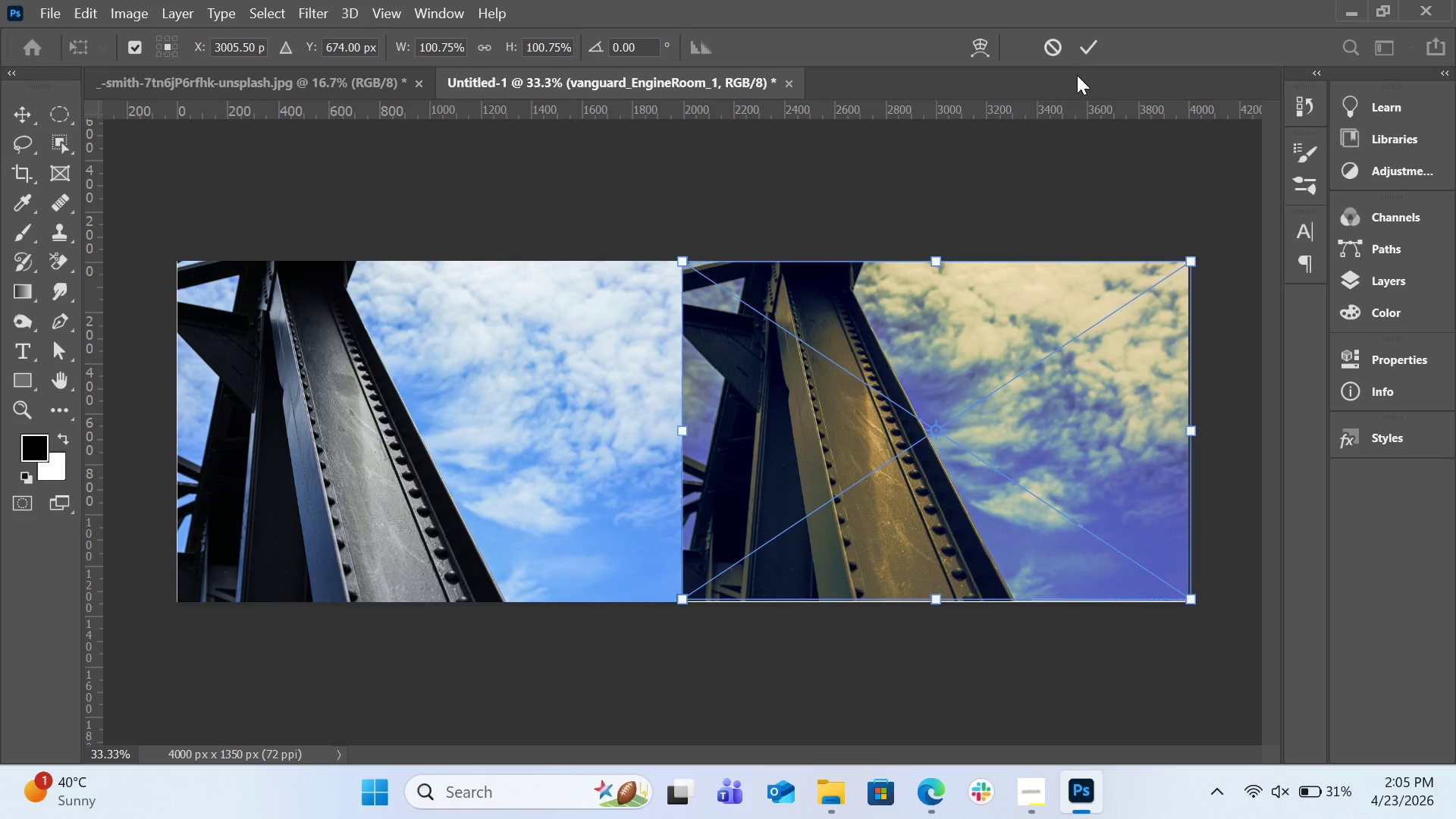 
left_click([1082, 56])
 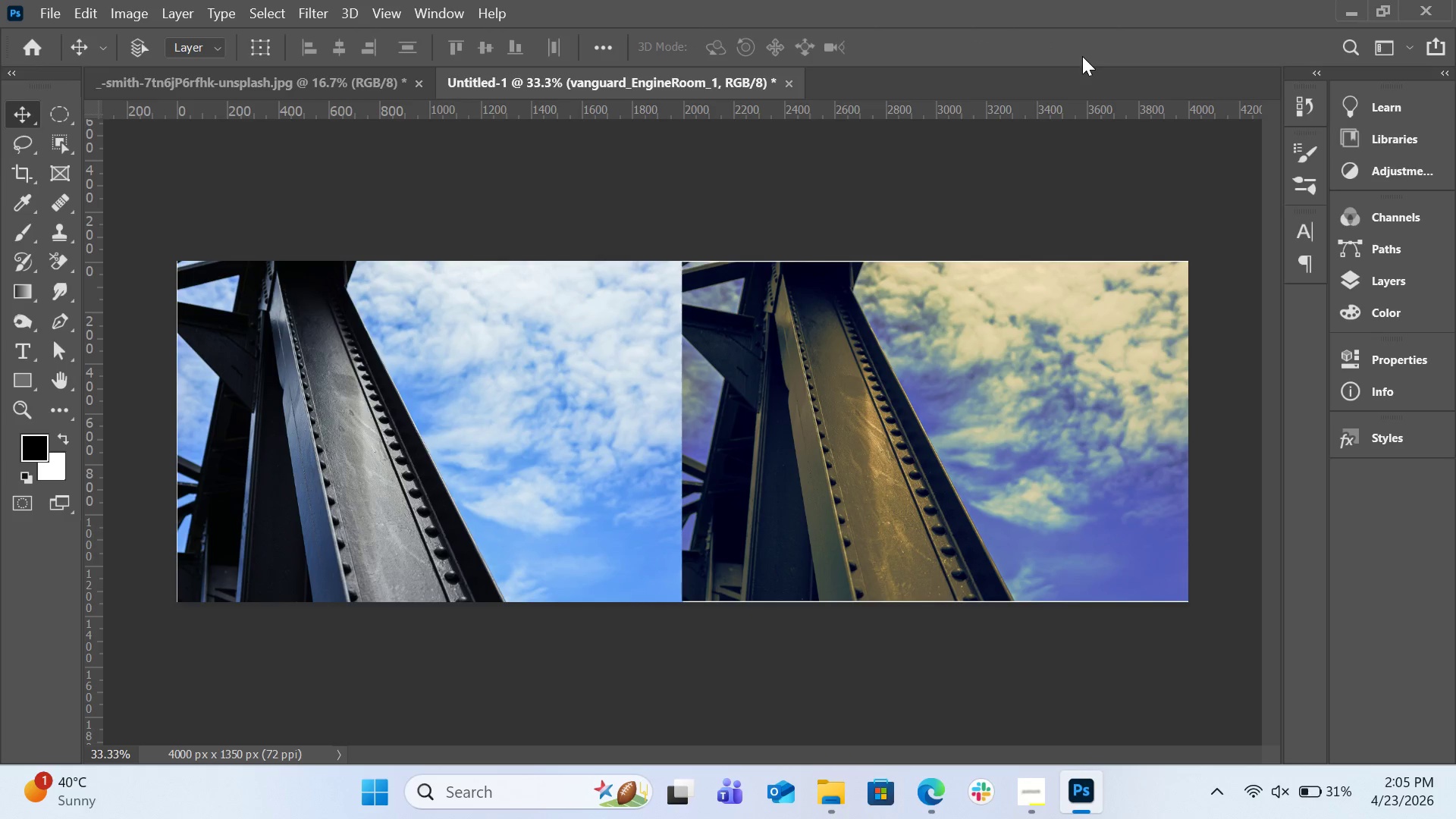 
key(Control+T)
 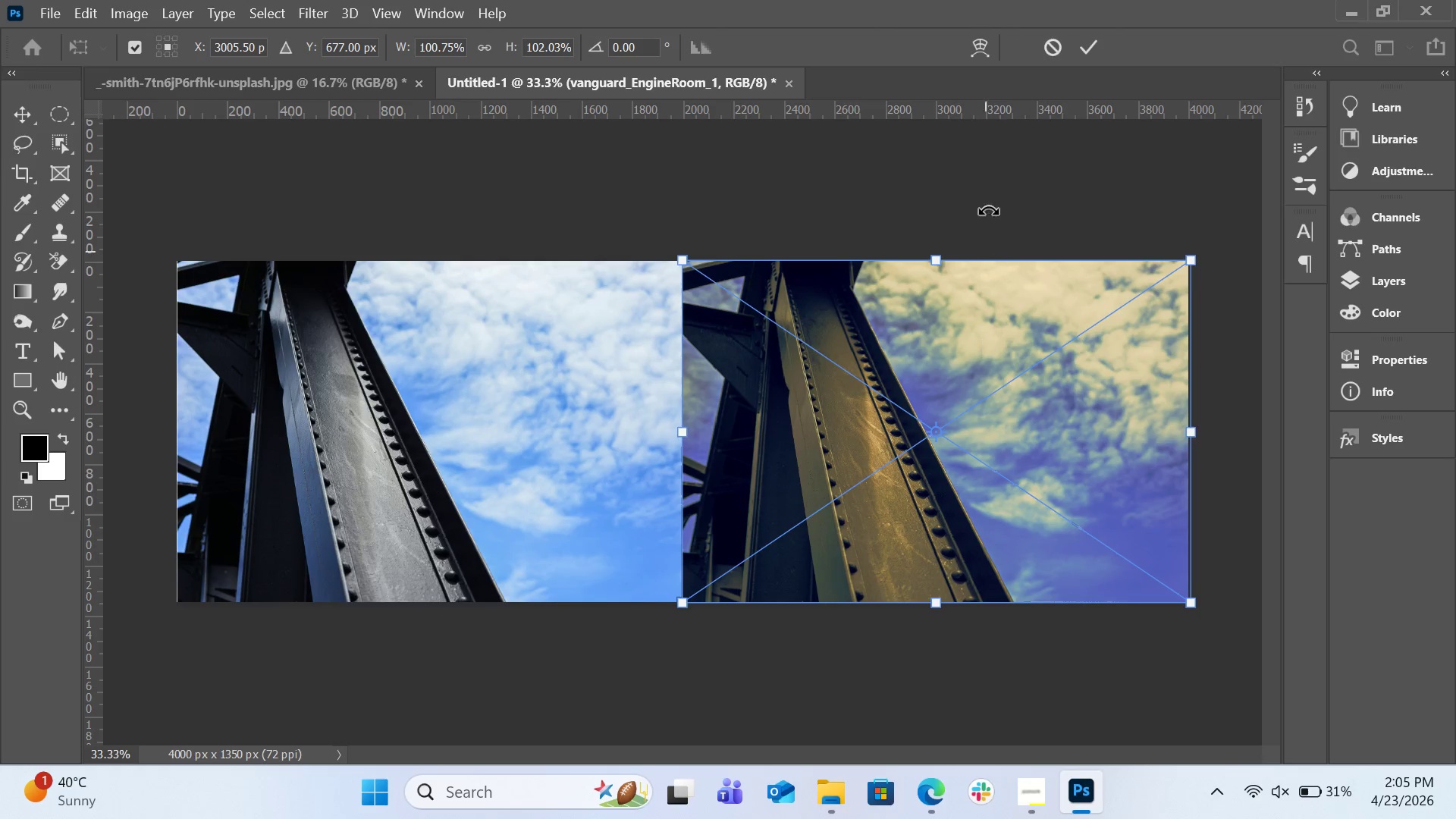 
wait(5.08)
 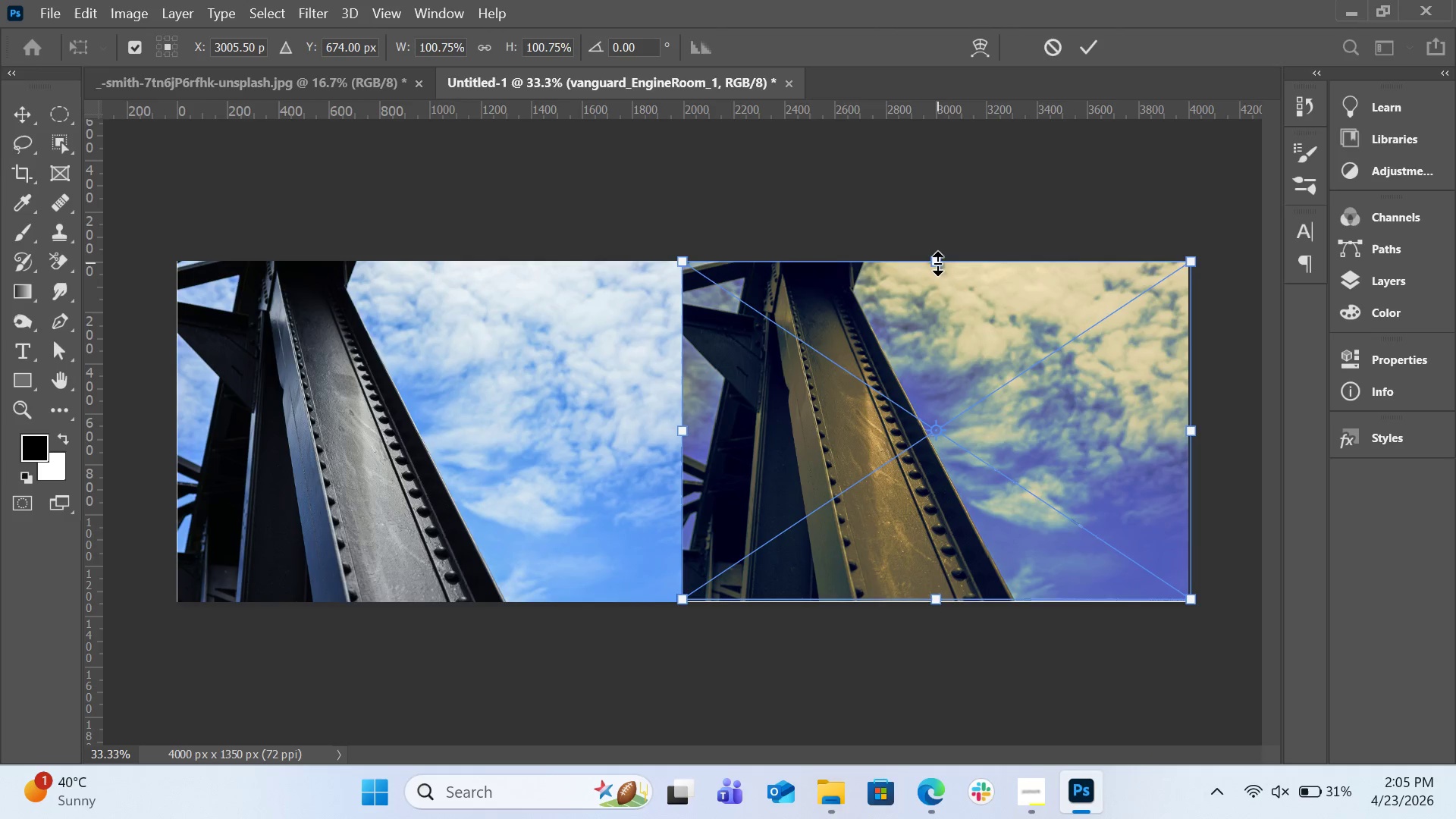 
left_click([1081, 57])
 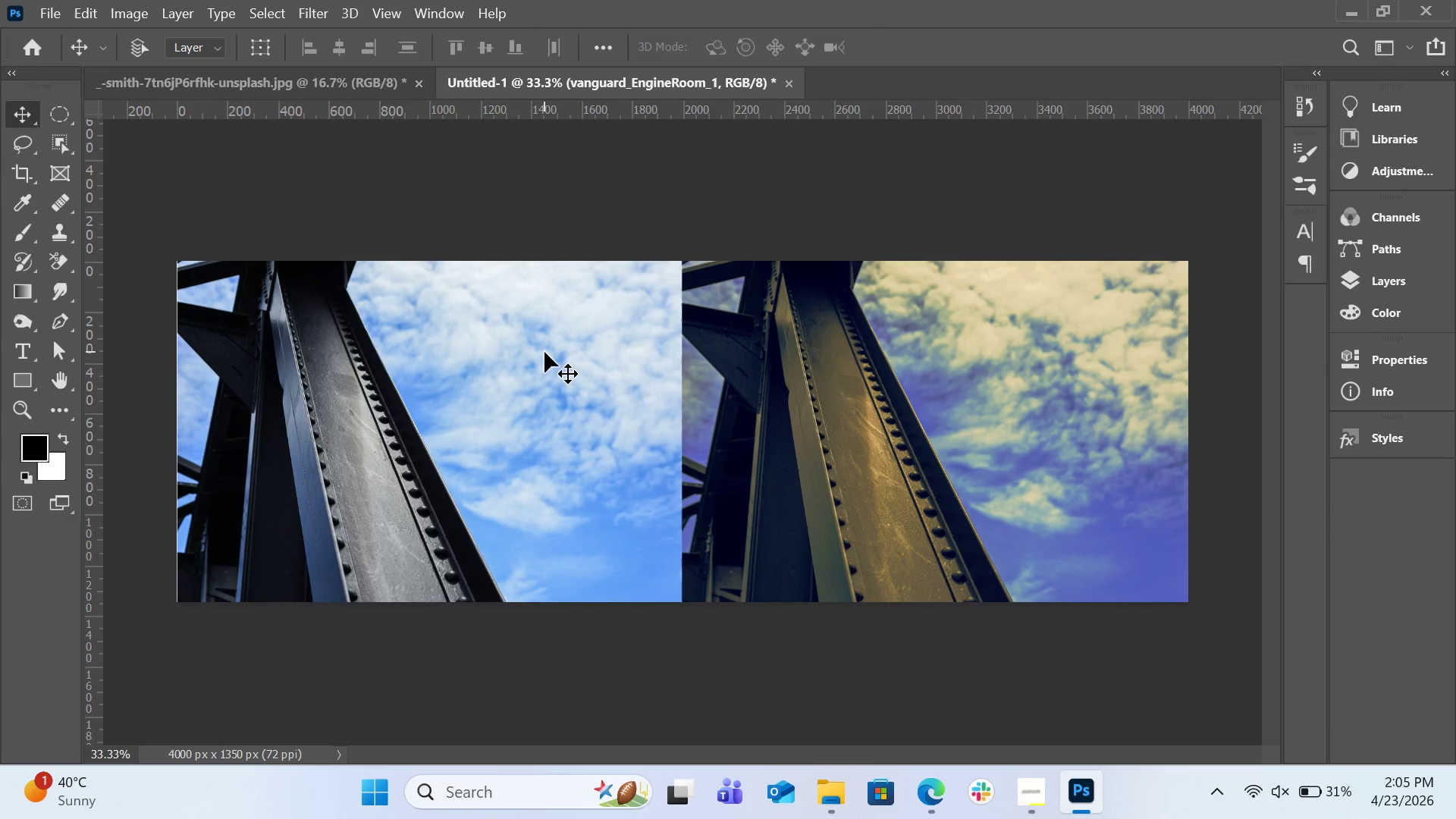 
left_click([545, 353])
 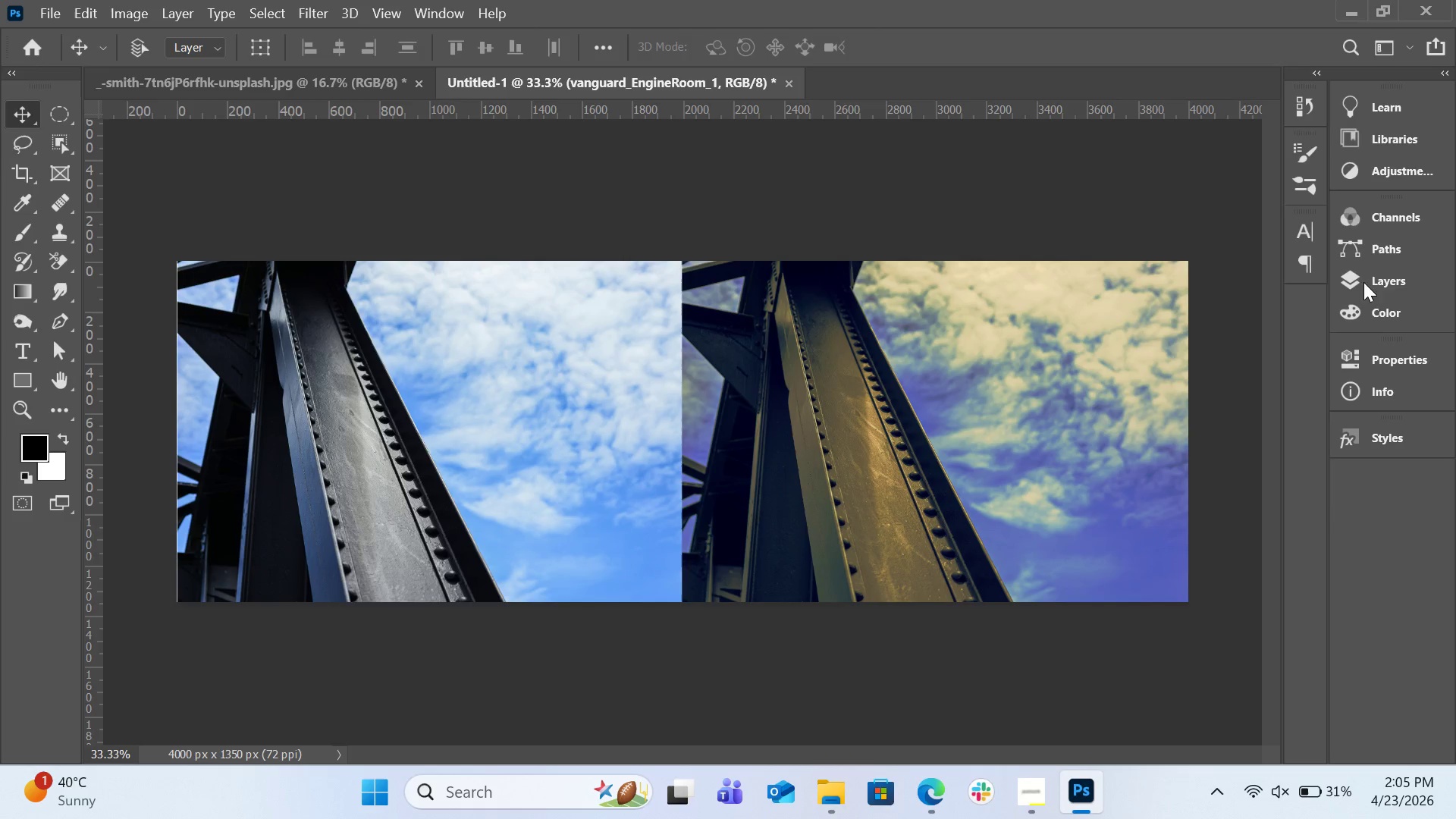 
left_click([1371, 276])
 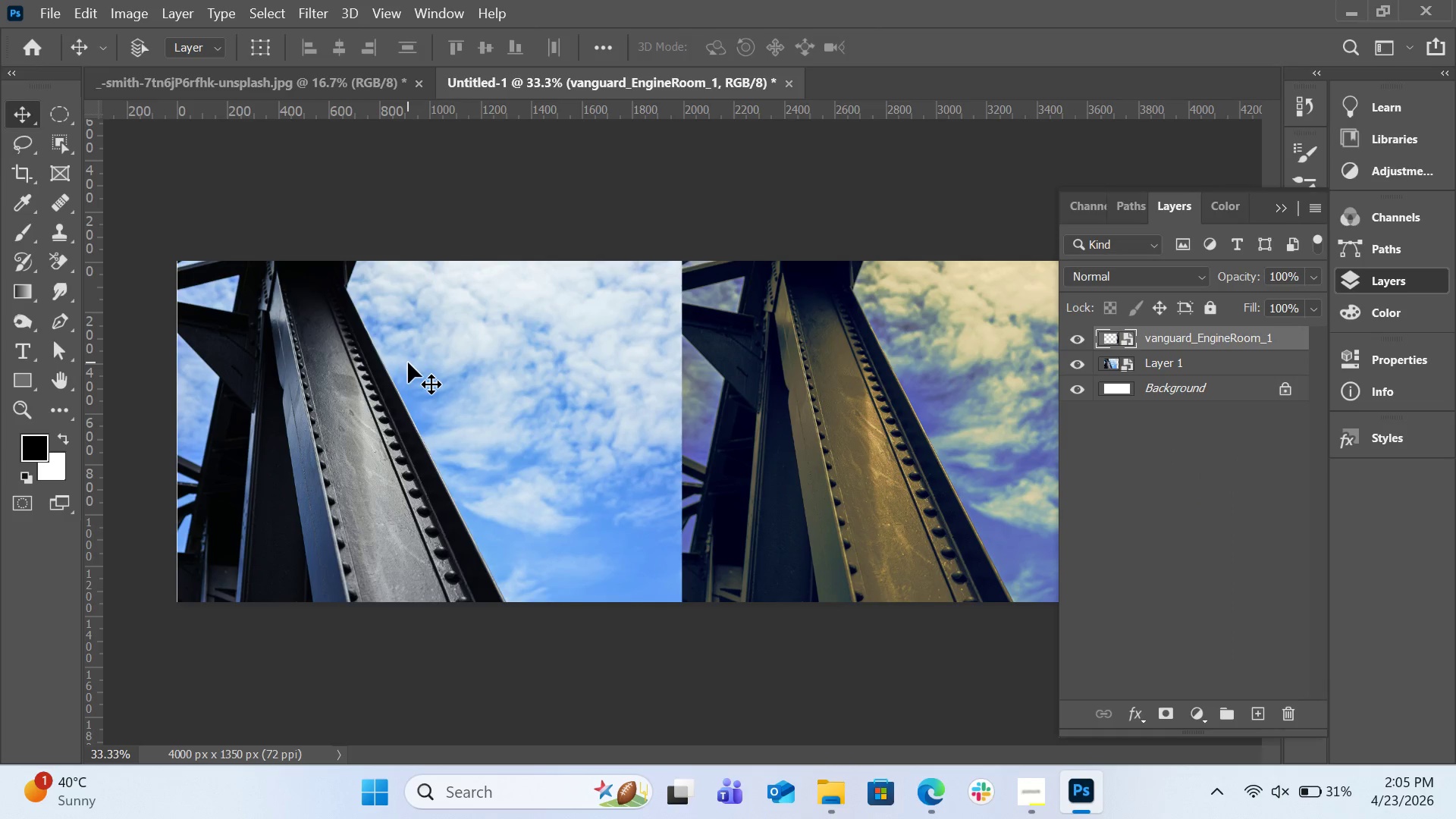 
left_click([408, 362])
 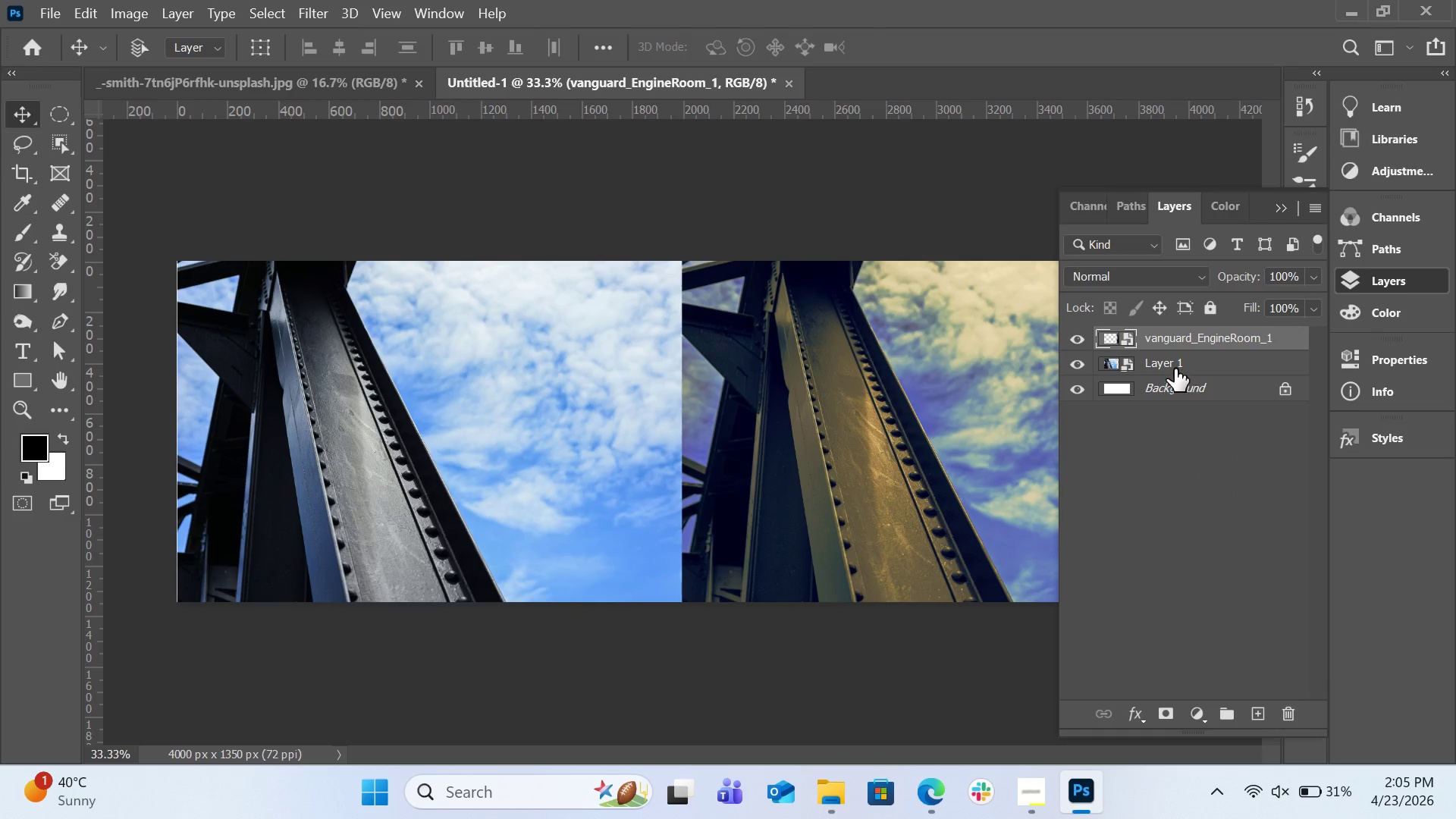 
left_click([1171, 366])
 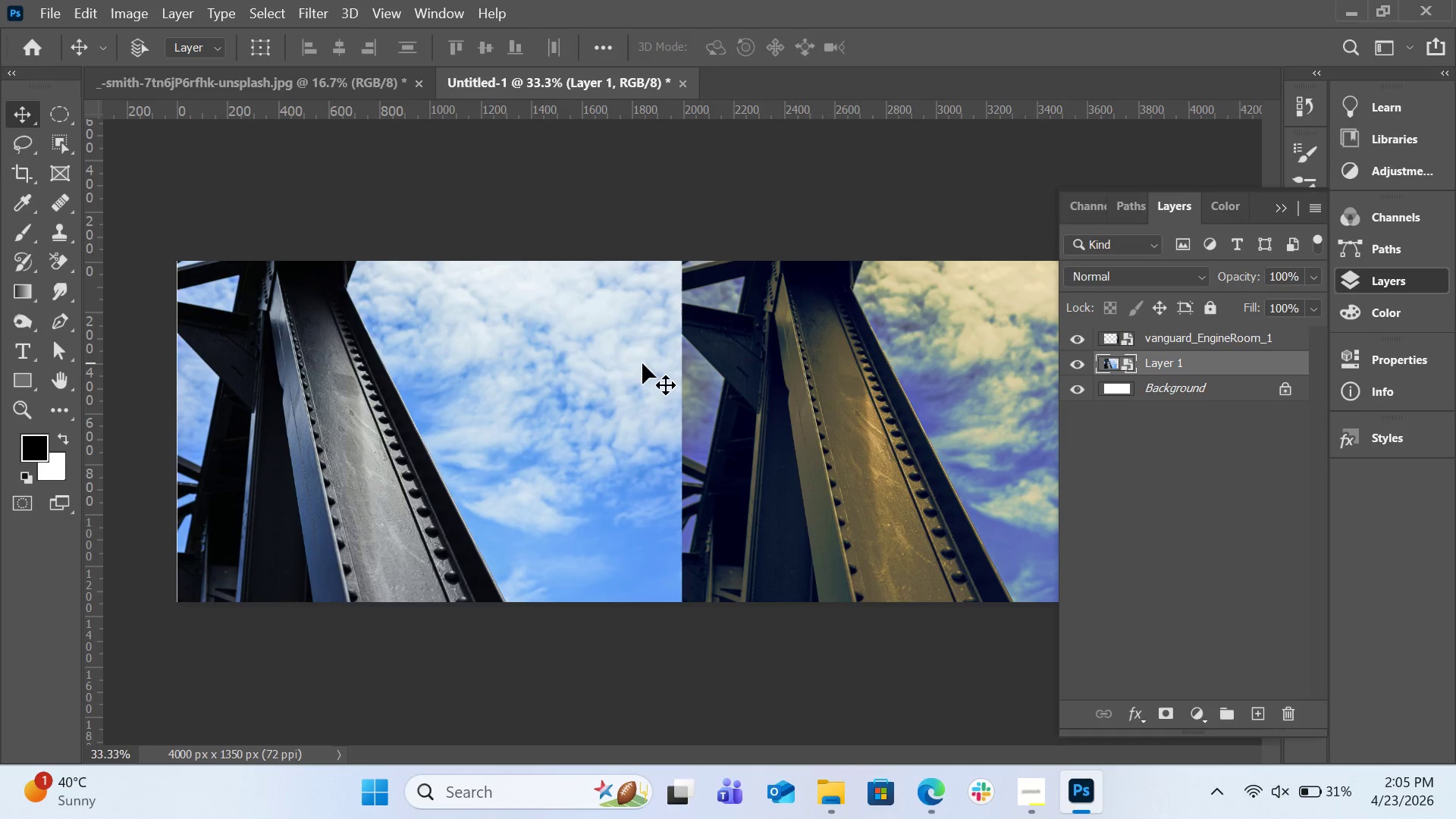 
left_click([544, 362])
 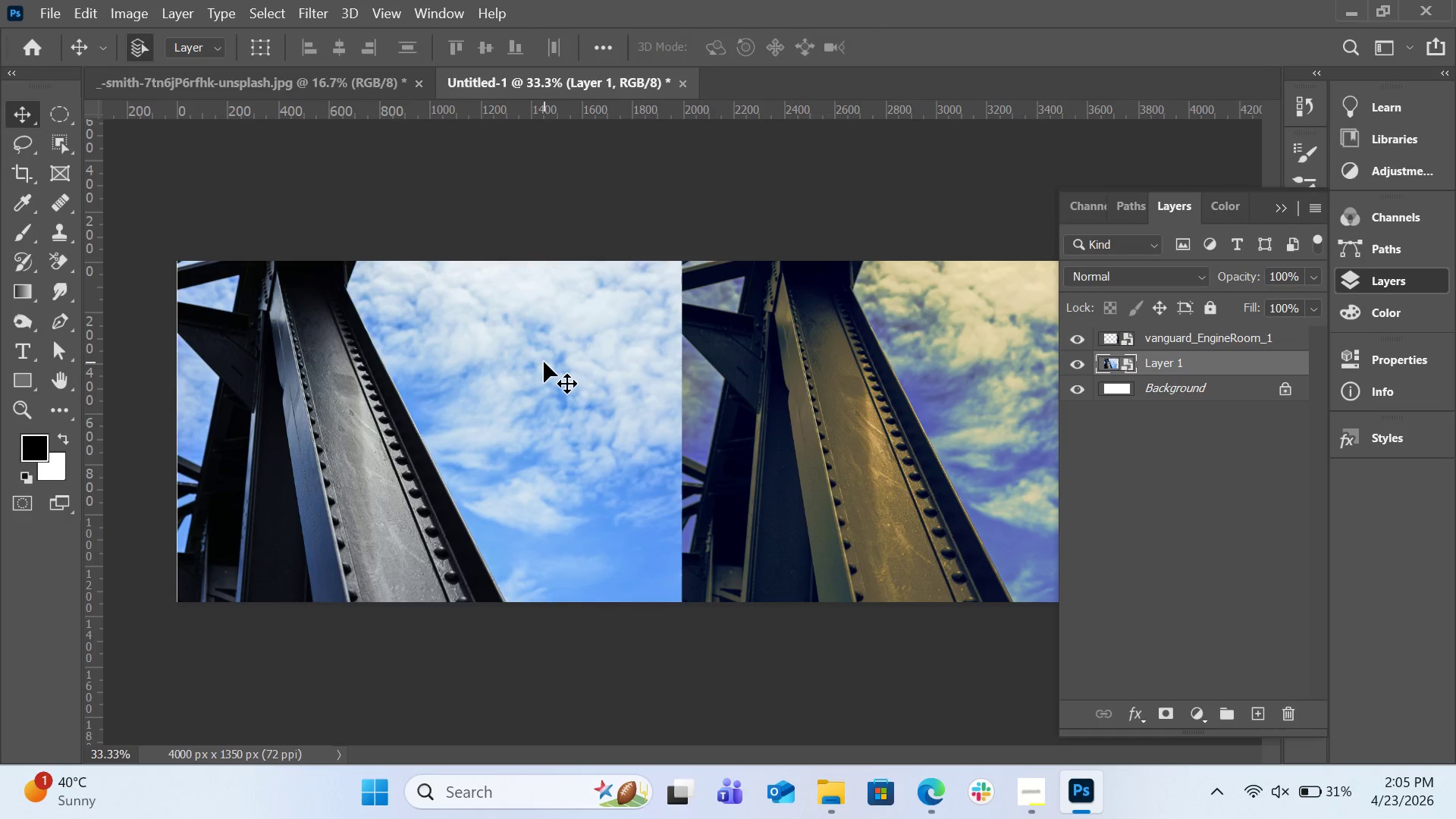 
key(Control+T)
 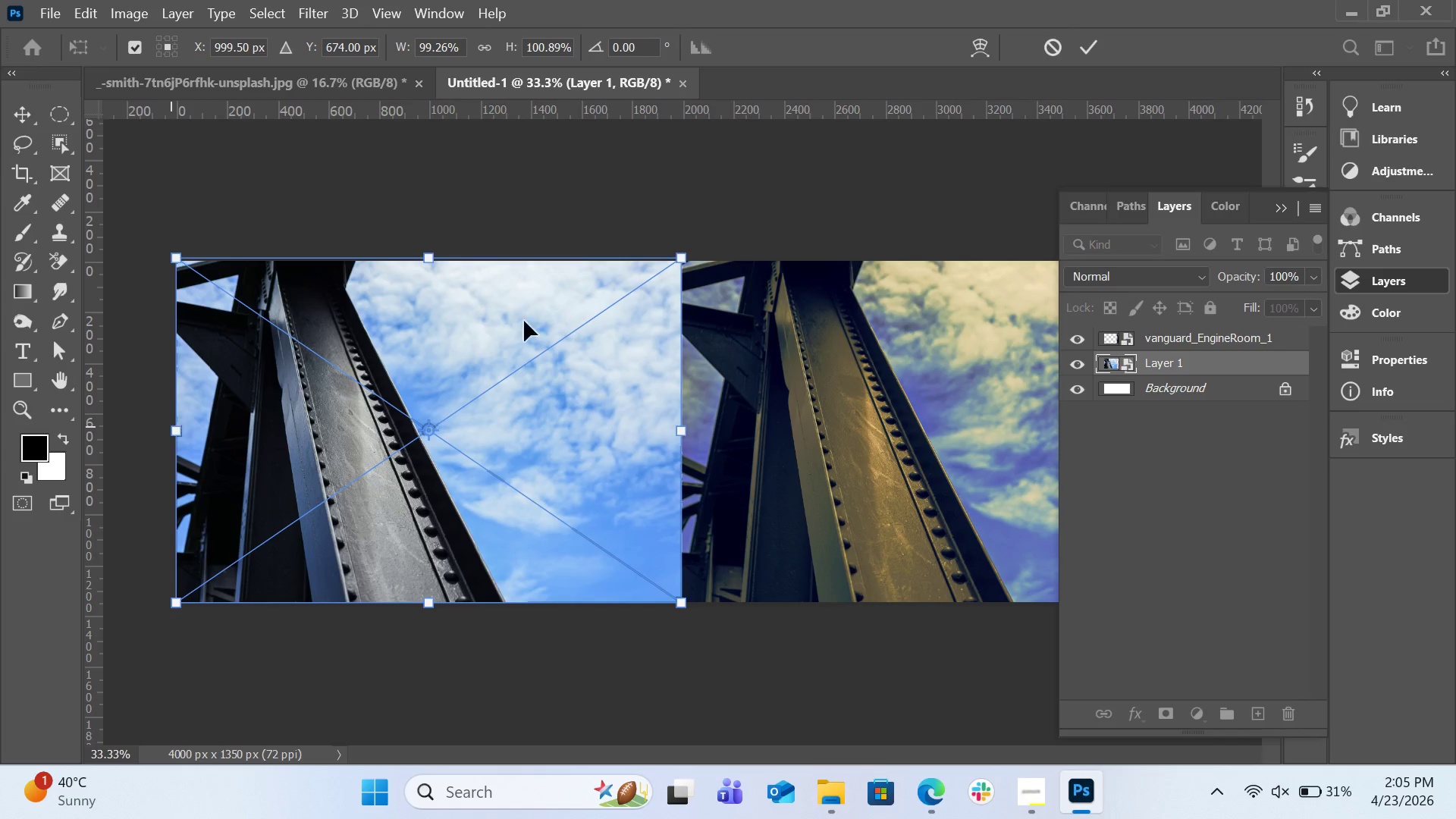 
left_click([1075, 42])
 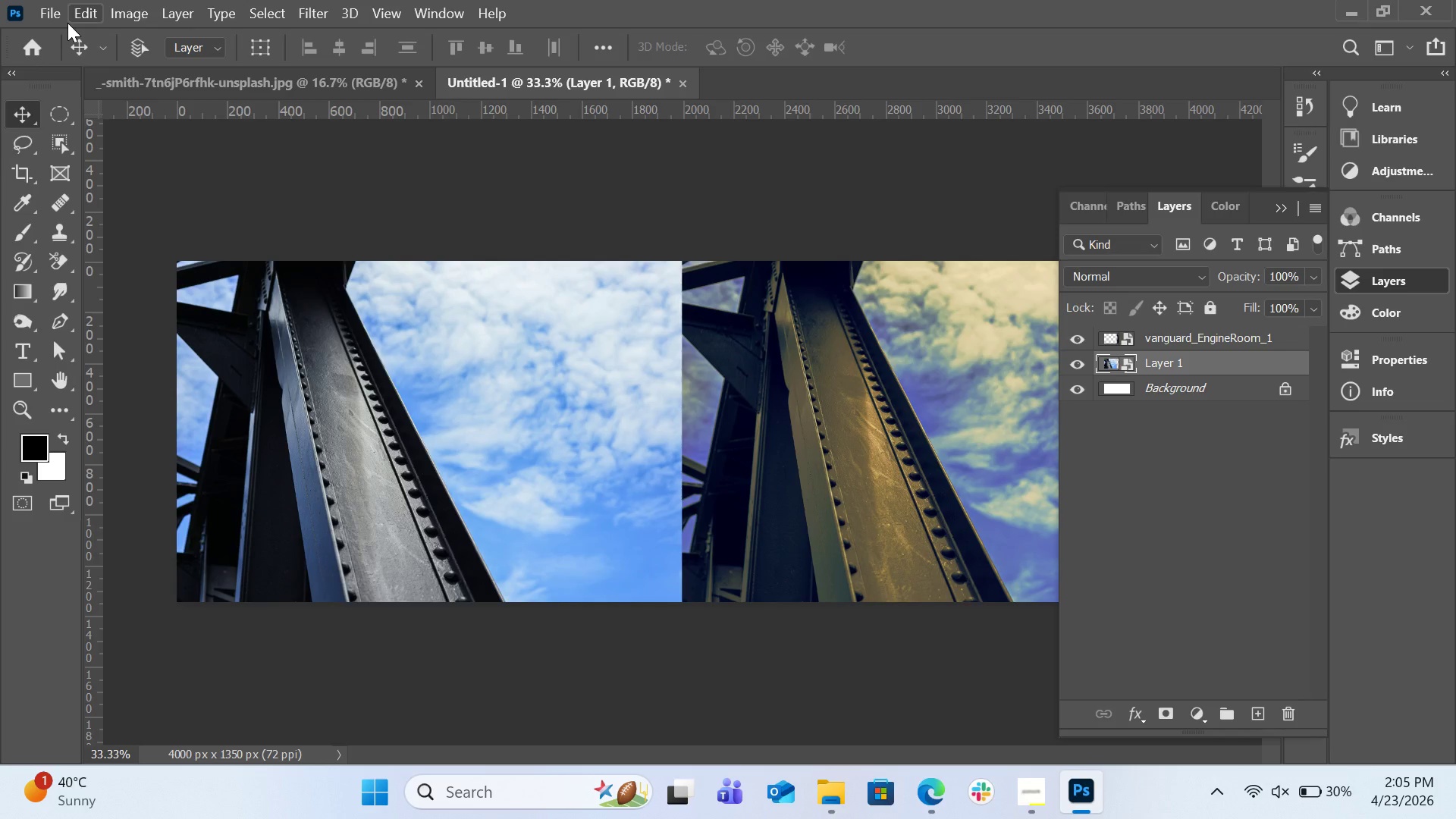 
wait(27.47)
 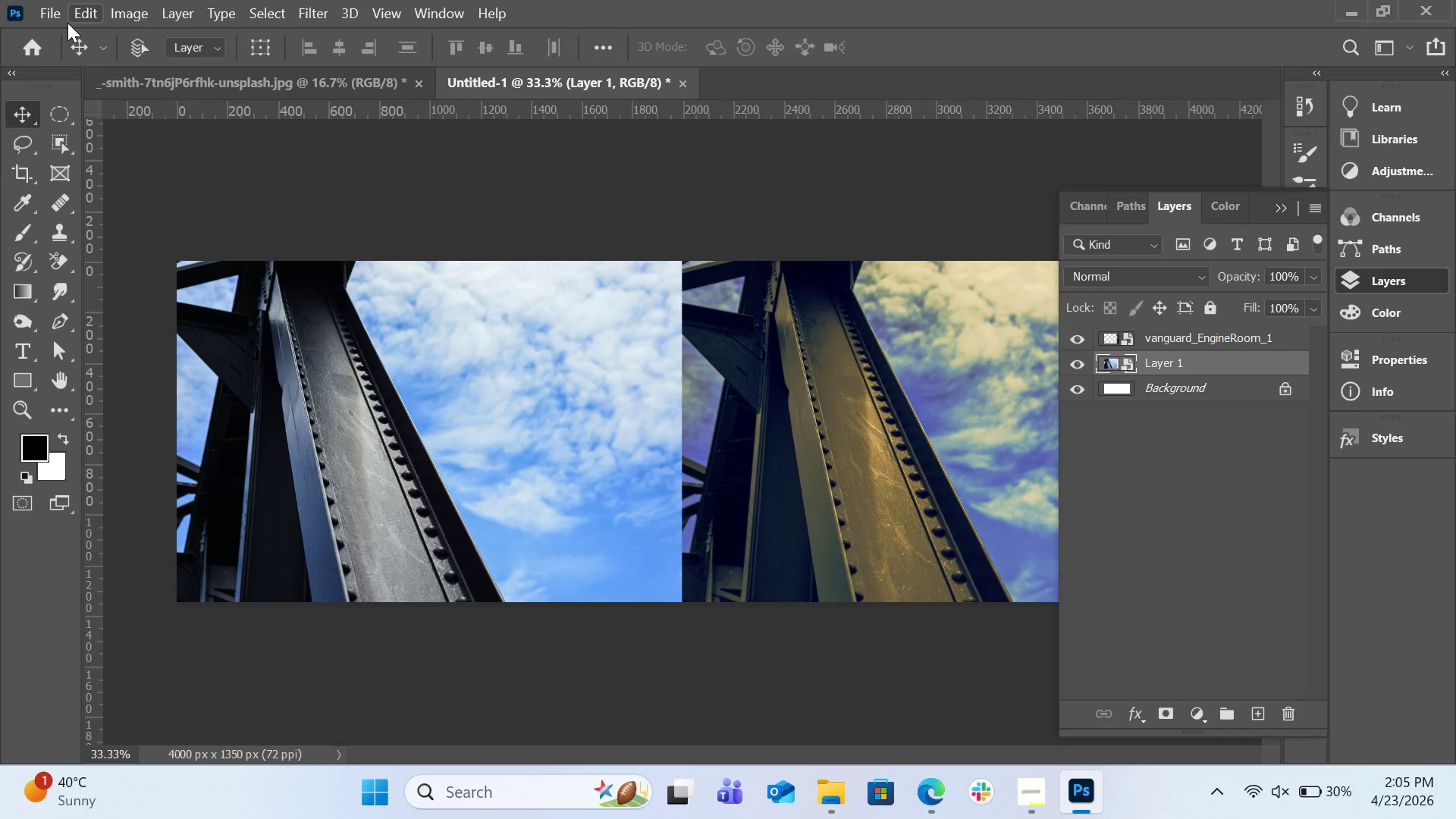 
left_click([56, 15])
 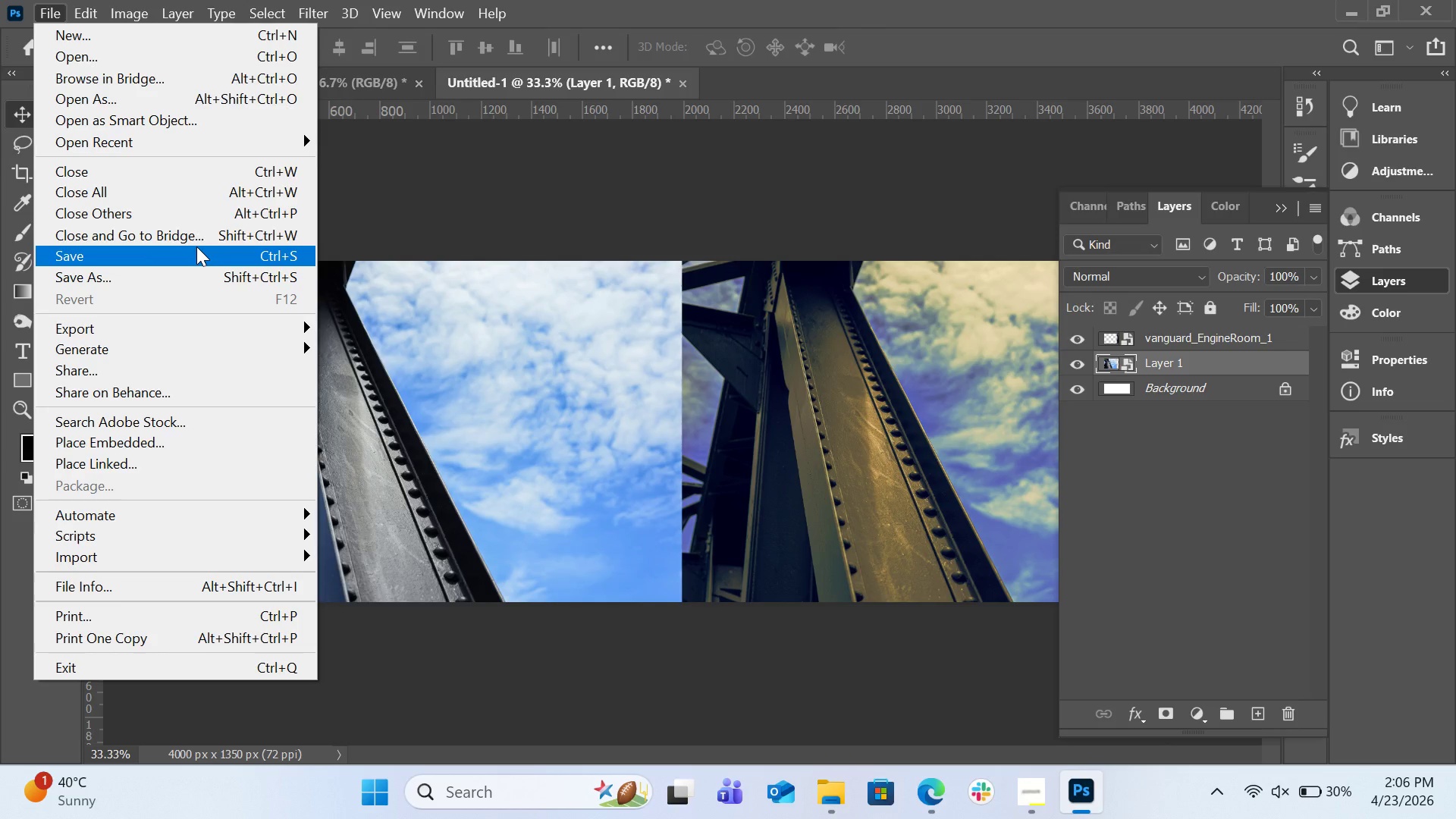 
left_click([200, 331])
 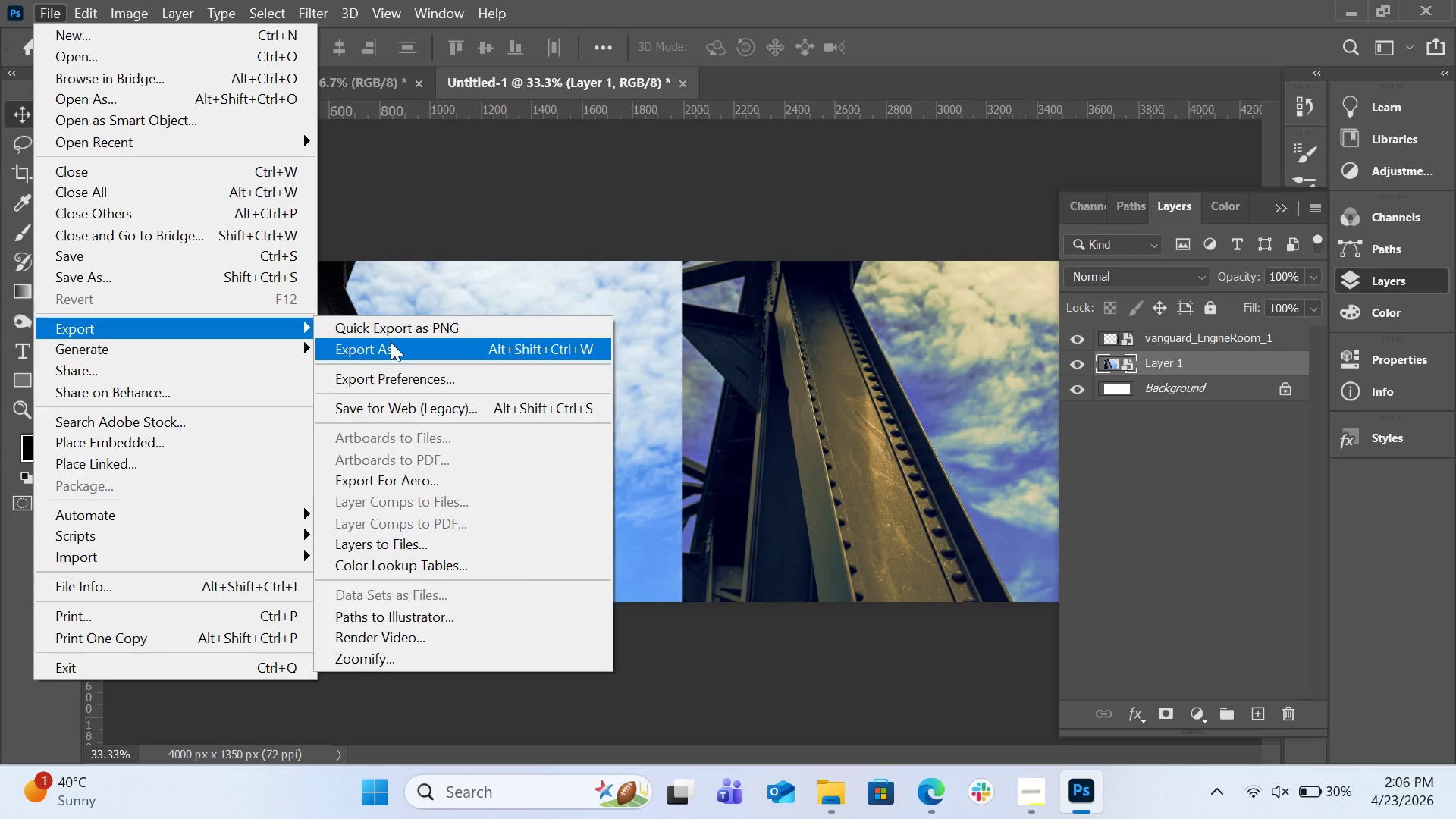 
double_click([391, 338])
 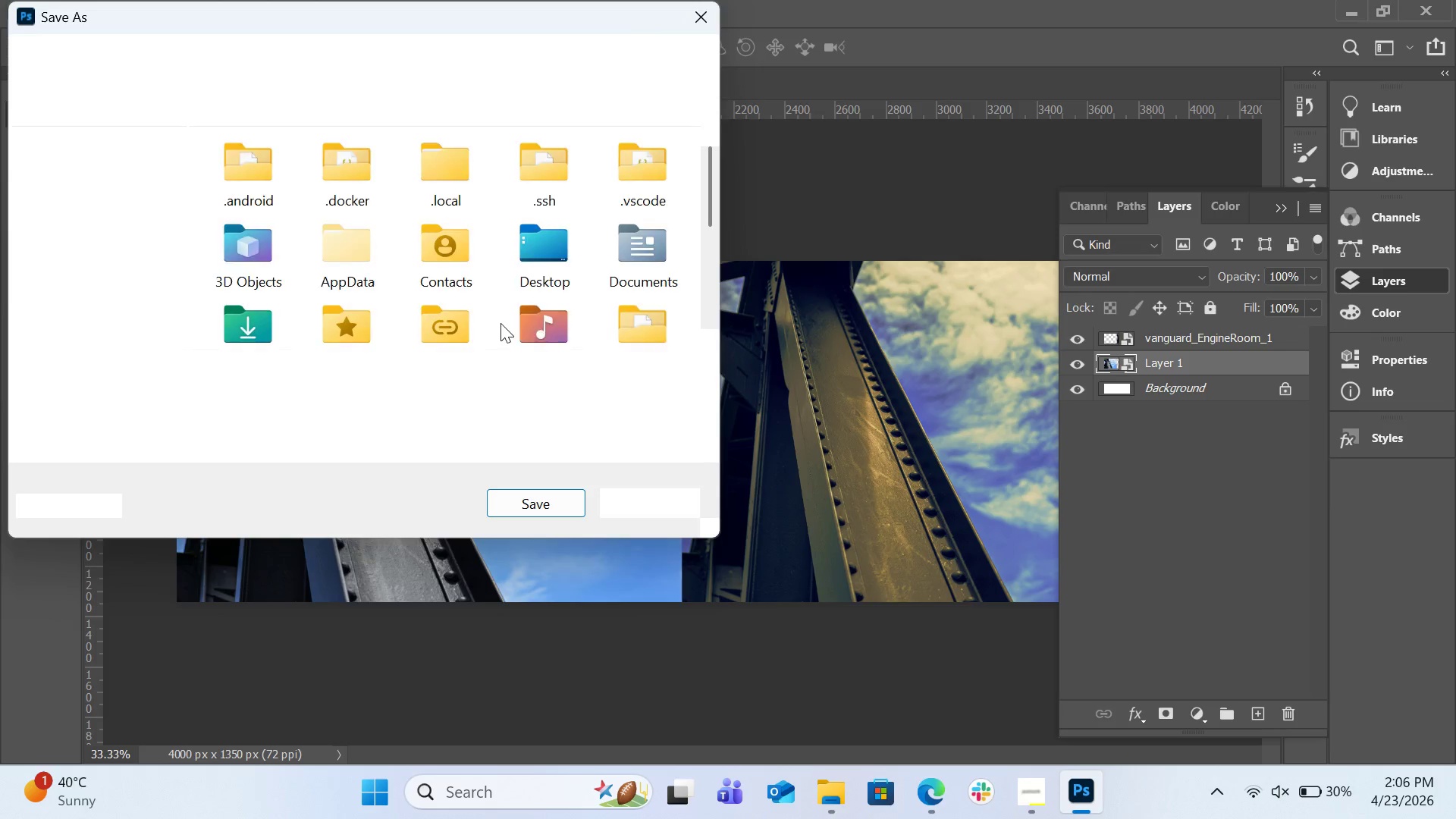 
left_click([670, 496])
 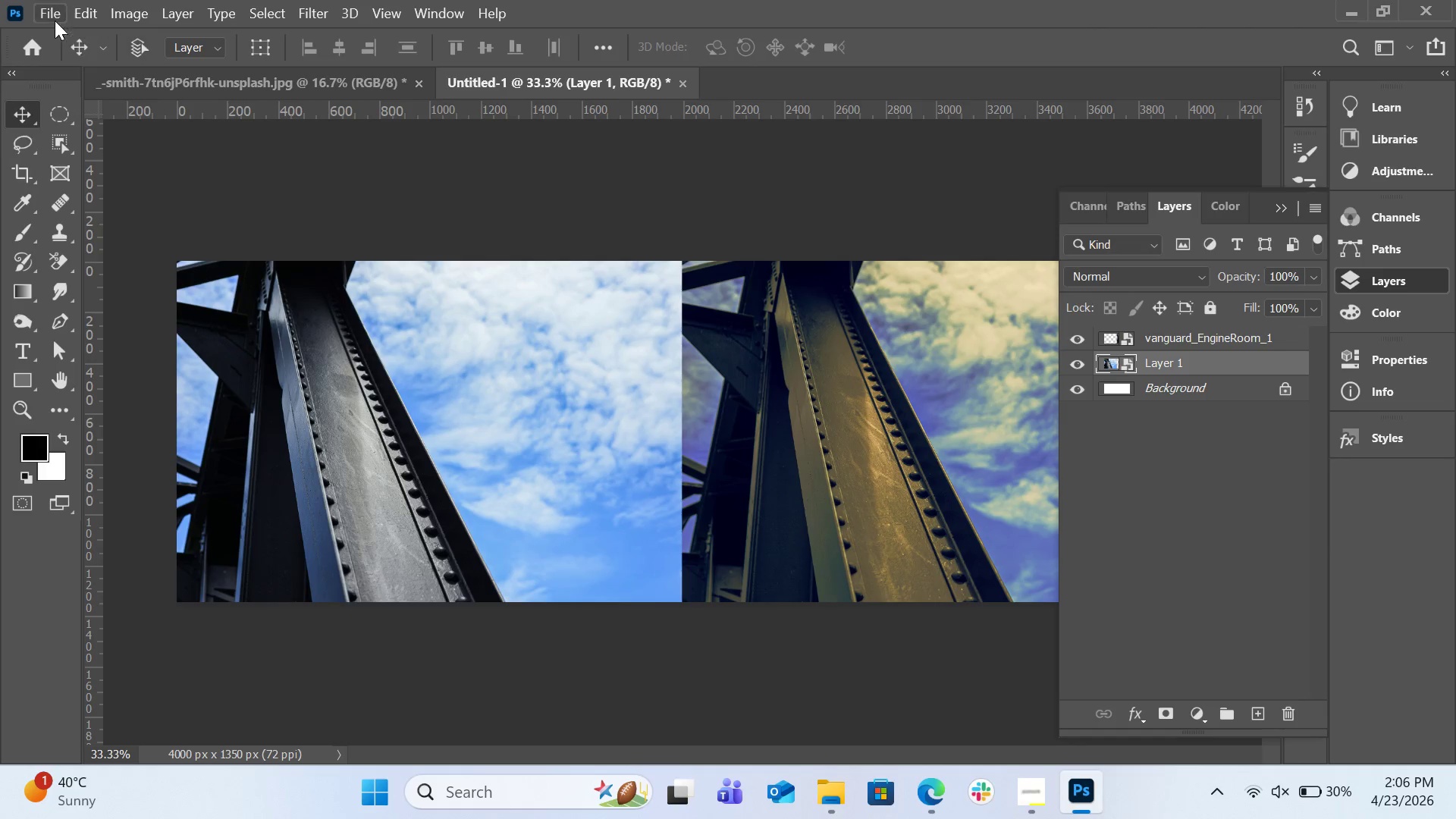 
left_click([40, 16])
 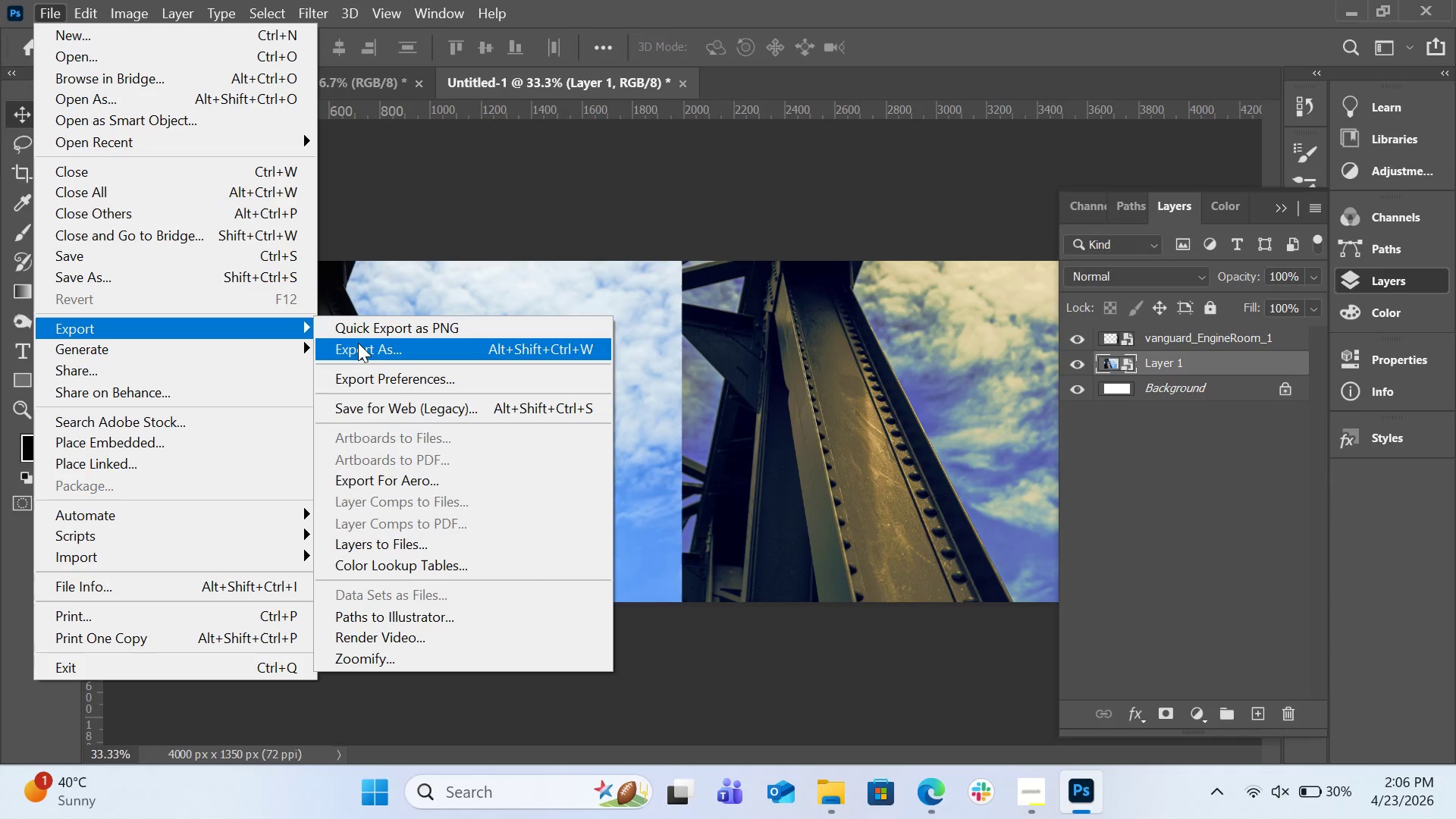 
left_click([388, 359])
 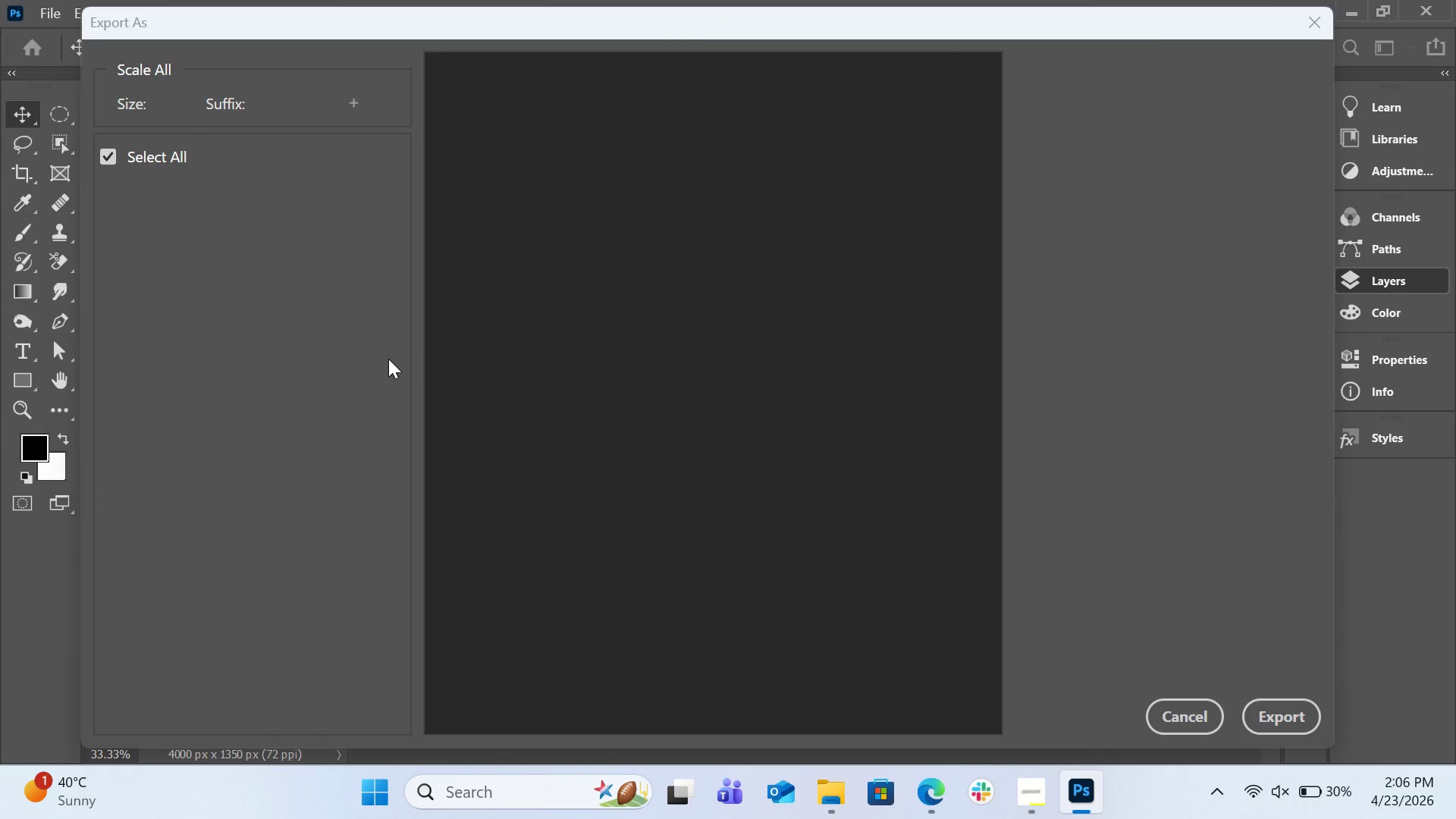 
mouse_move([432, 344])
 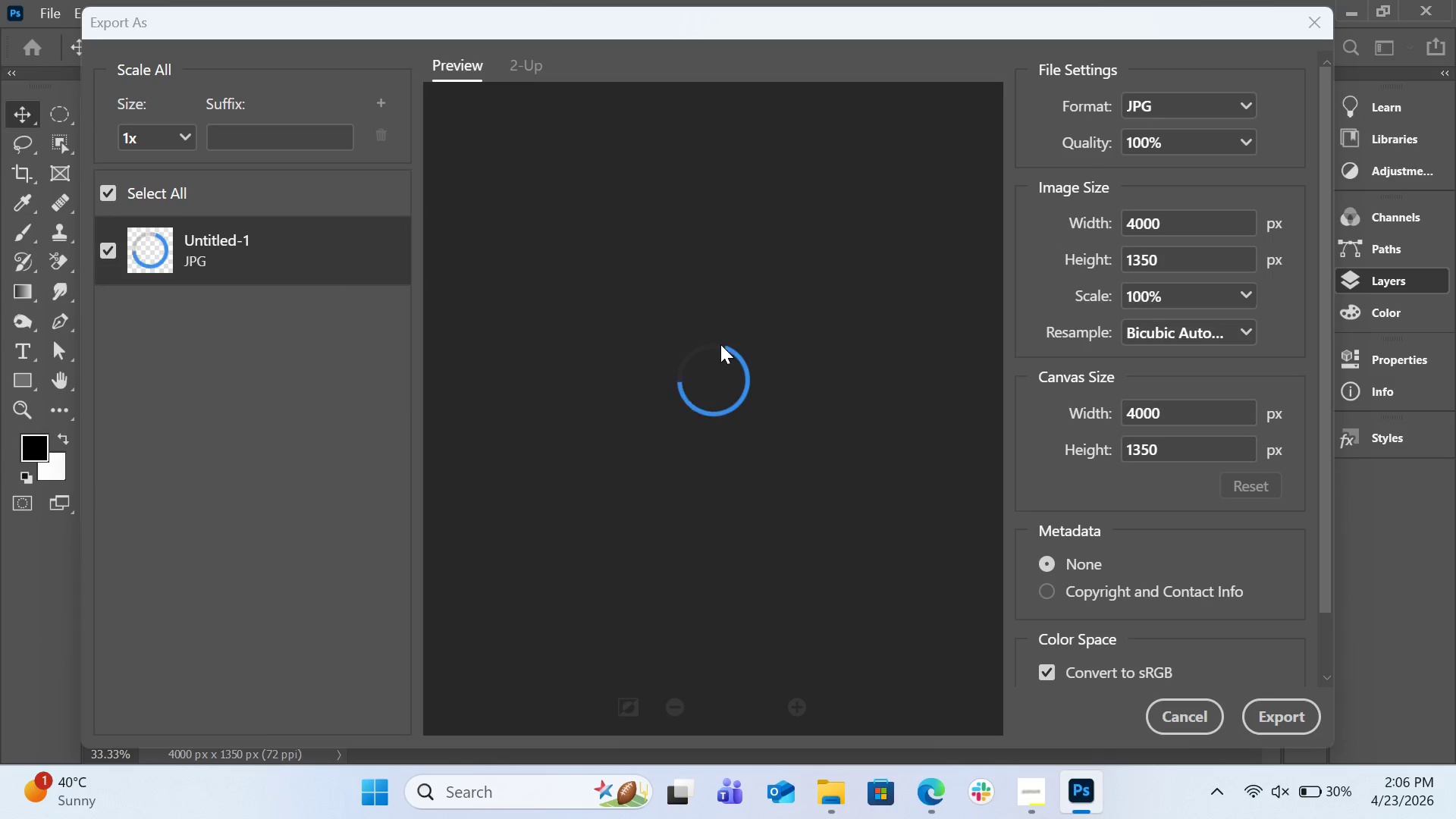 
left_click([1242, 143])
 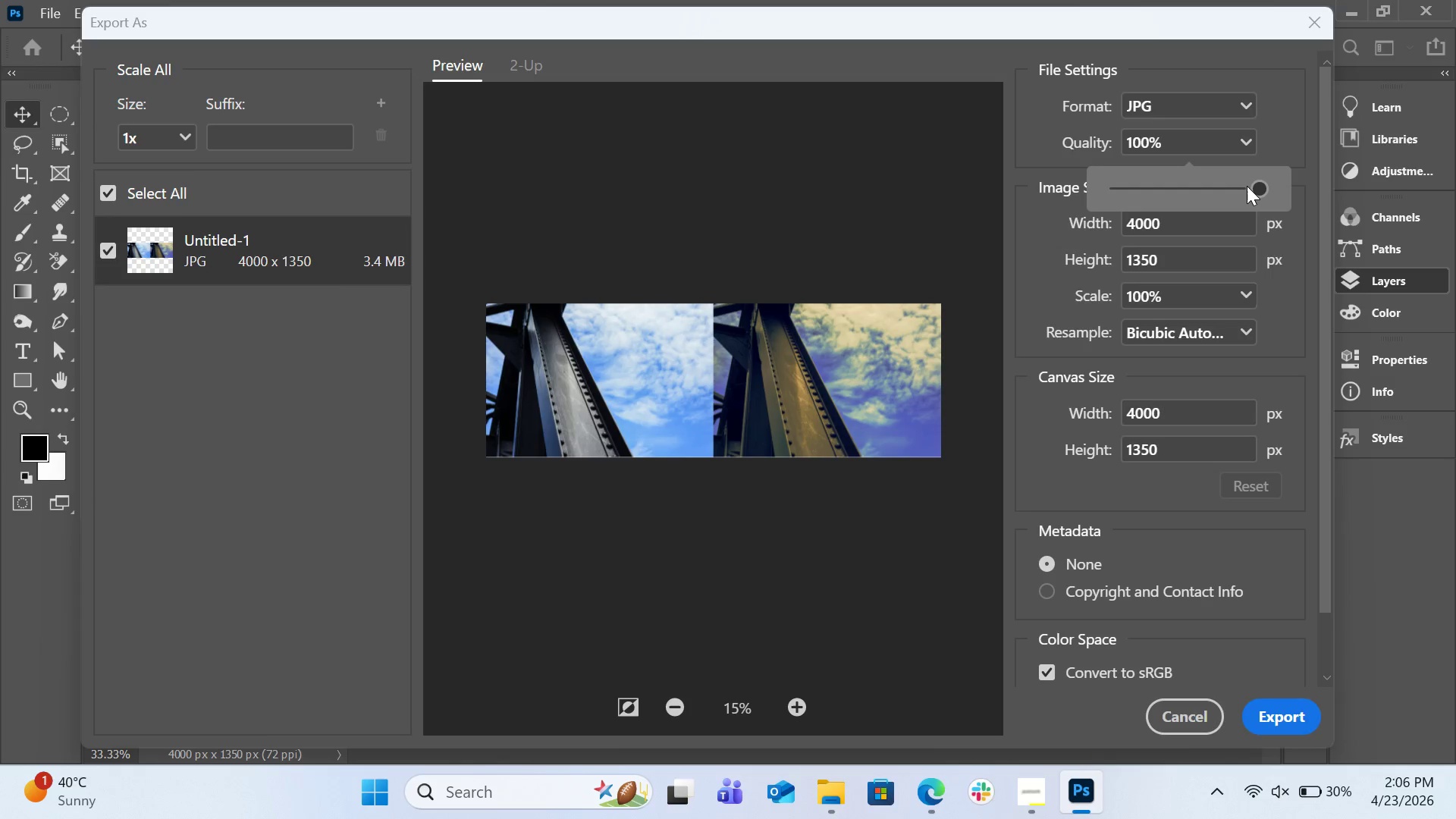 
left_click([1247, 186])
 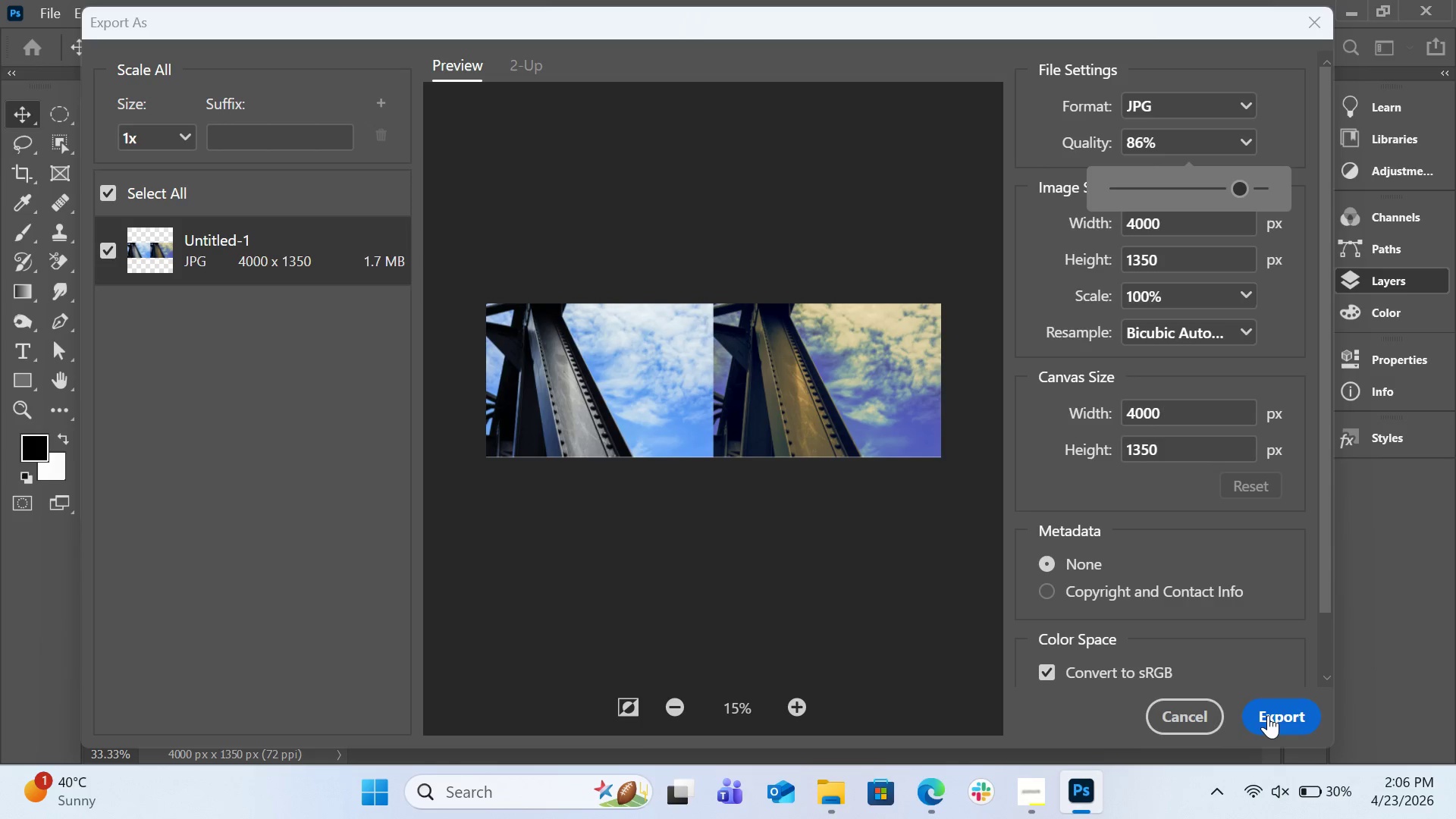 
left_click([1268, 715])
 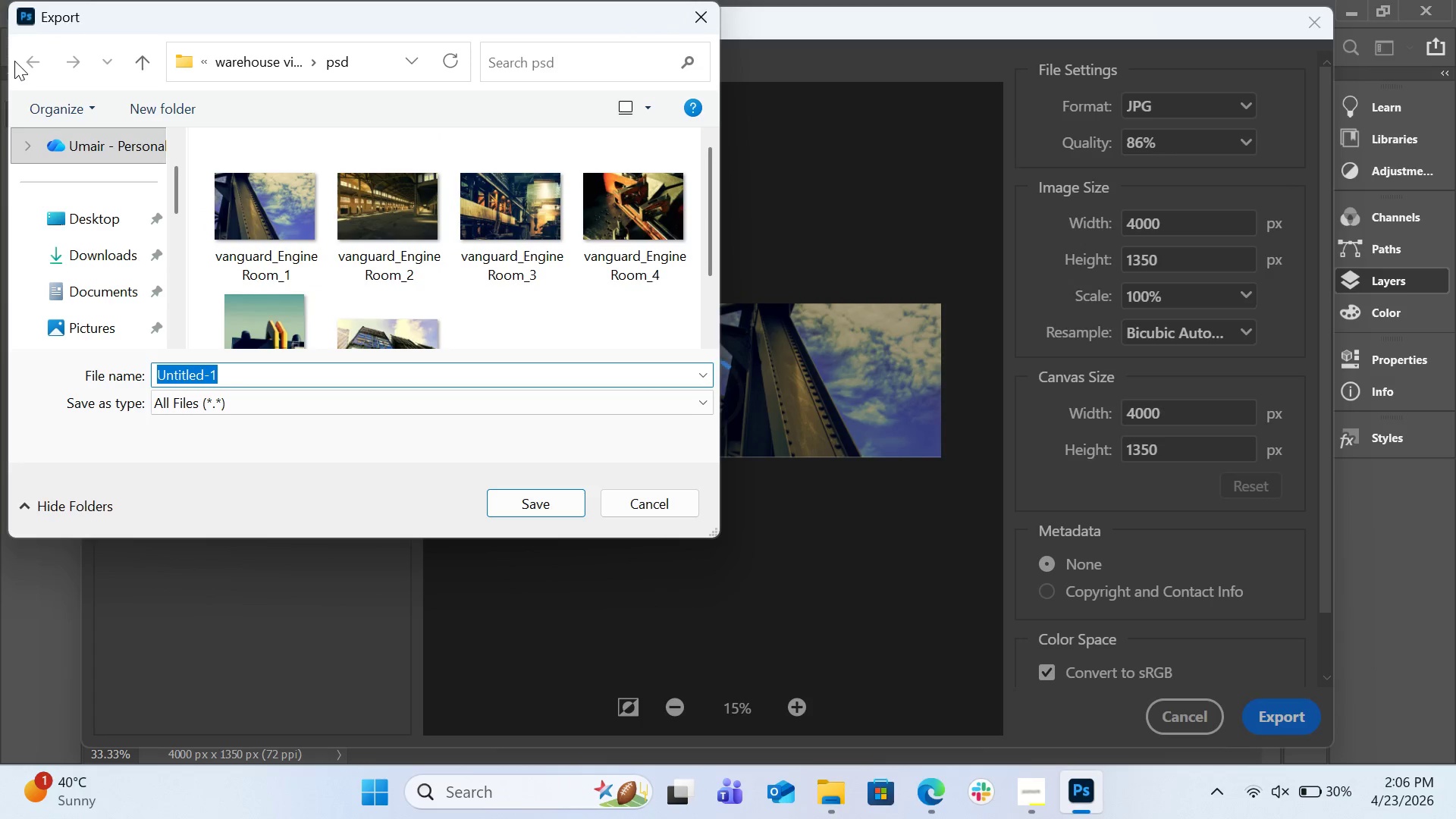 
wait(6.2)
 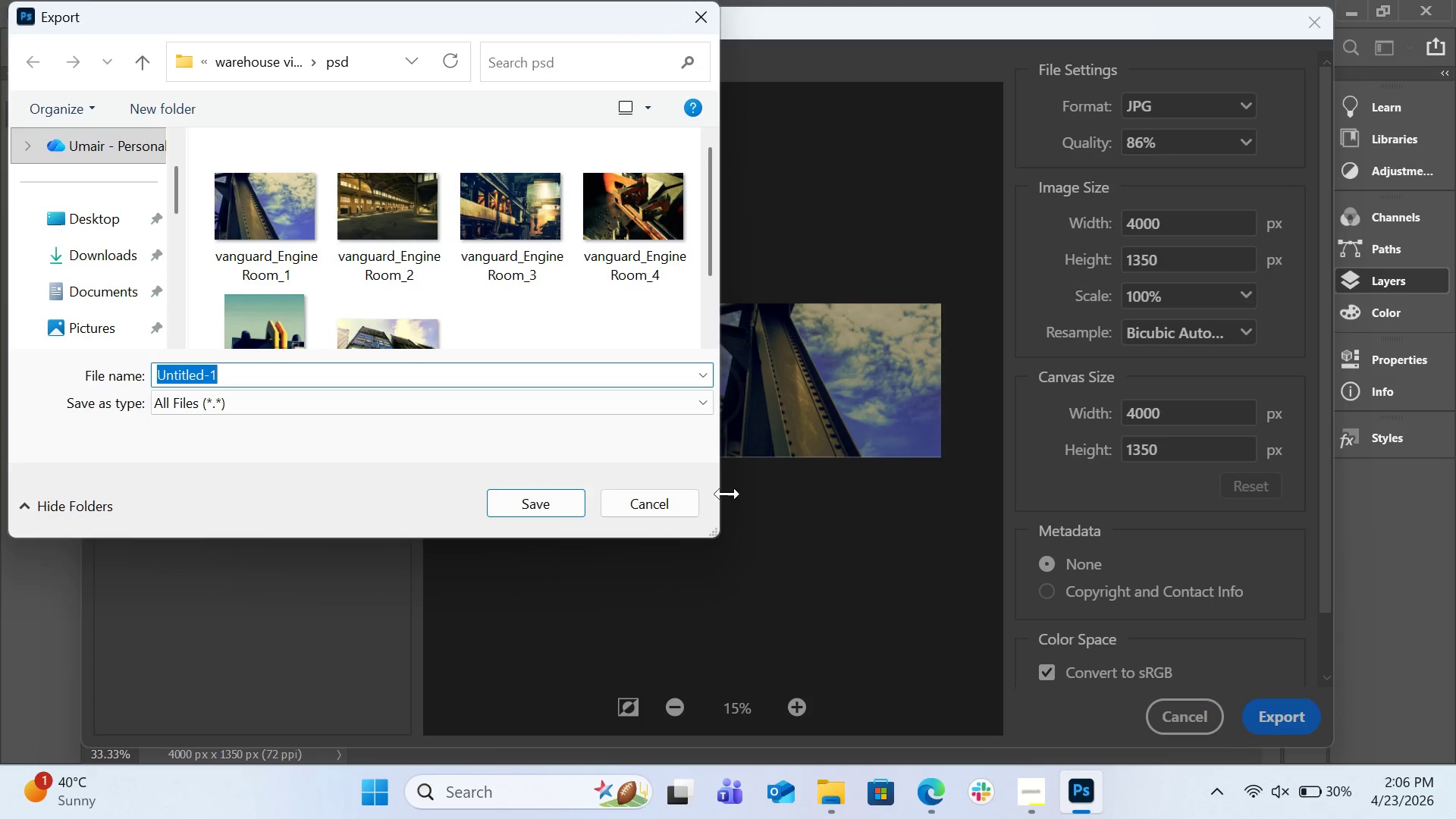 
left_click([147, 68])
 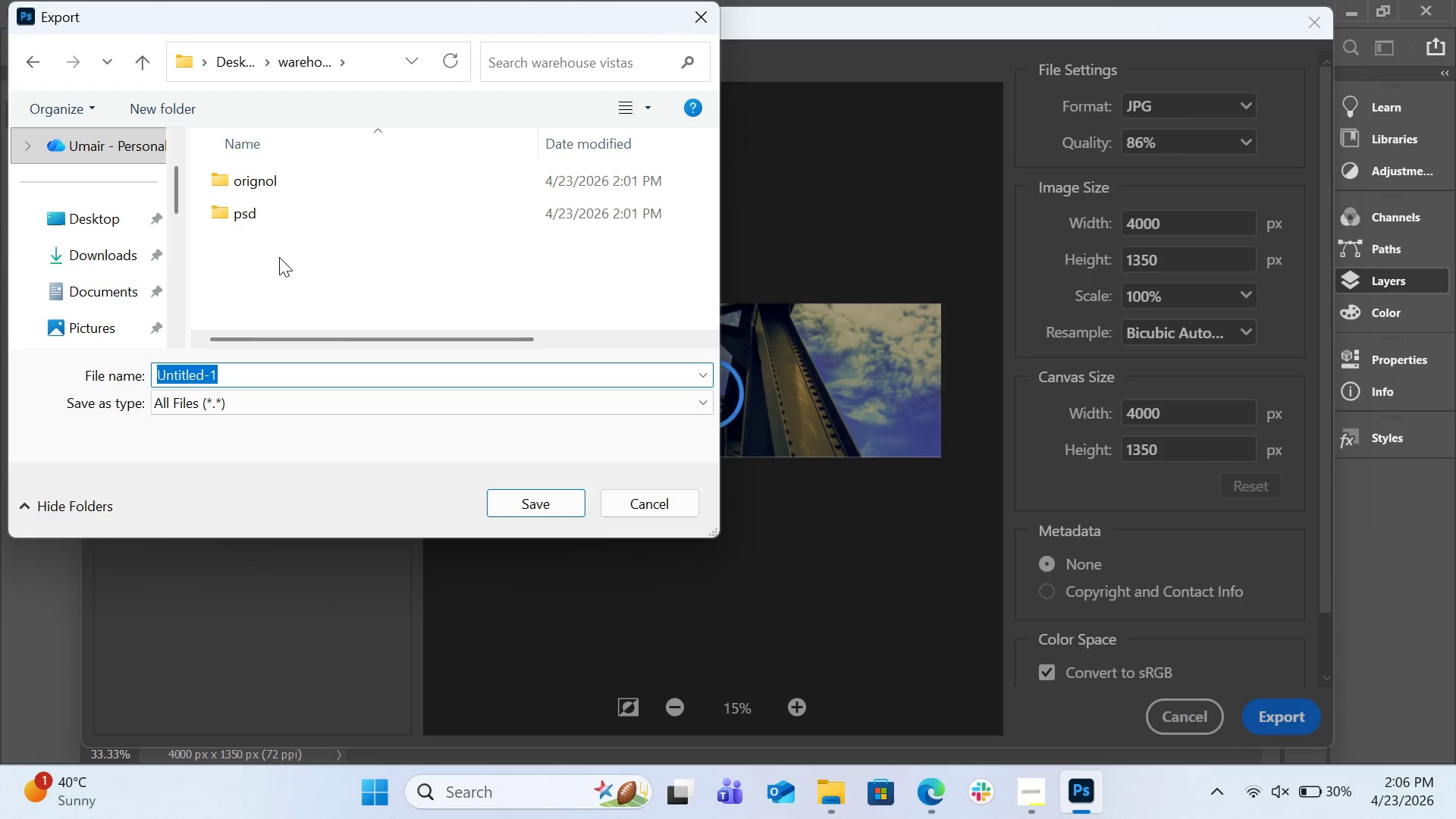 
left_click([279, 257])
 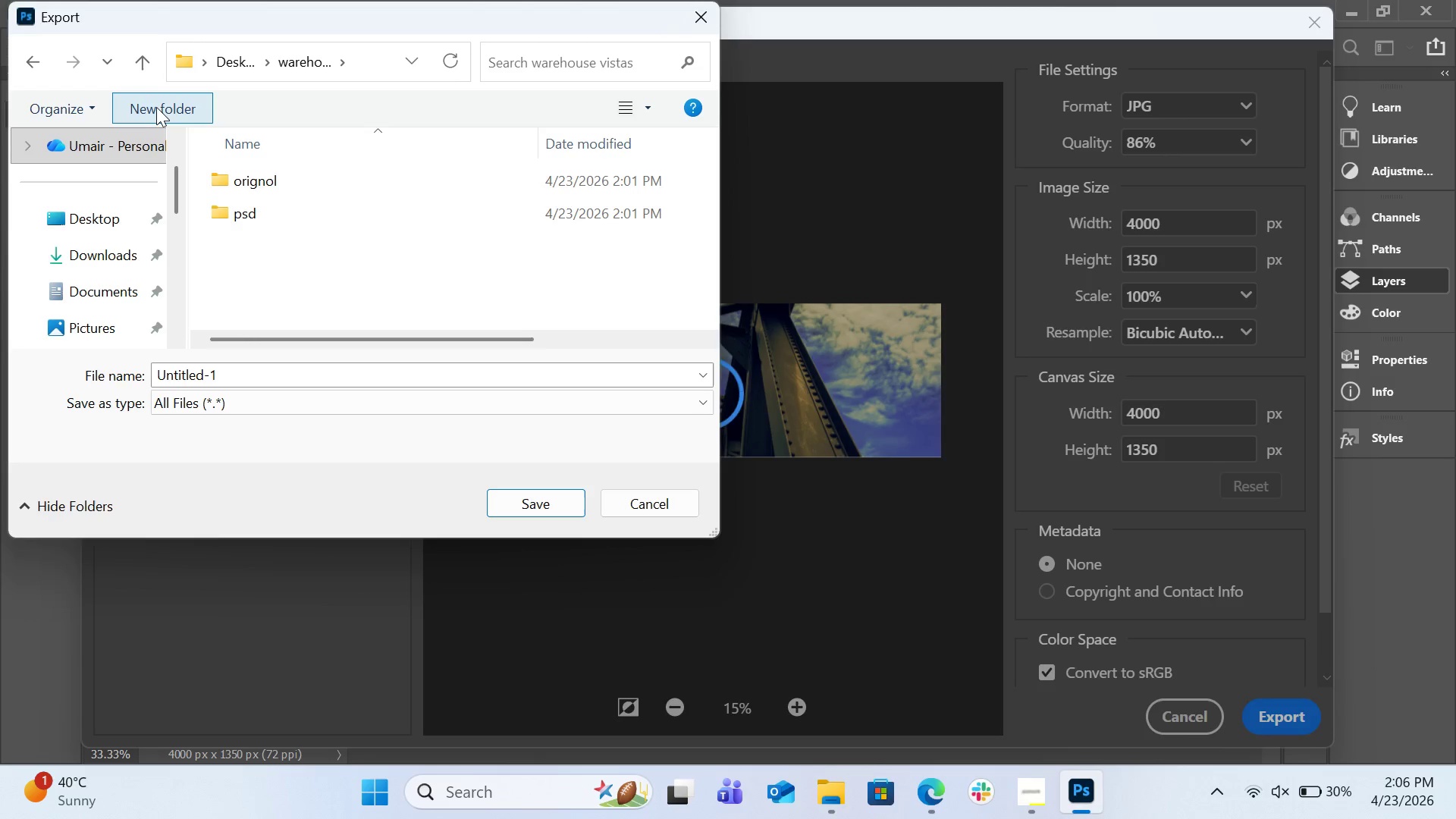 
left_click([156, 107])
 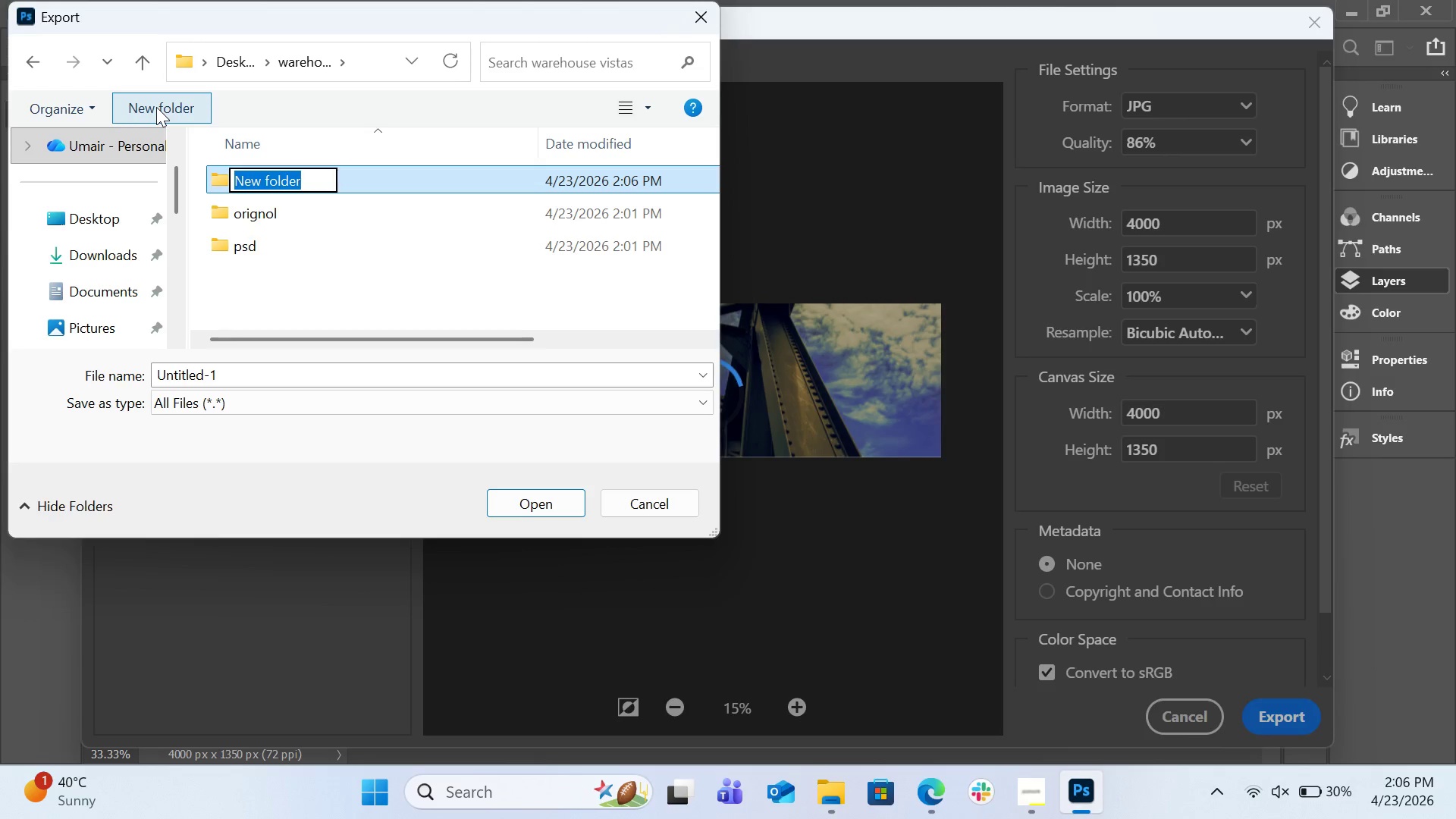 
type(comparison)
 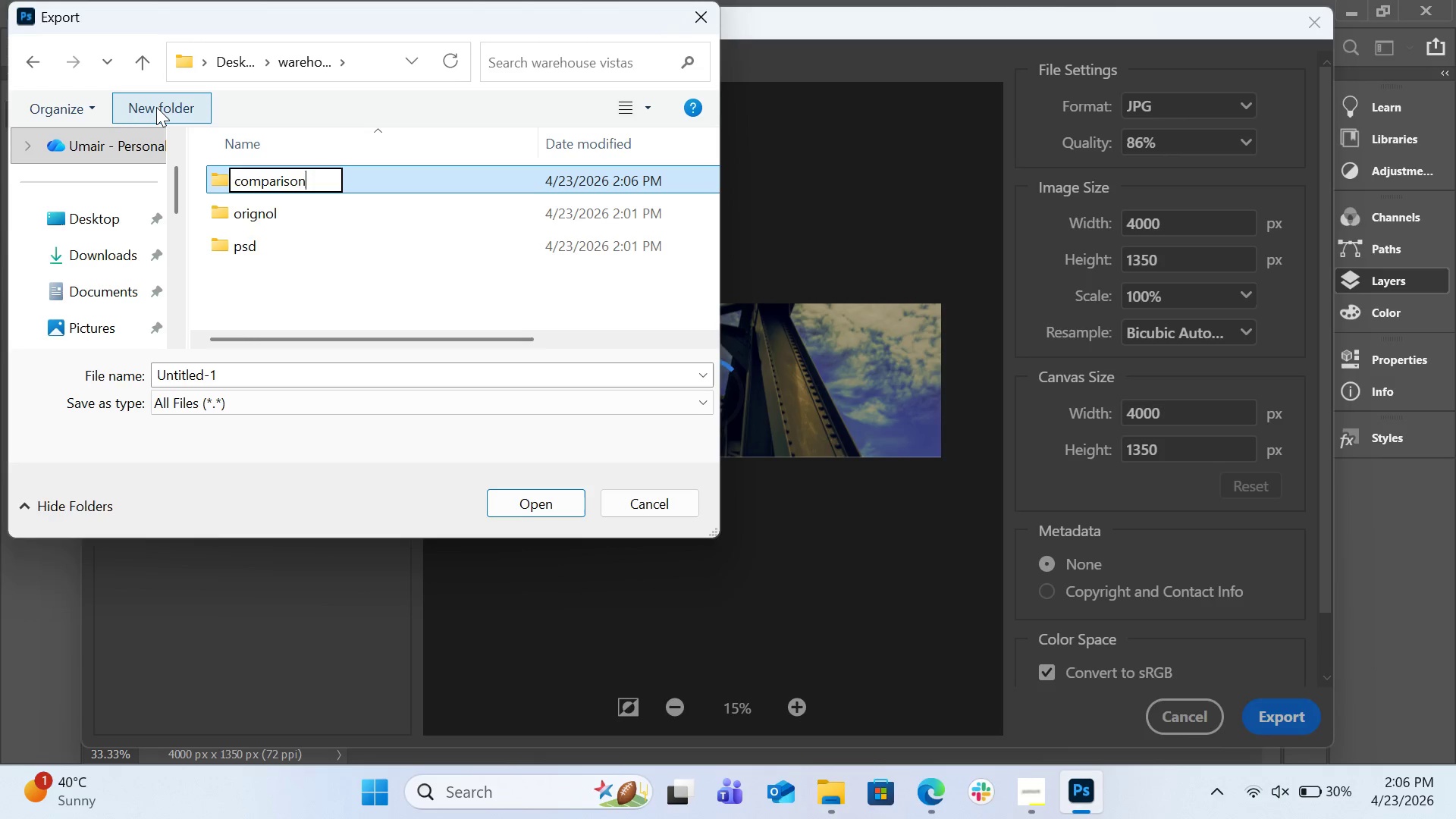 
key(Enter)
 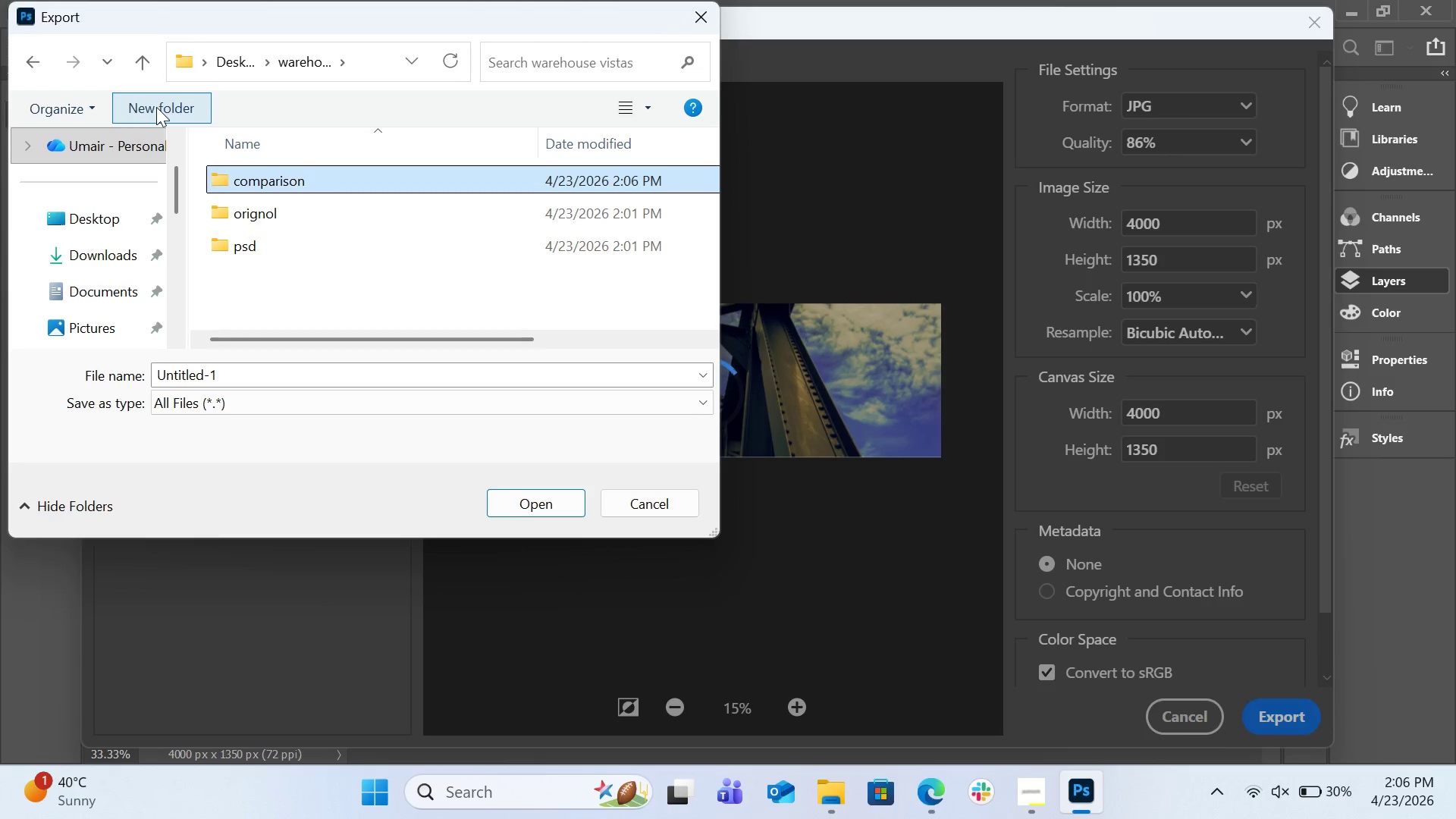 
key(Enter)
 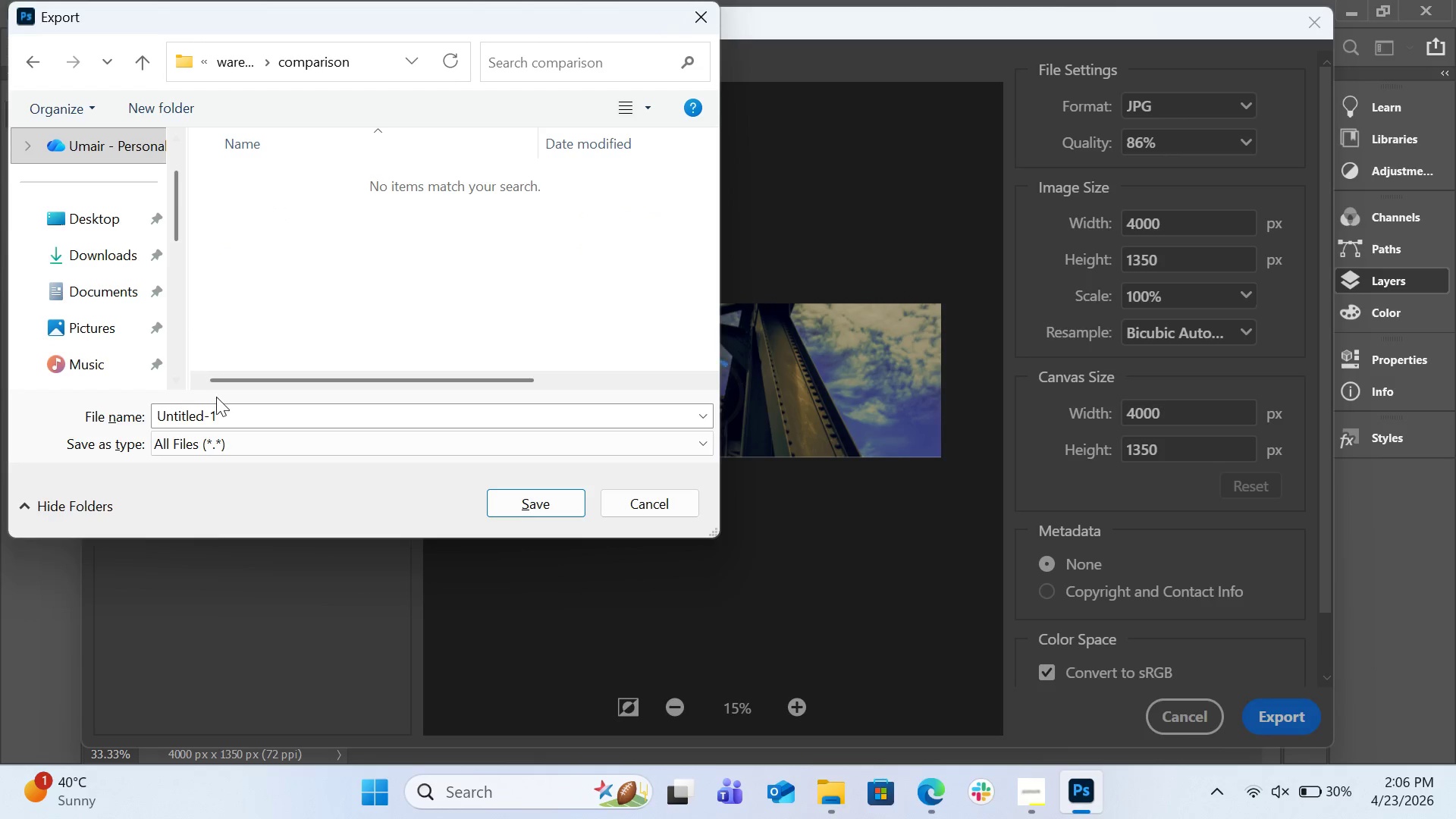 
left_click([221, 419])
 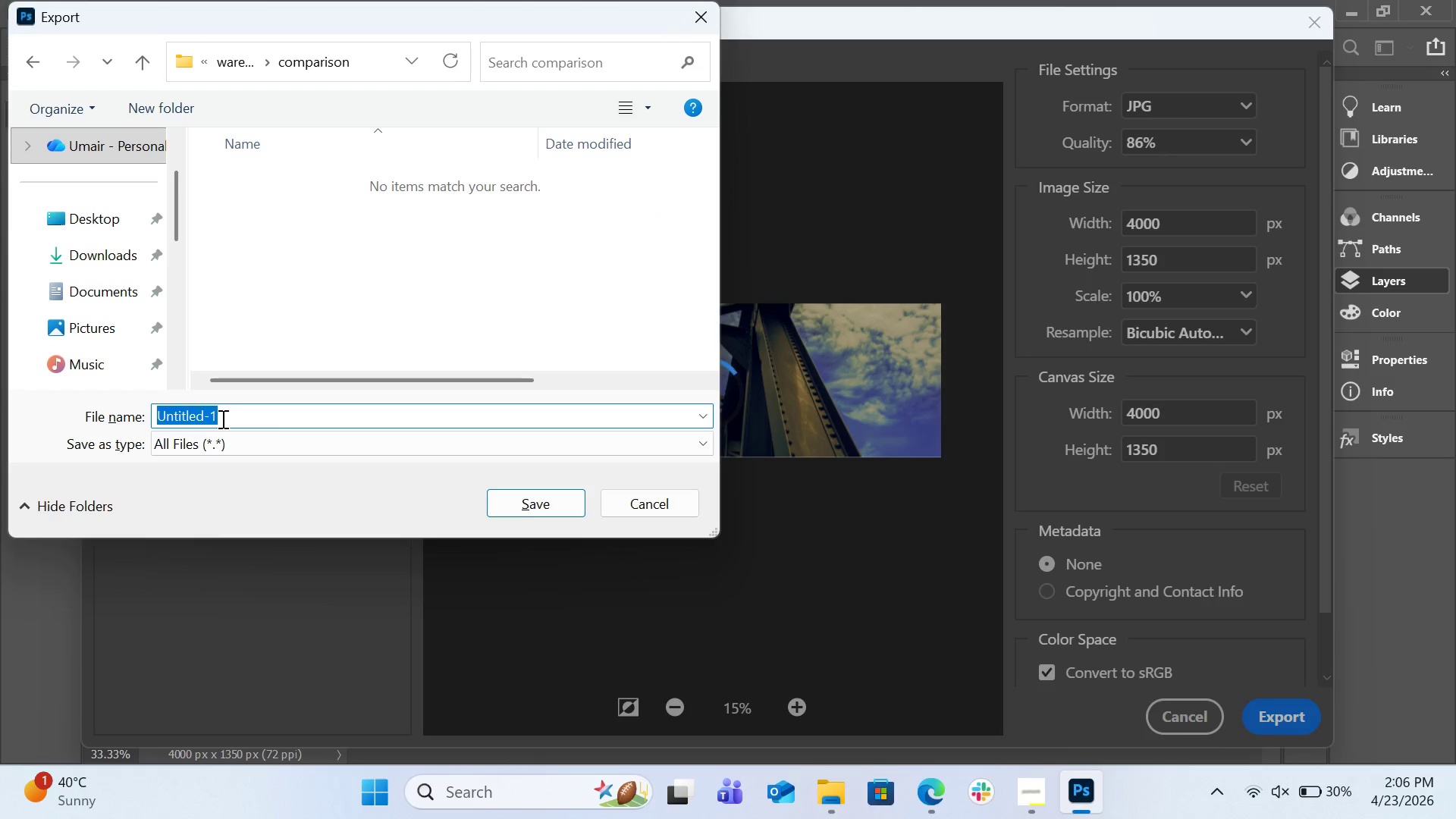 
type(comparison_img1)
key(Backspace)
type(_1)
 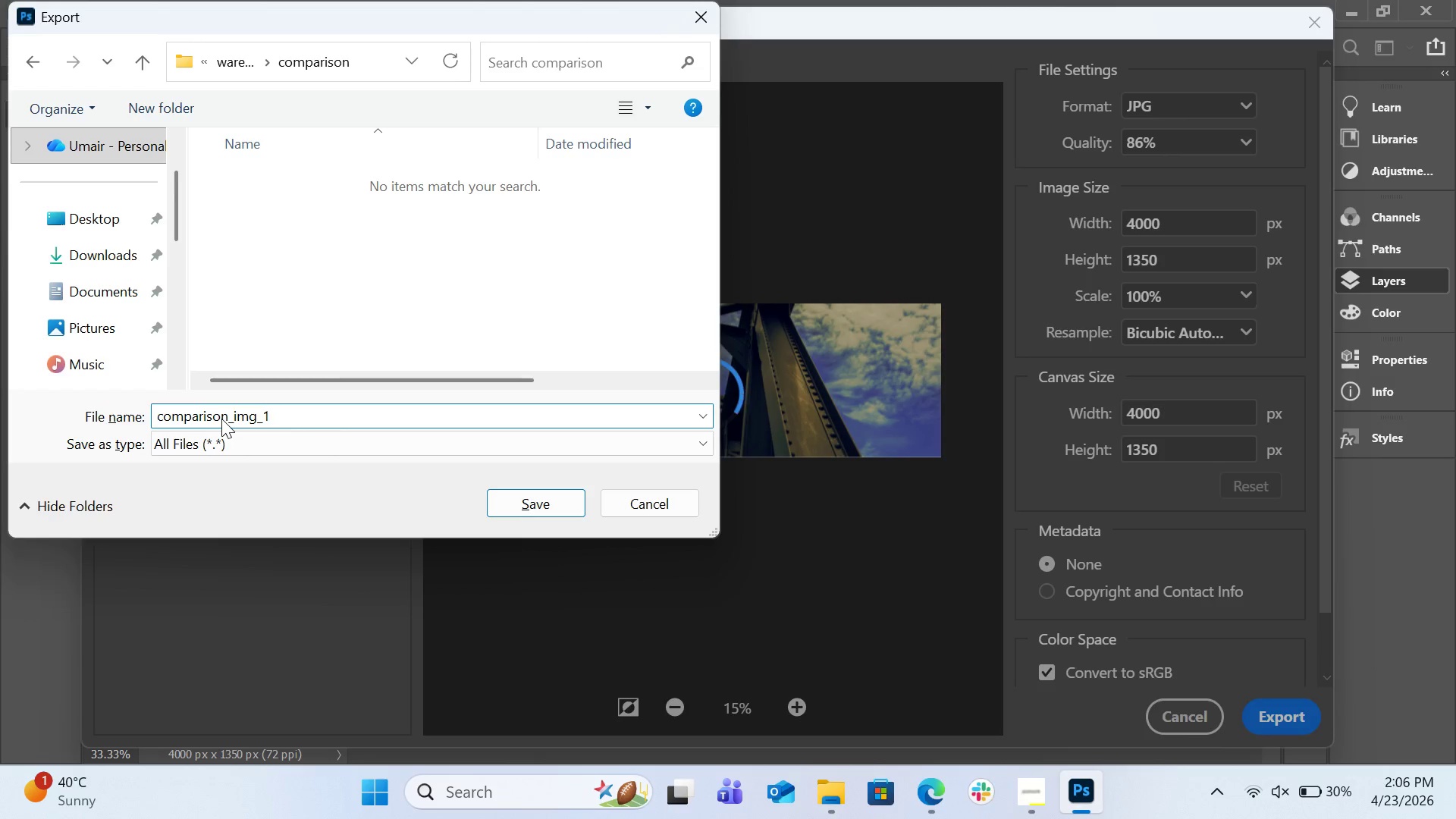 
key(Control+A)
 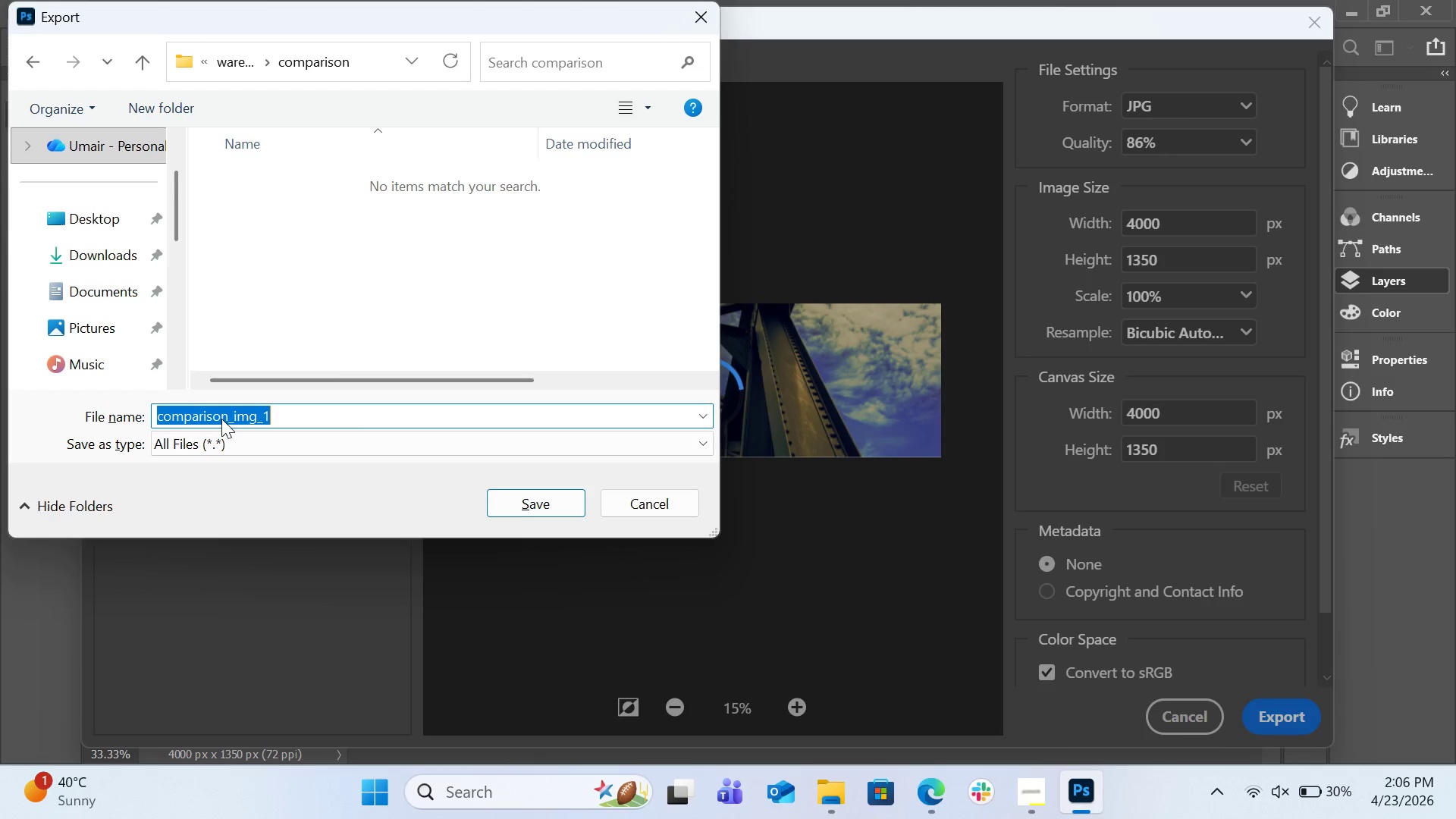 
key(Control+C)
 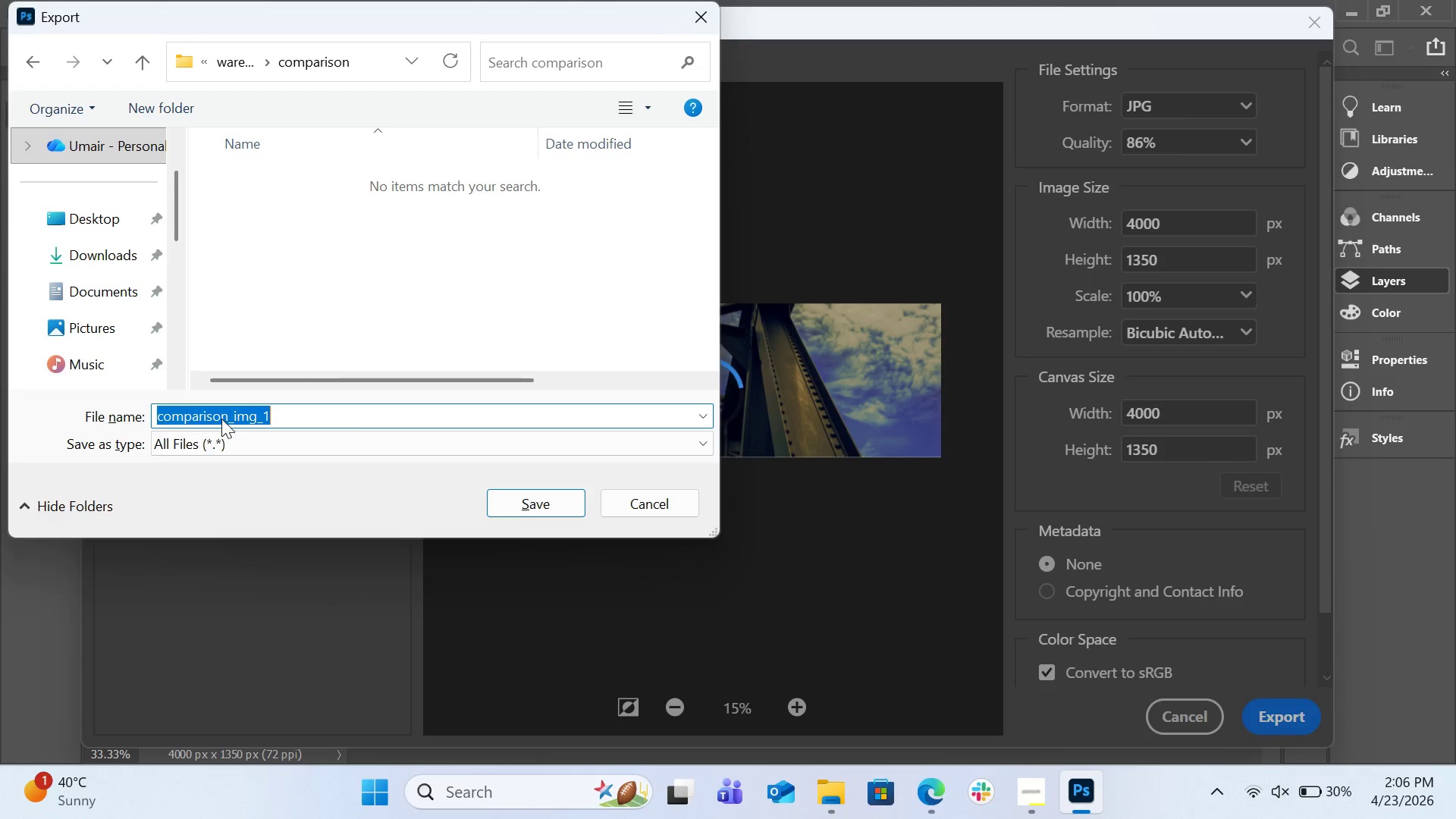 
key(Enter)
 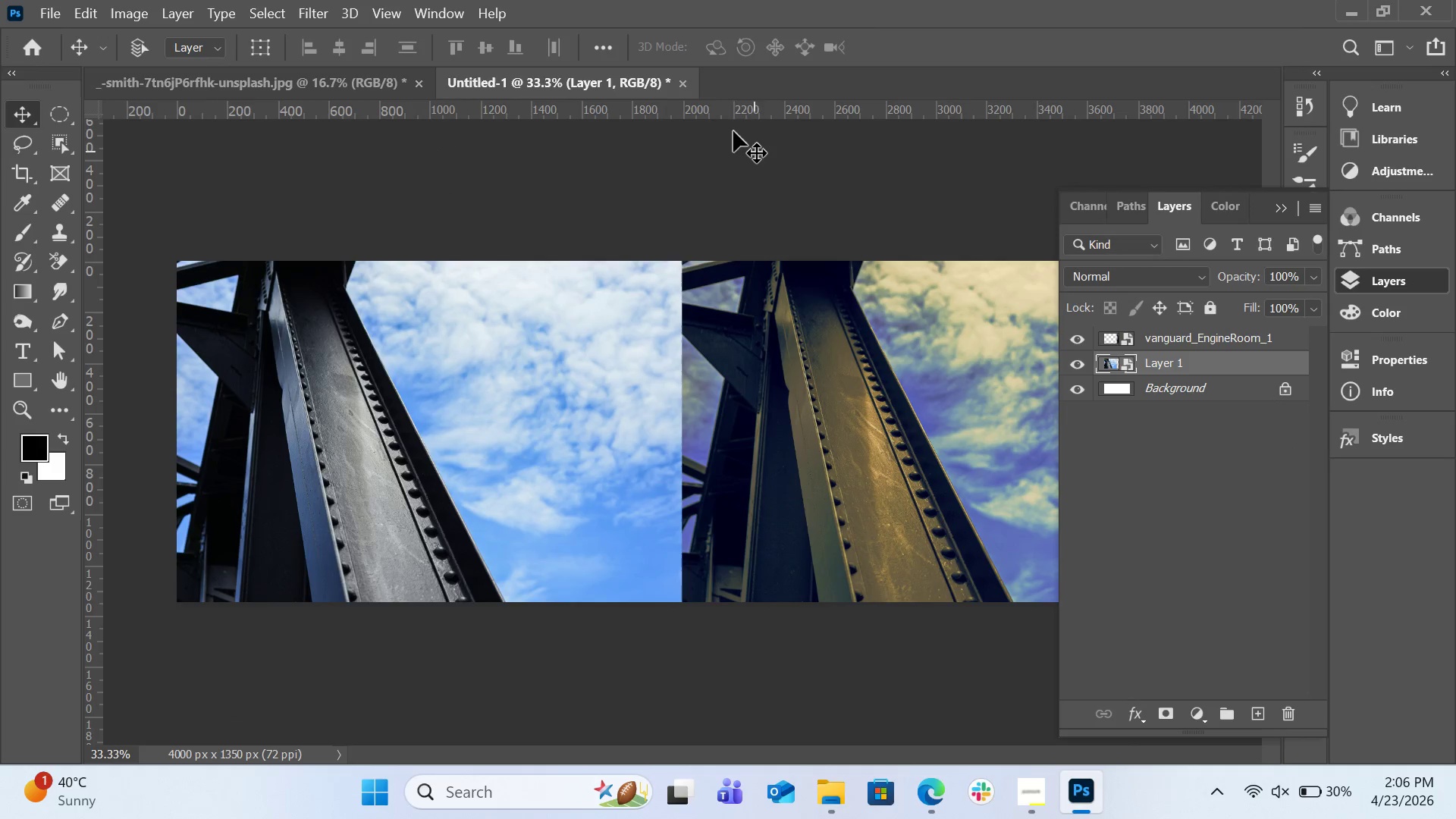 
left_click([689, 89])
 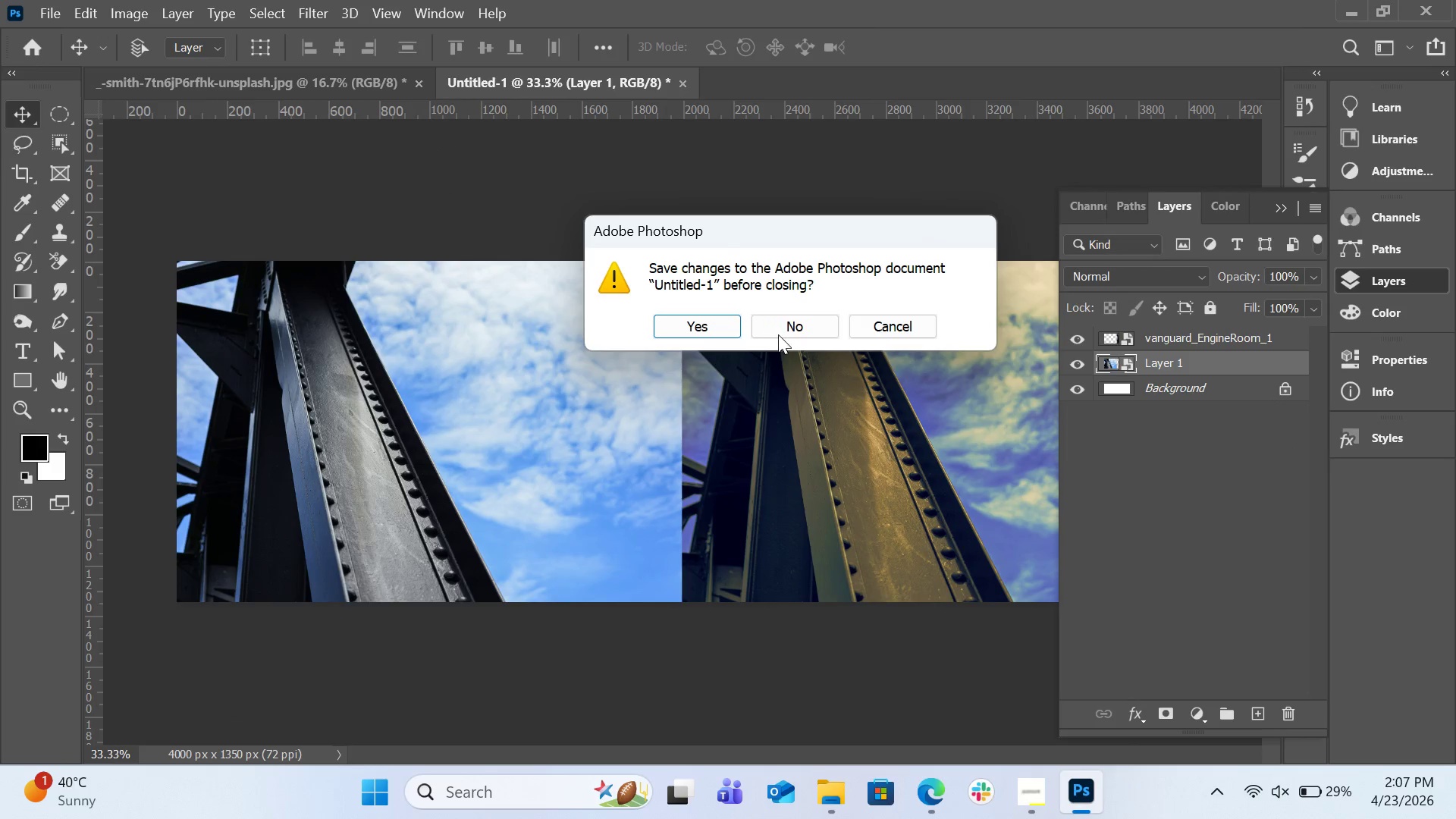 
left_click([778, 336])
 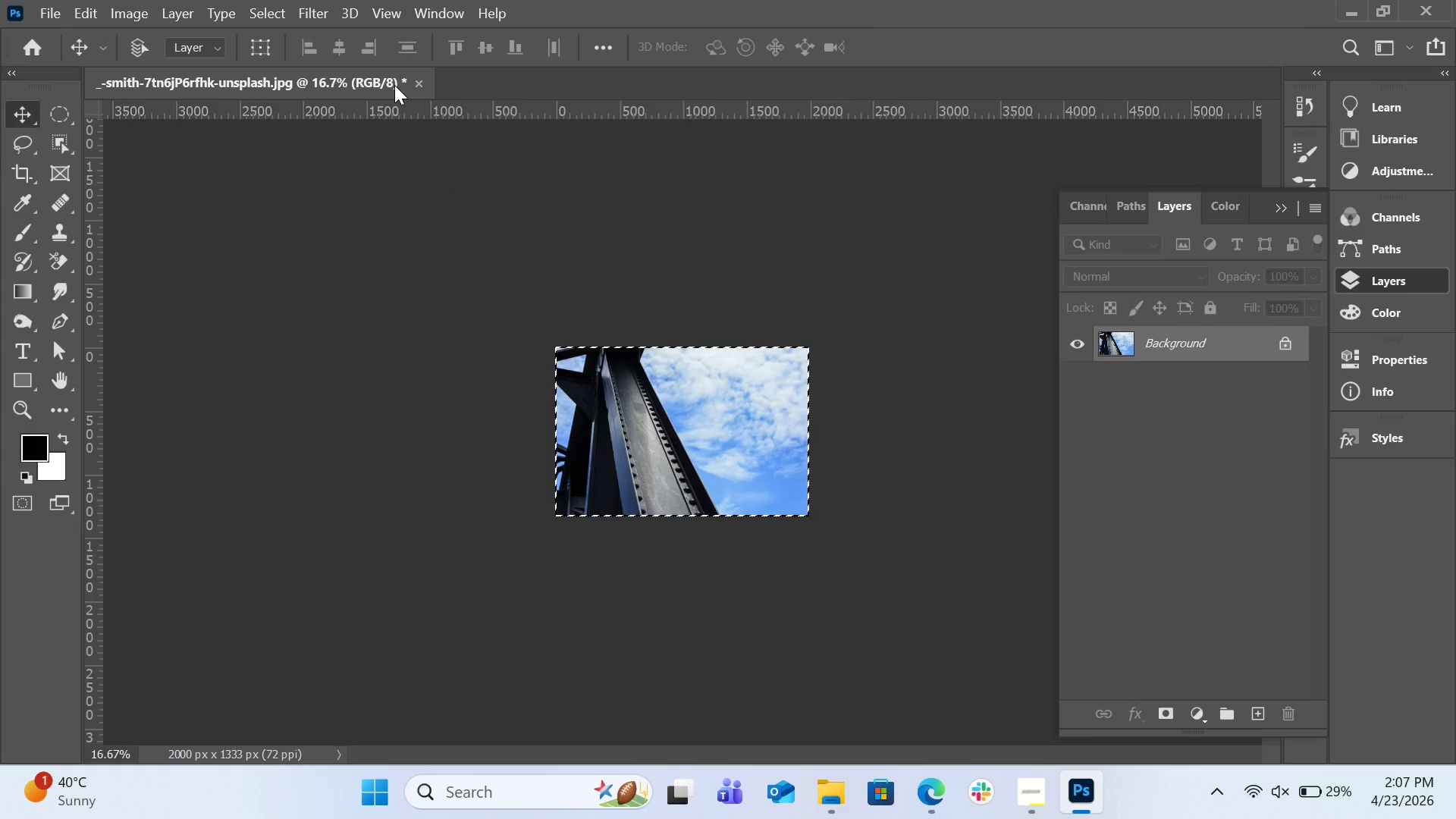 
left_click([419, 83])
 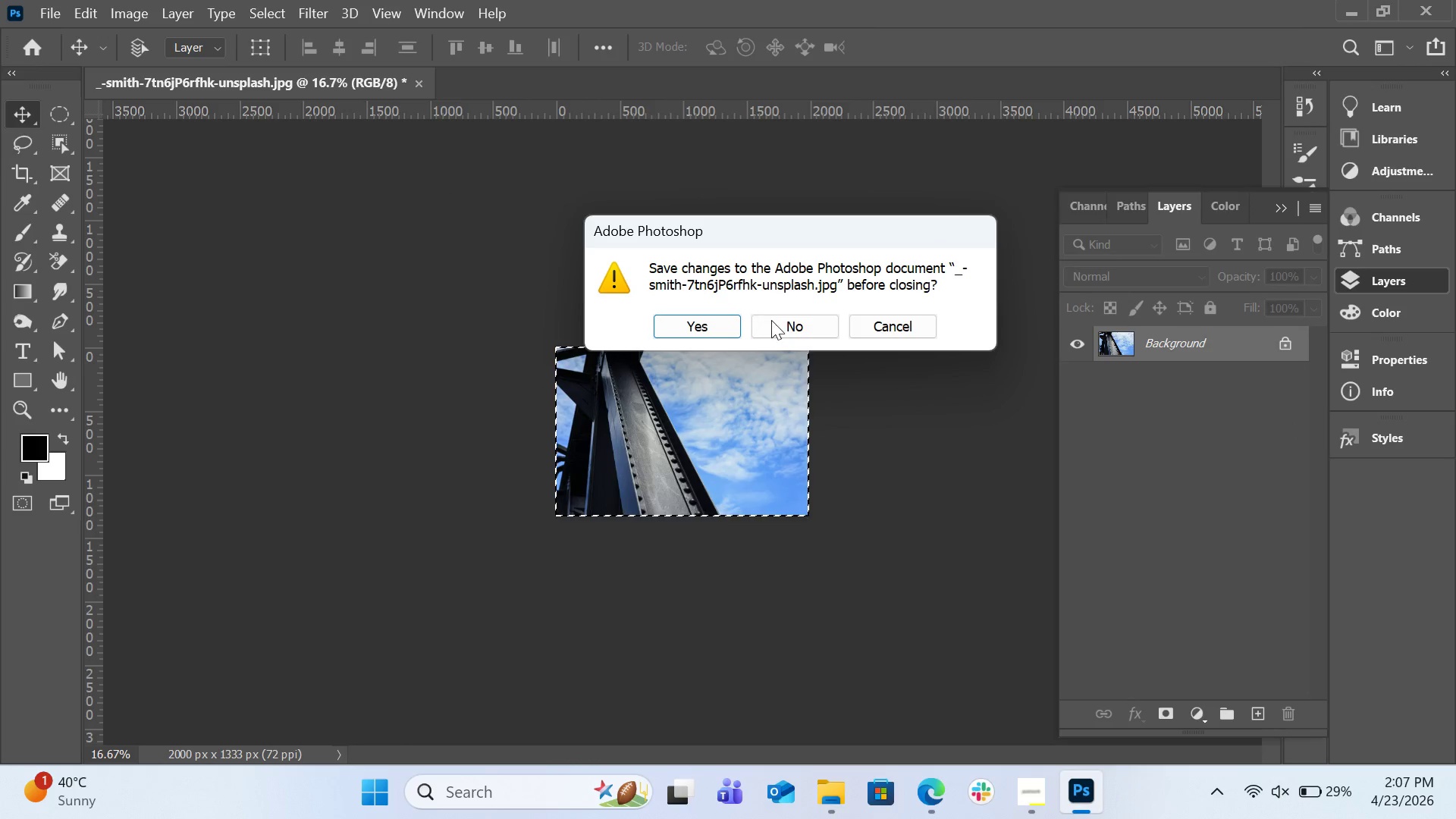 
left_click([774, 321])
 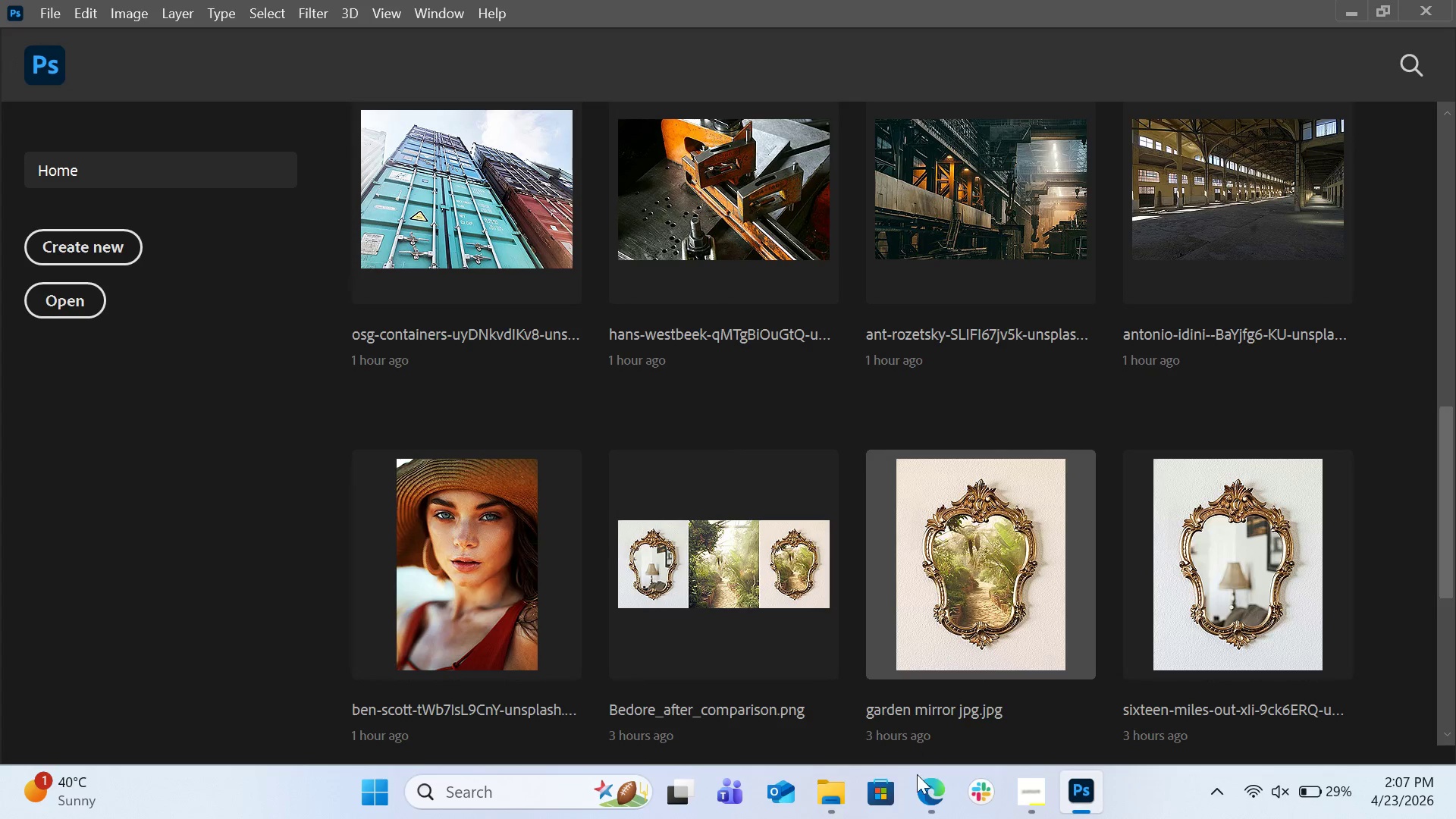 
mouse_move([830, 767])
 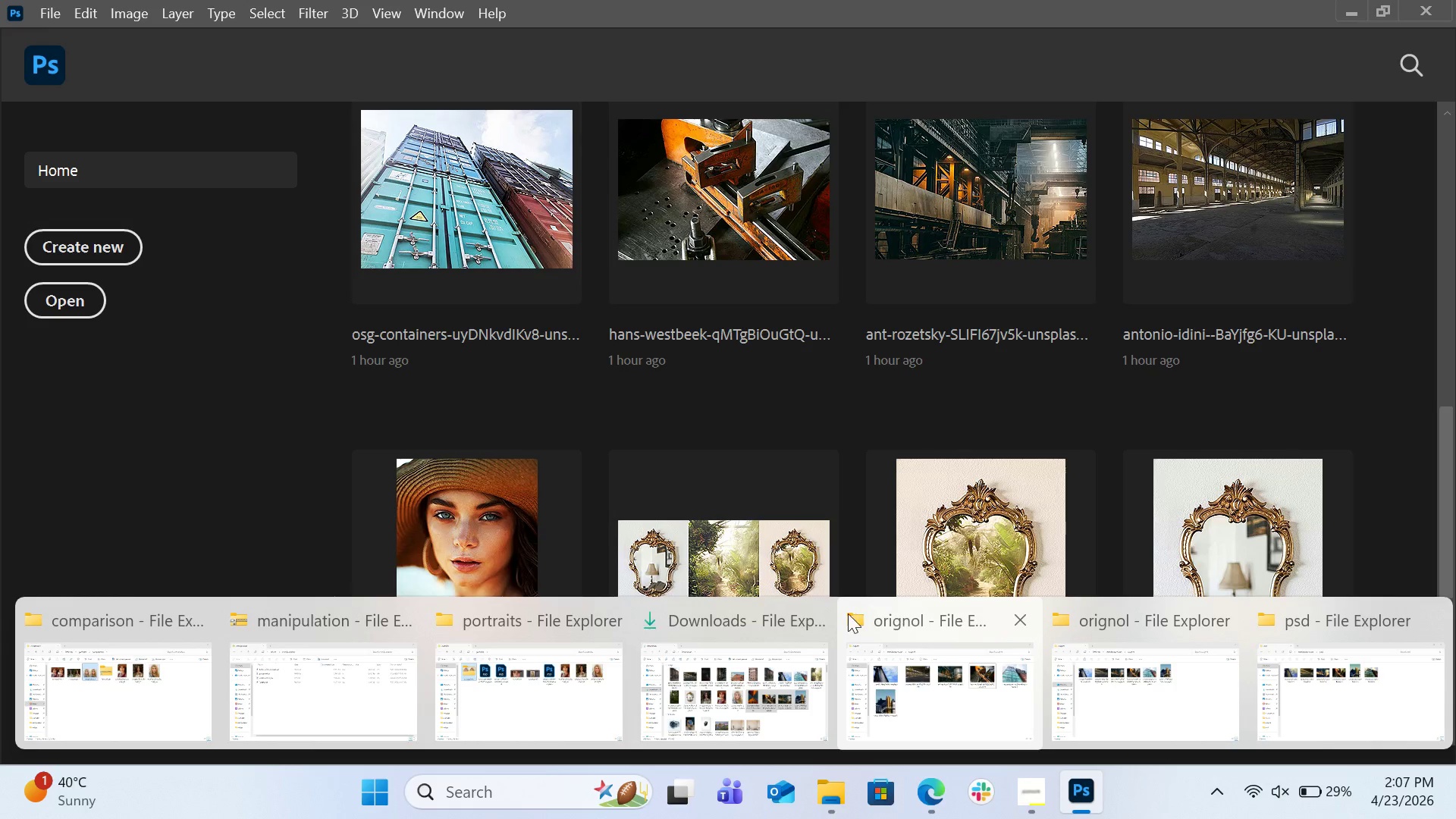 
left_click([825, 613])
 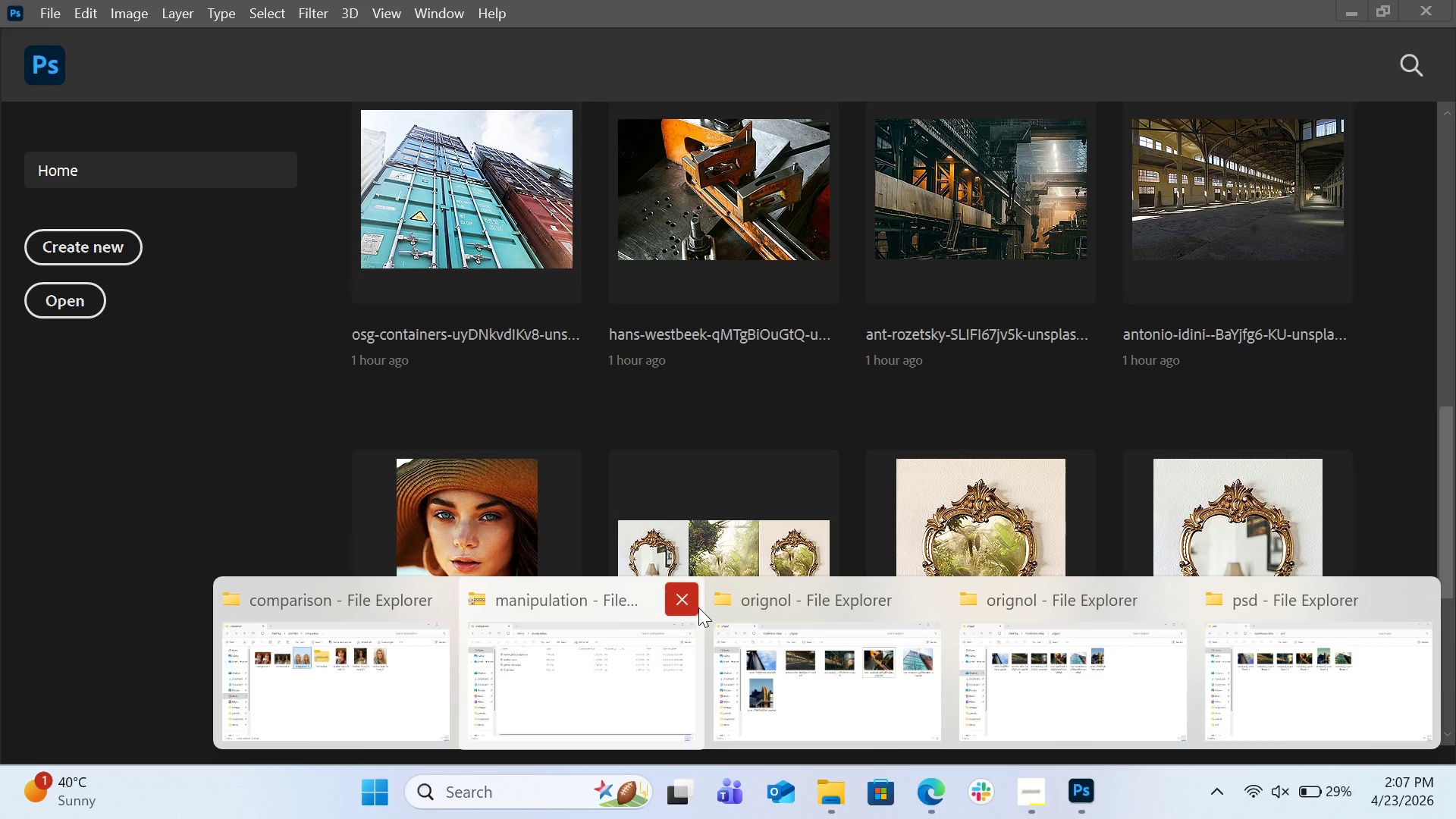 
left_click([689, 605])
 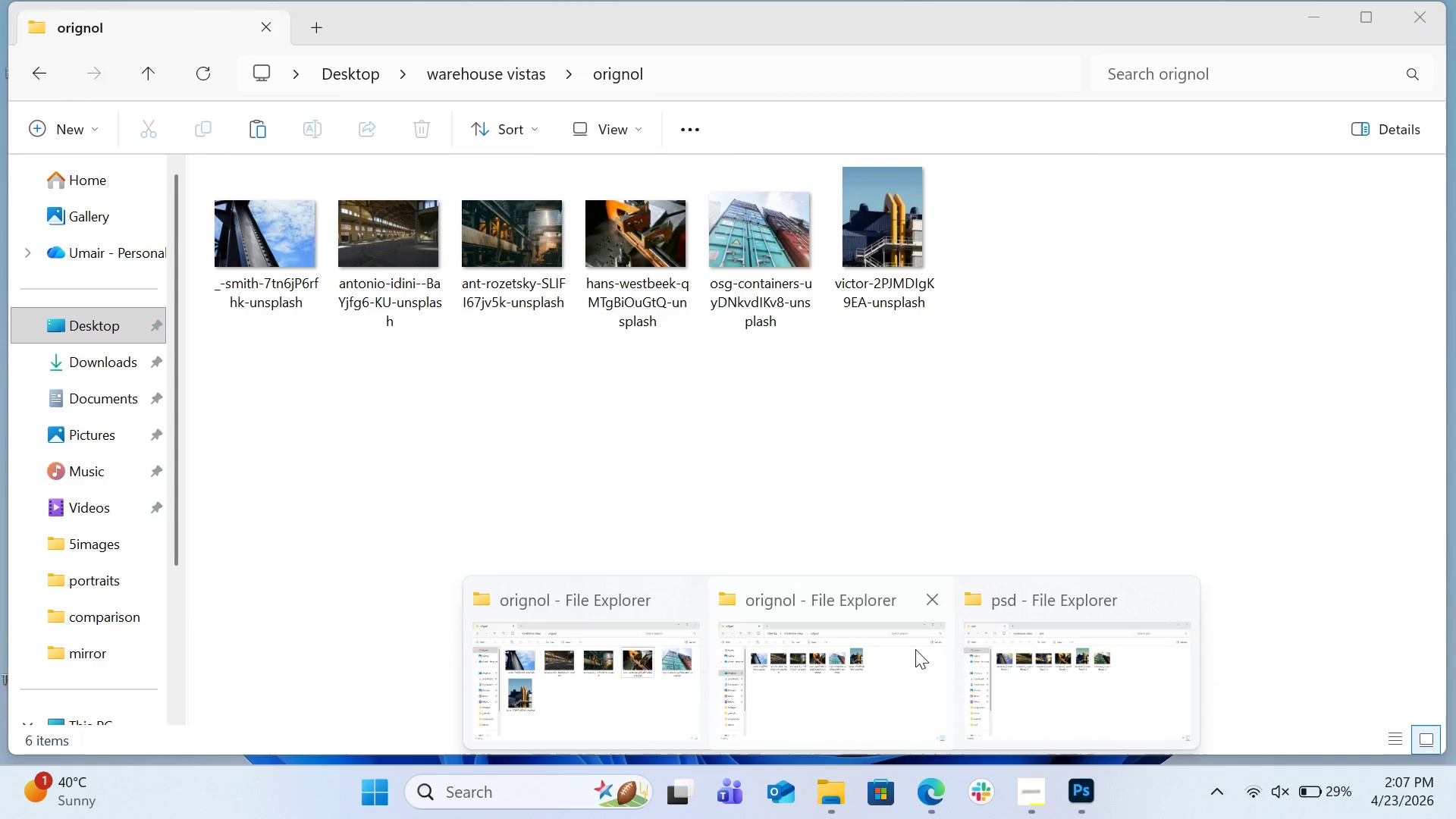 
left_click([670, 648])
 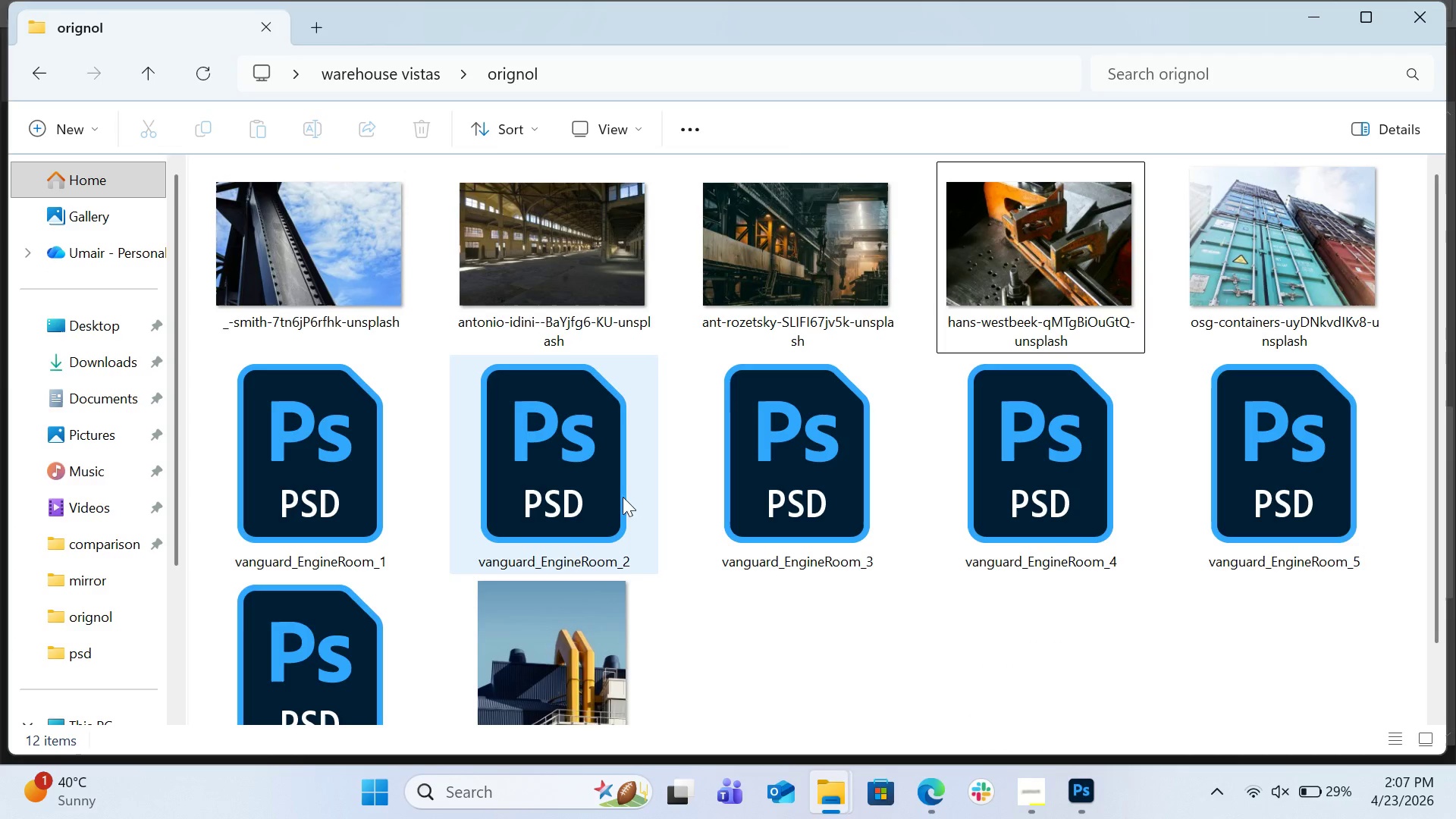 
scroll: coordinate [629, 491], scroll_direction: up, amount: 1.0
 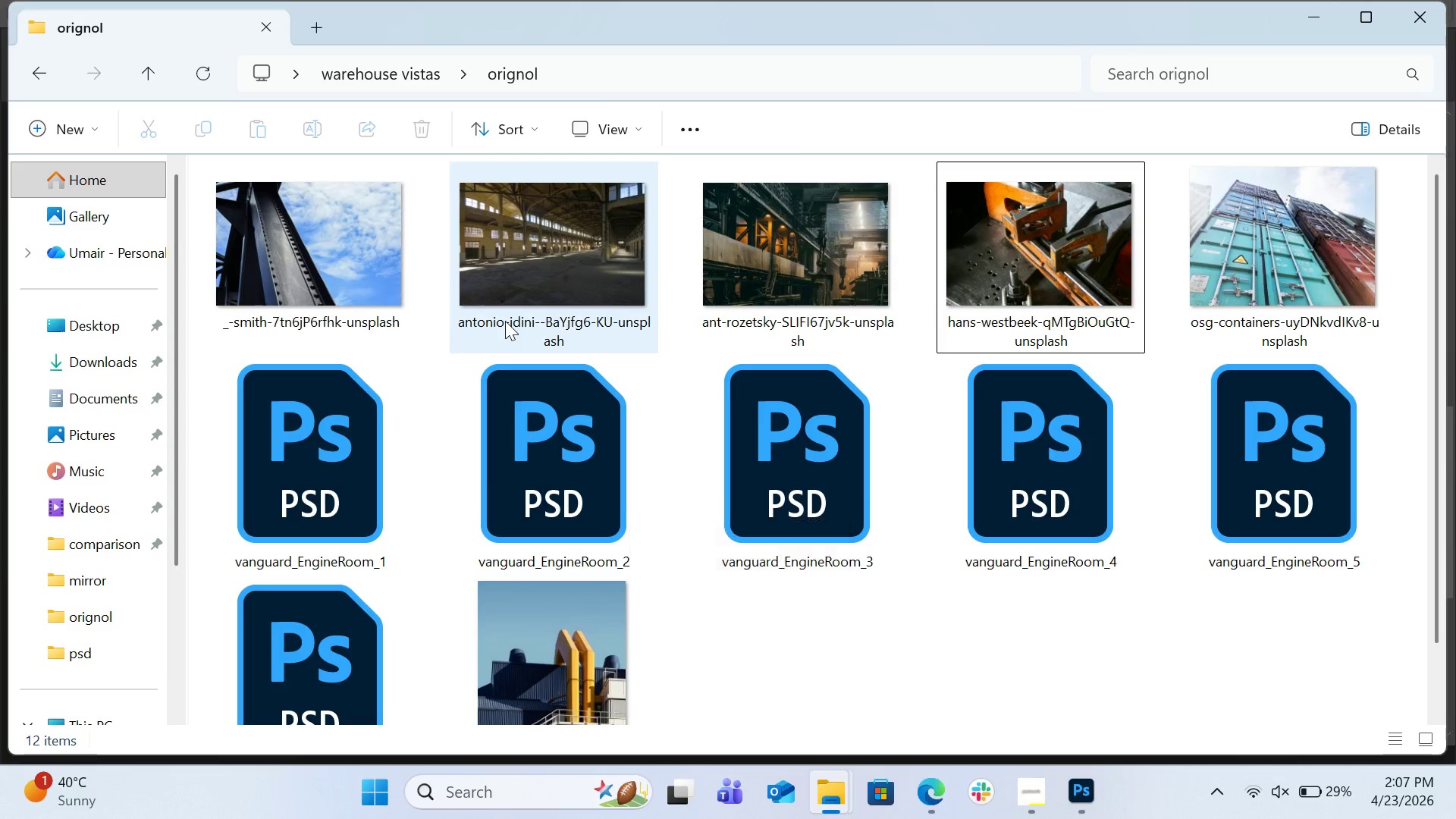 
left_click([510, 290])
 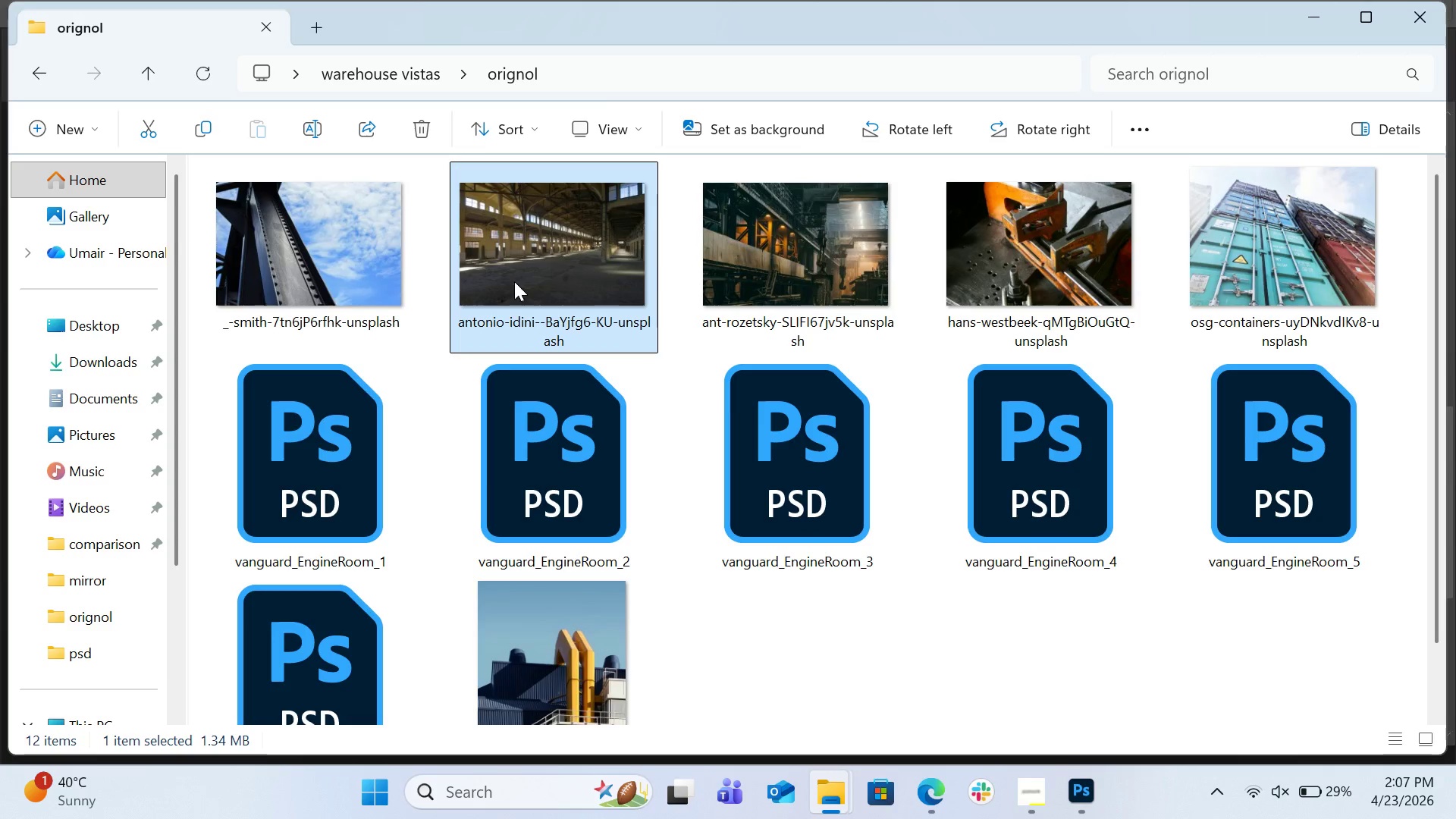 
left_click_drag(start_coordinate=[516, 277], to_coordinate=[420, 46])
 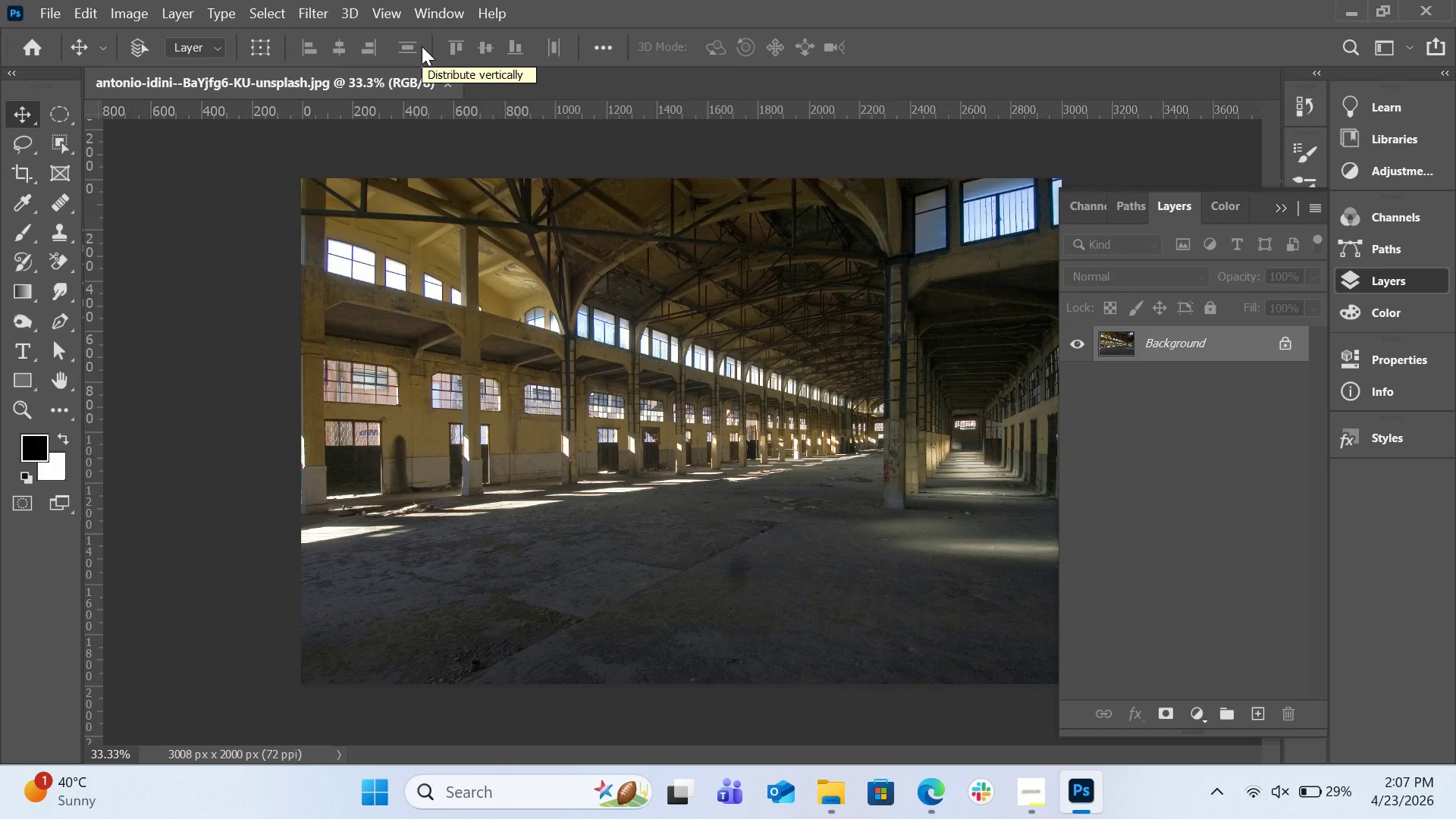 
wait(9.11)
 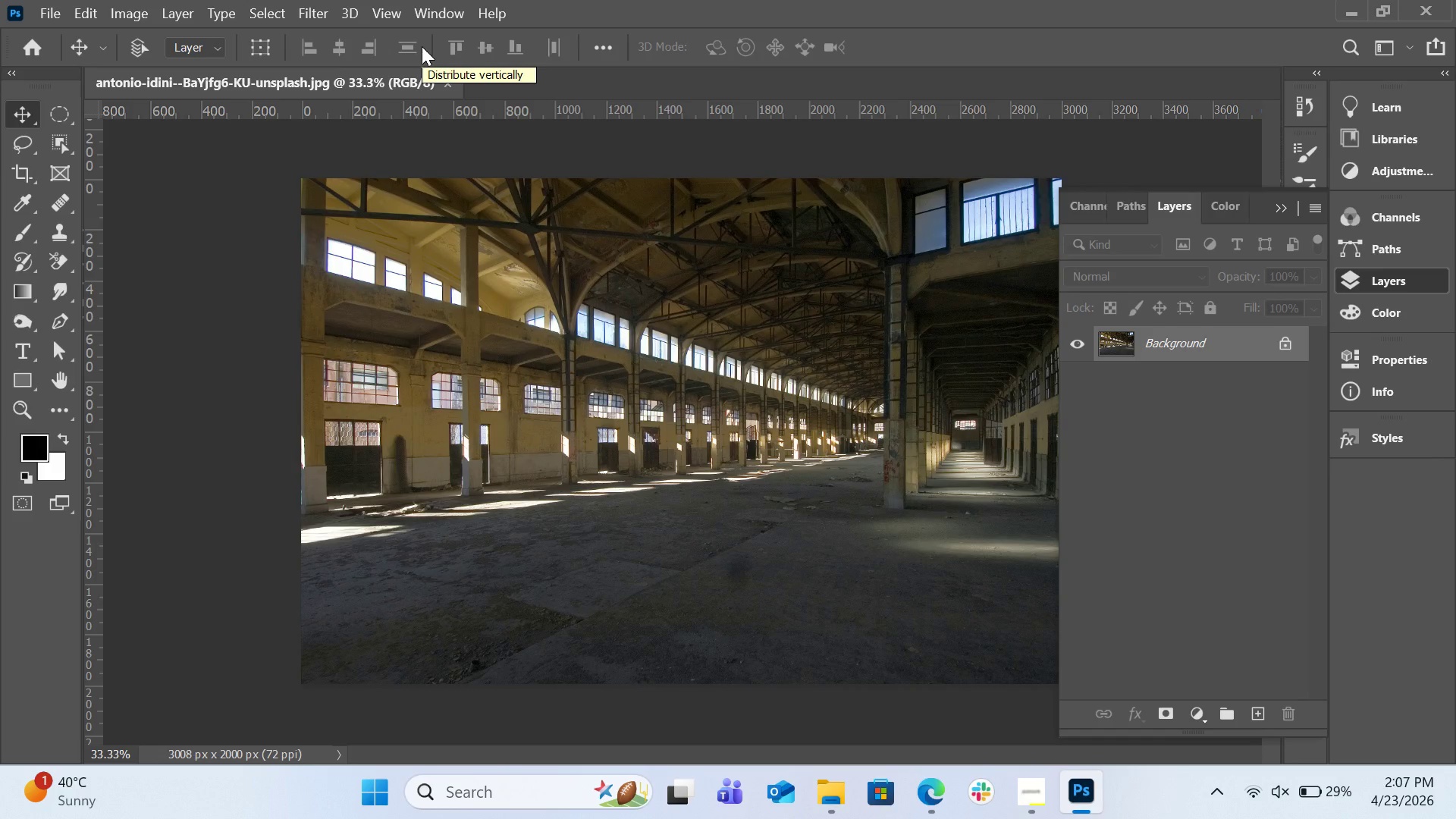 
left_click([137, 5])
 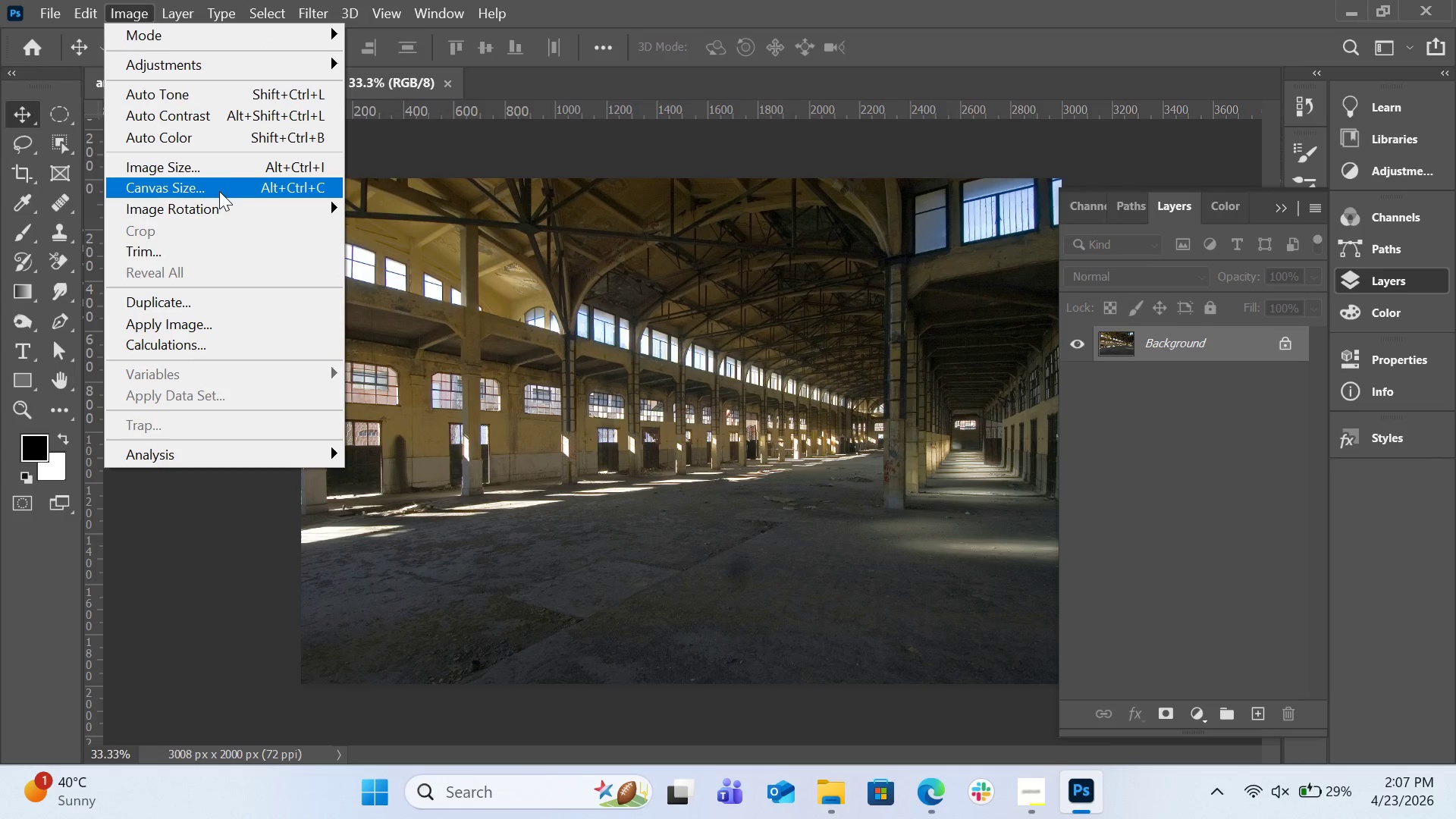 
left_click([220, 170])
 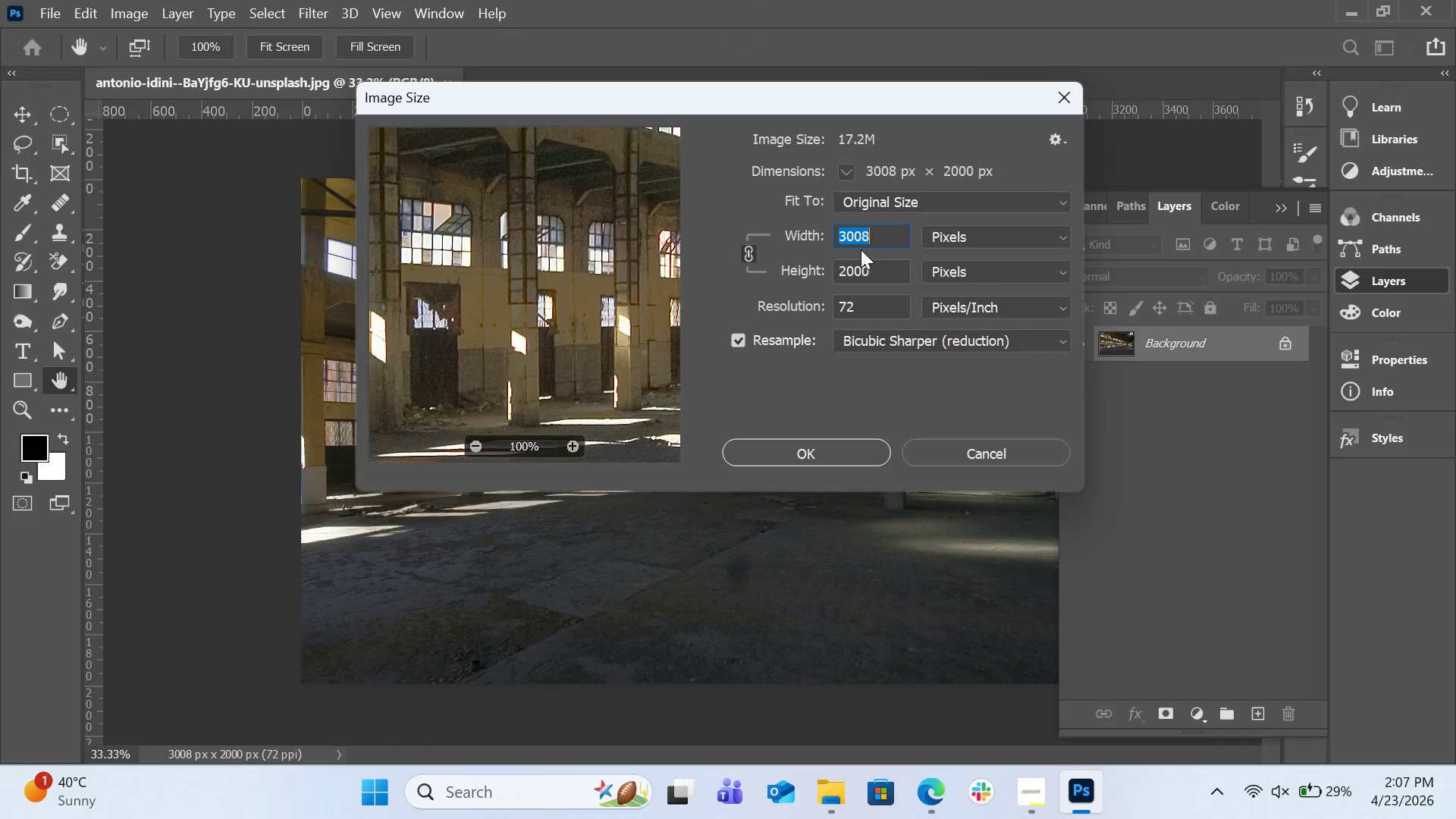 
type(2000)
 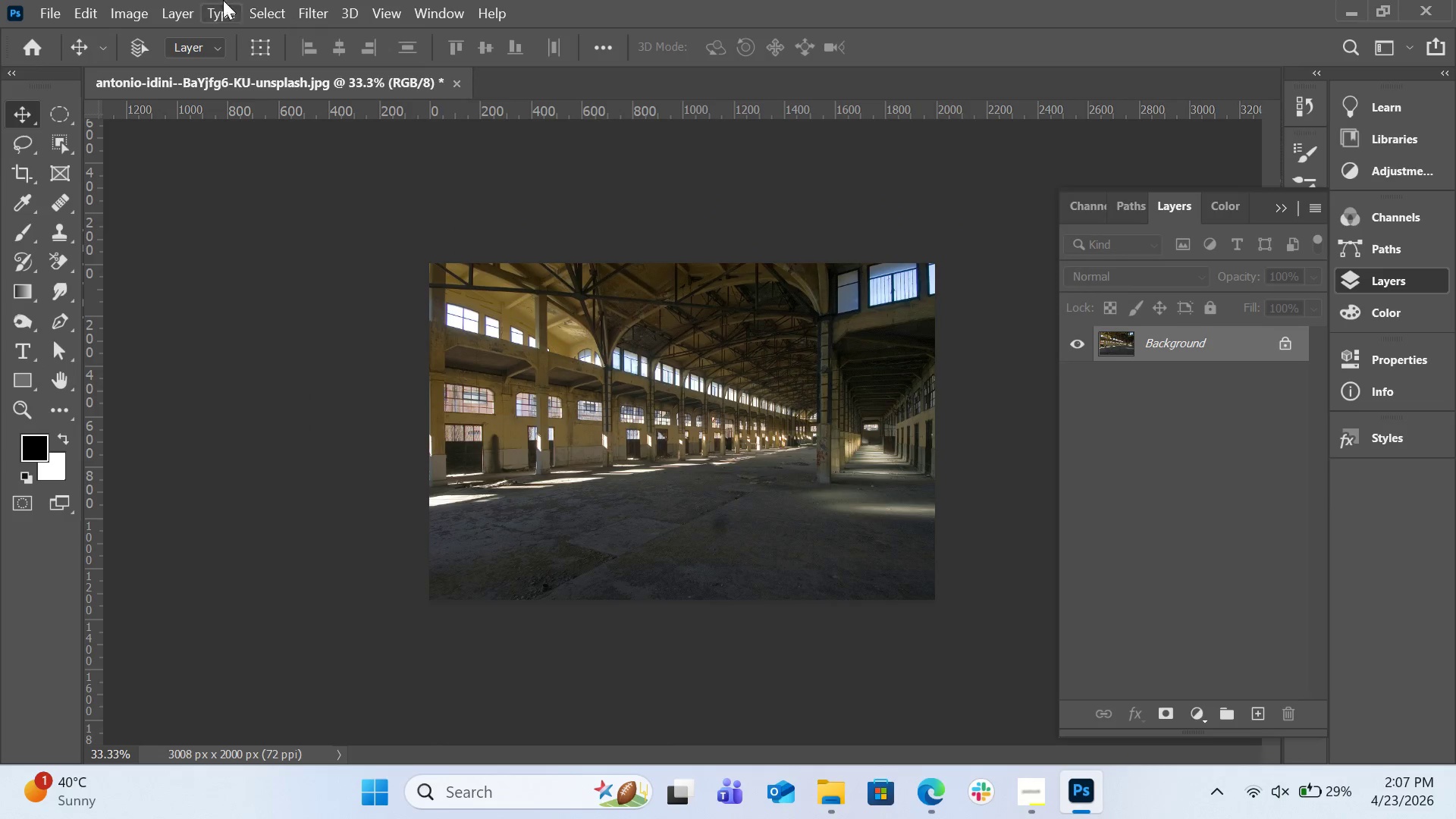 
left_click([39, 15])
 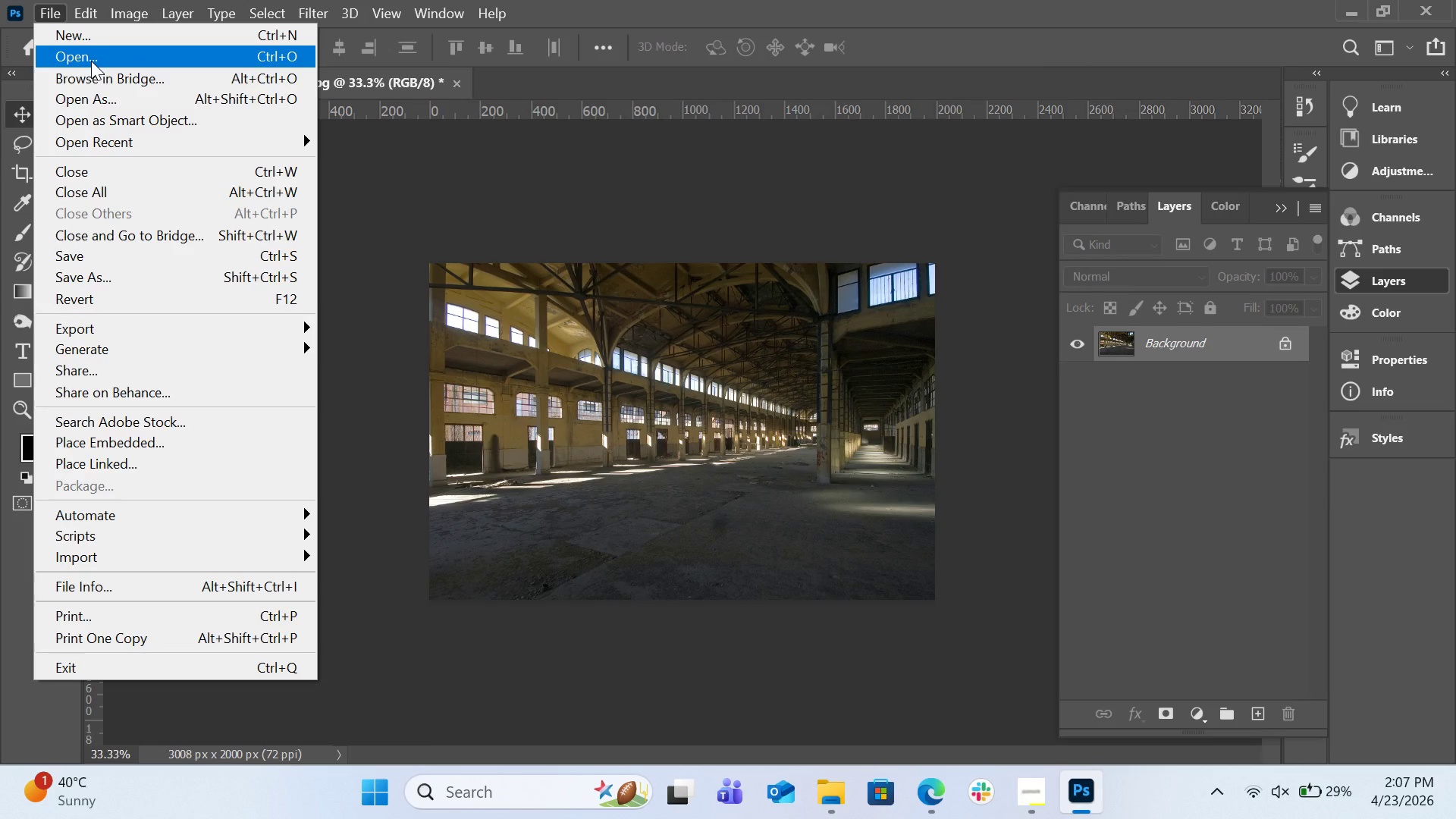 
left_click([96, 35])
 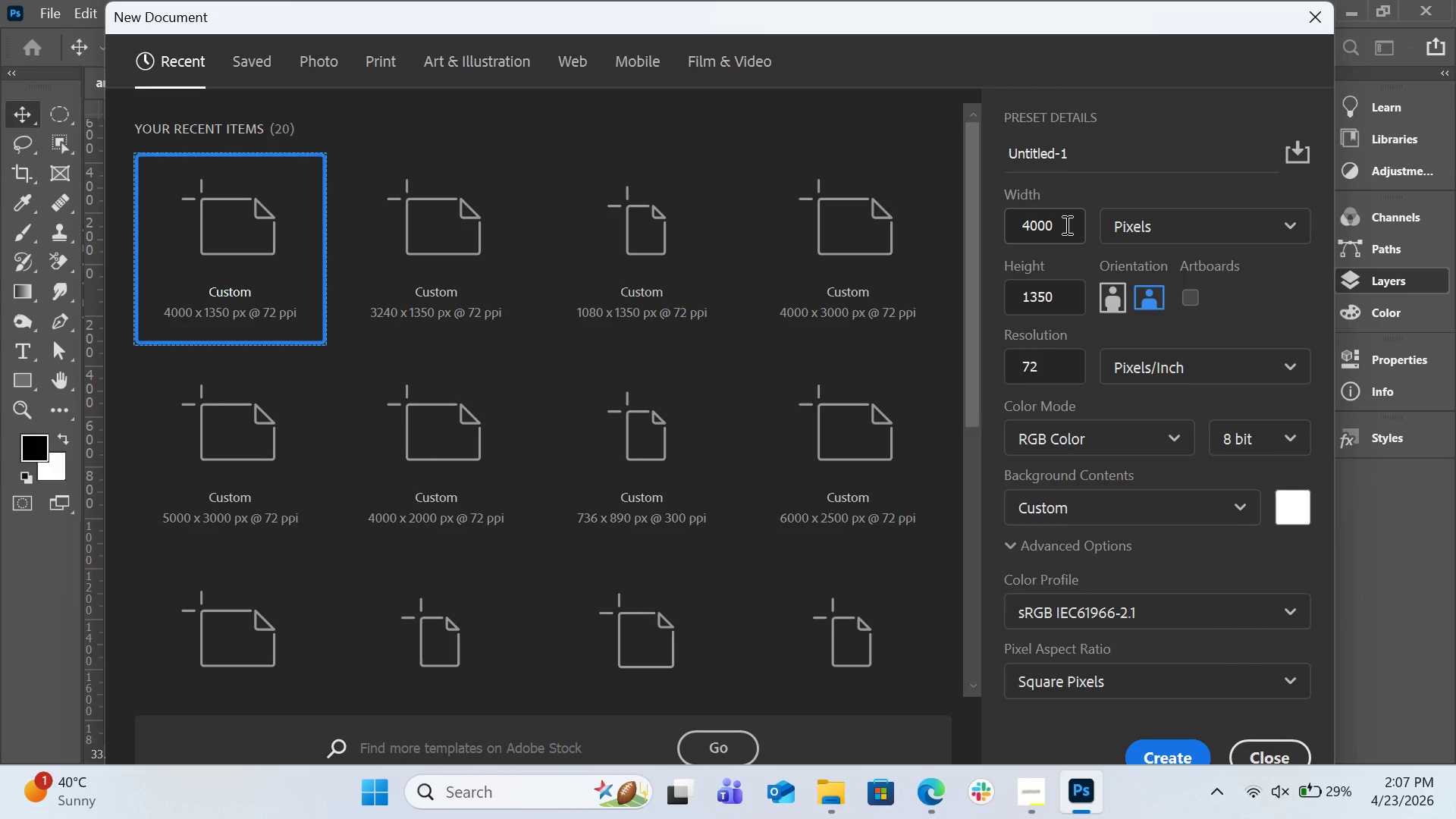 
wait(13.2)
 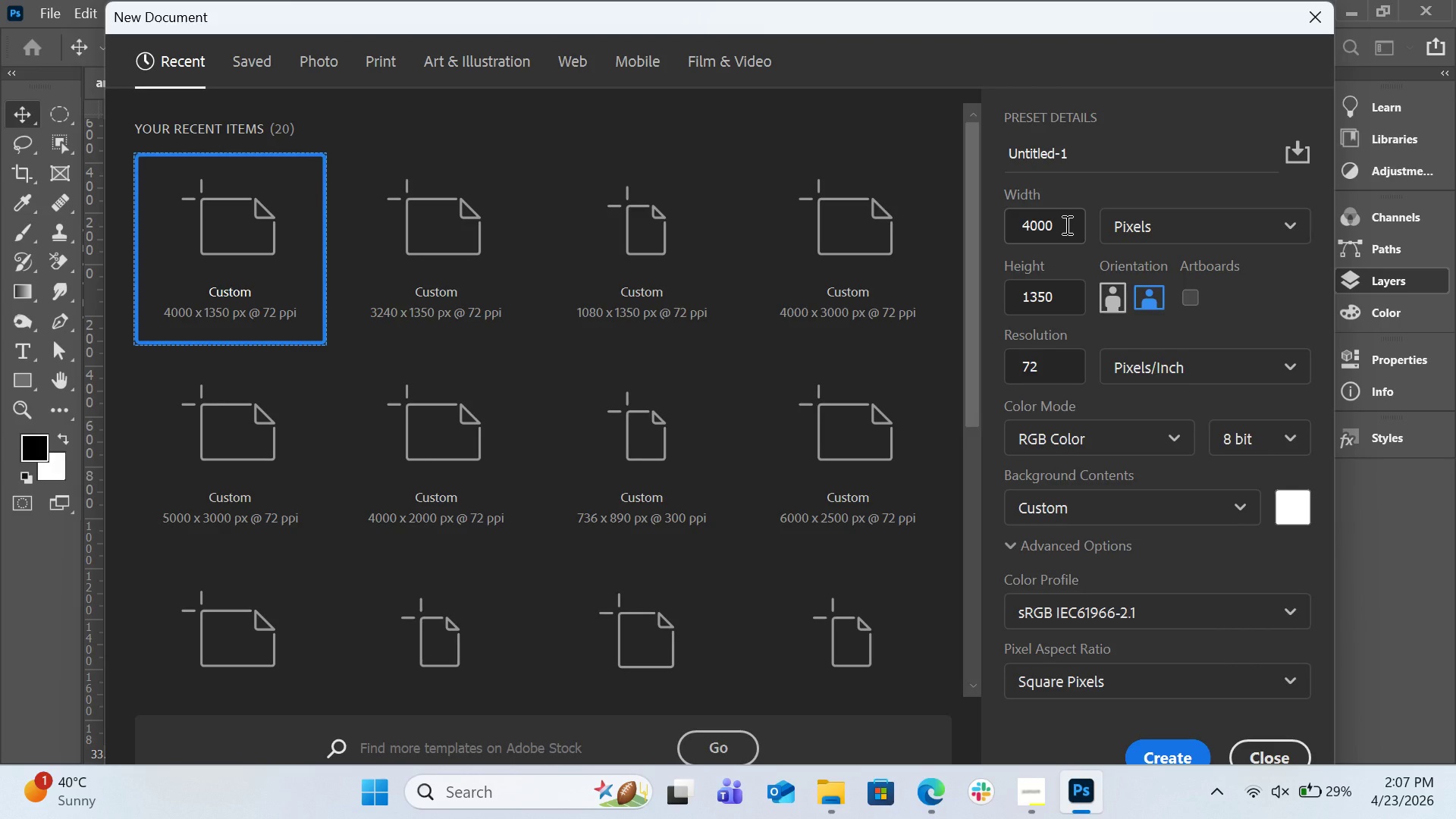 
left_click([1180, 749])
 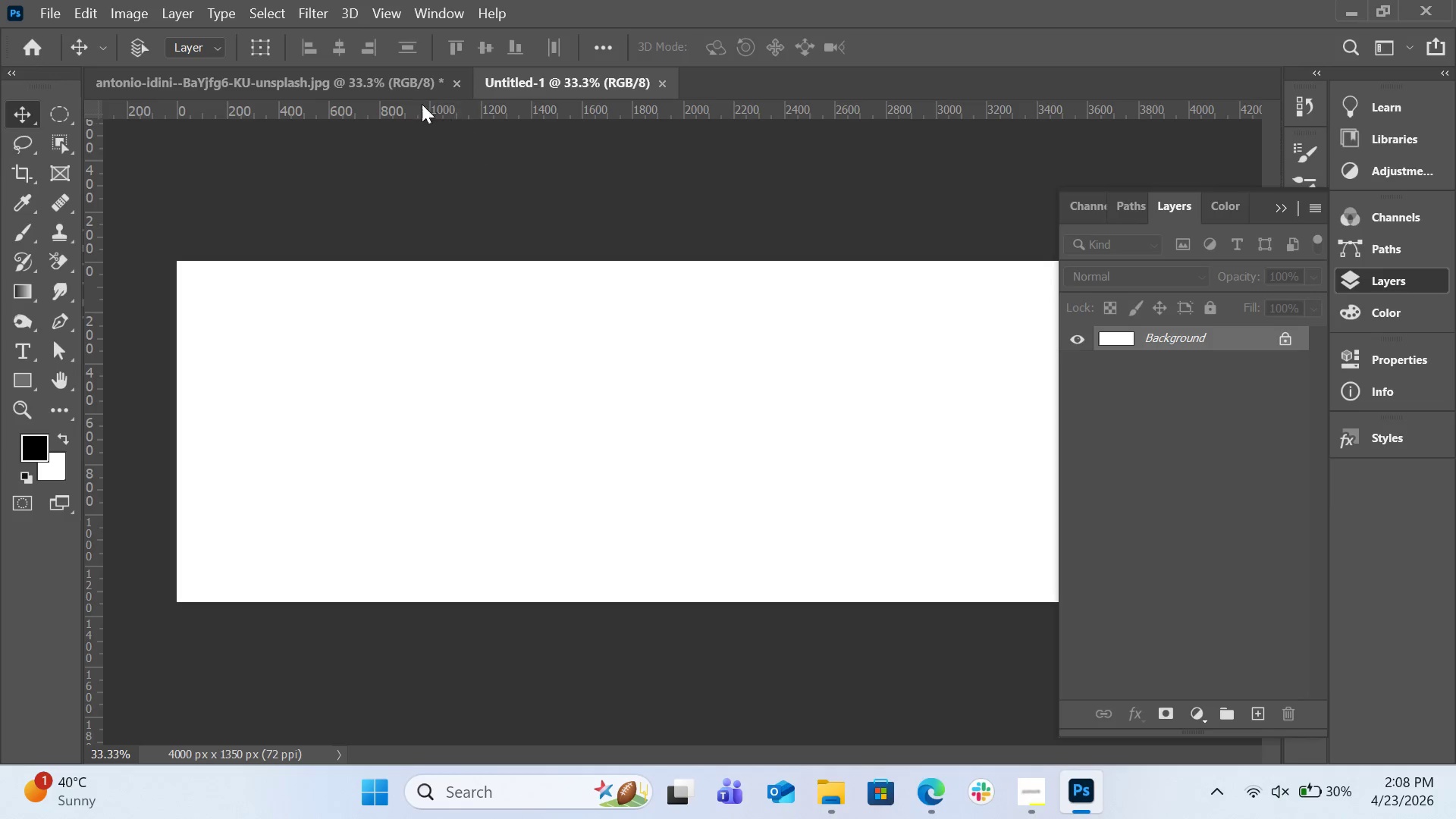 
left_click([395, 80])
 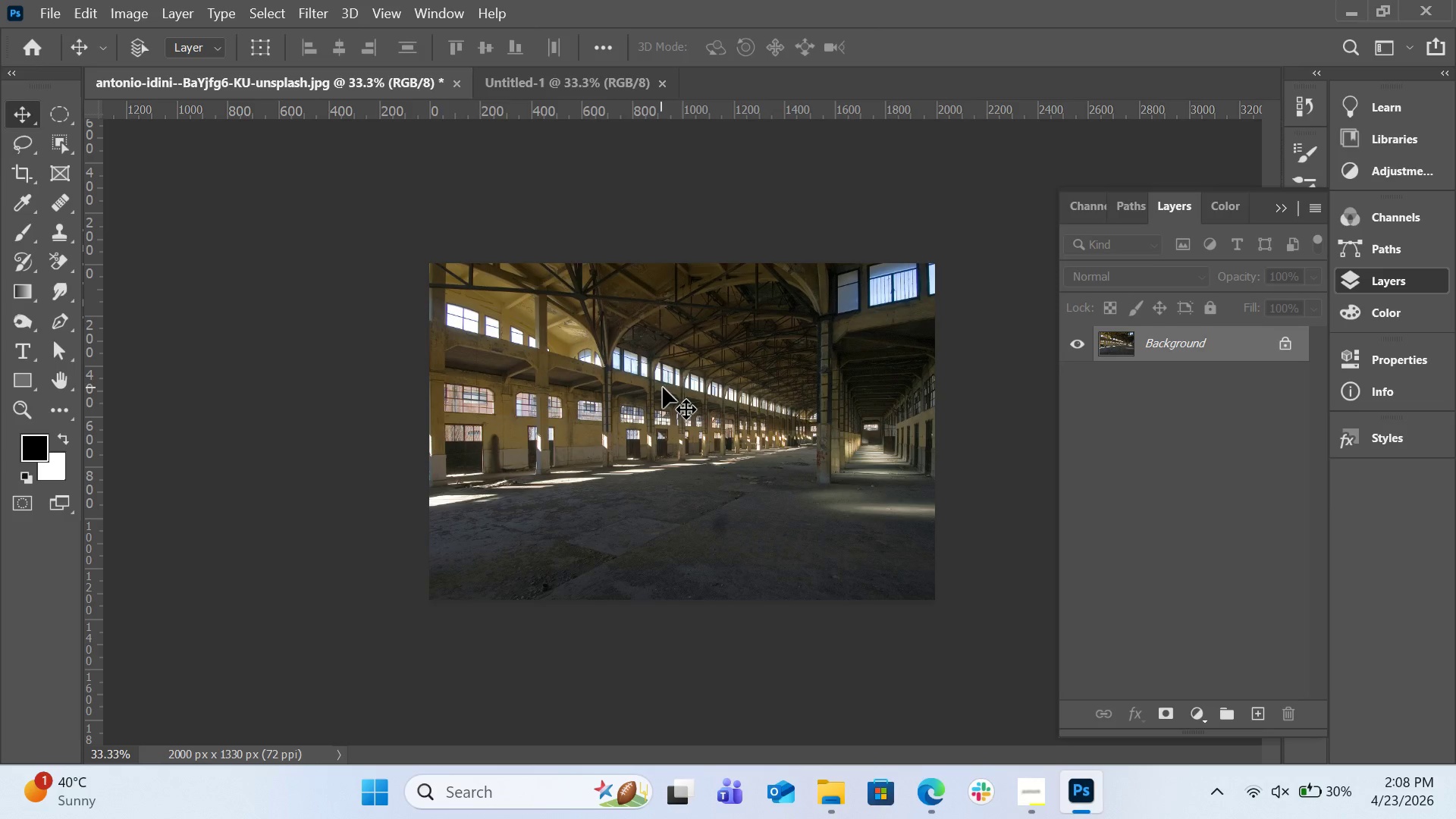 
left_click_drag(start_coordinate=[664, 391], to_coordinate=[395, 372])
 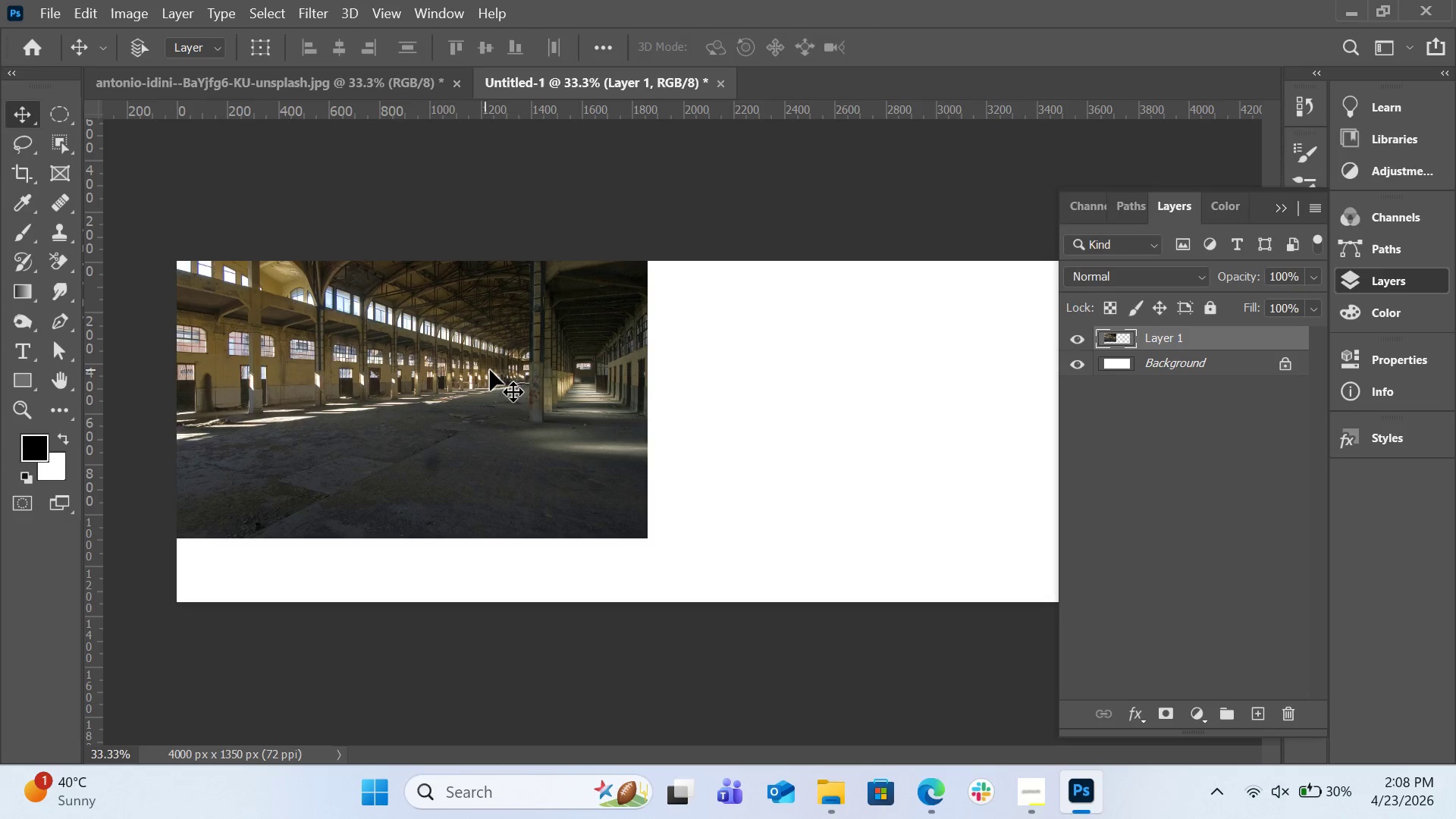 
left_click_drag(start_coordinate=[507, 388], to_coordinate=[543, 450])
 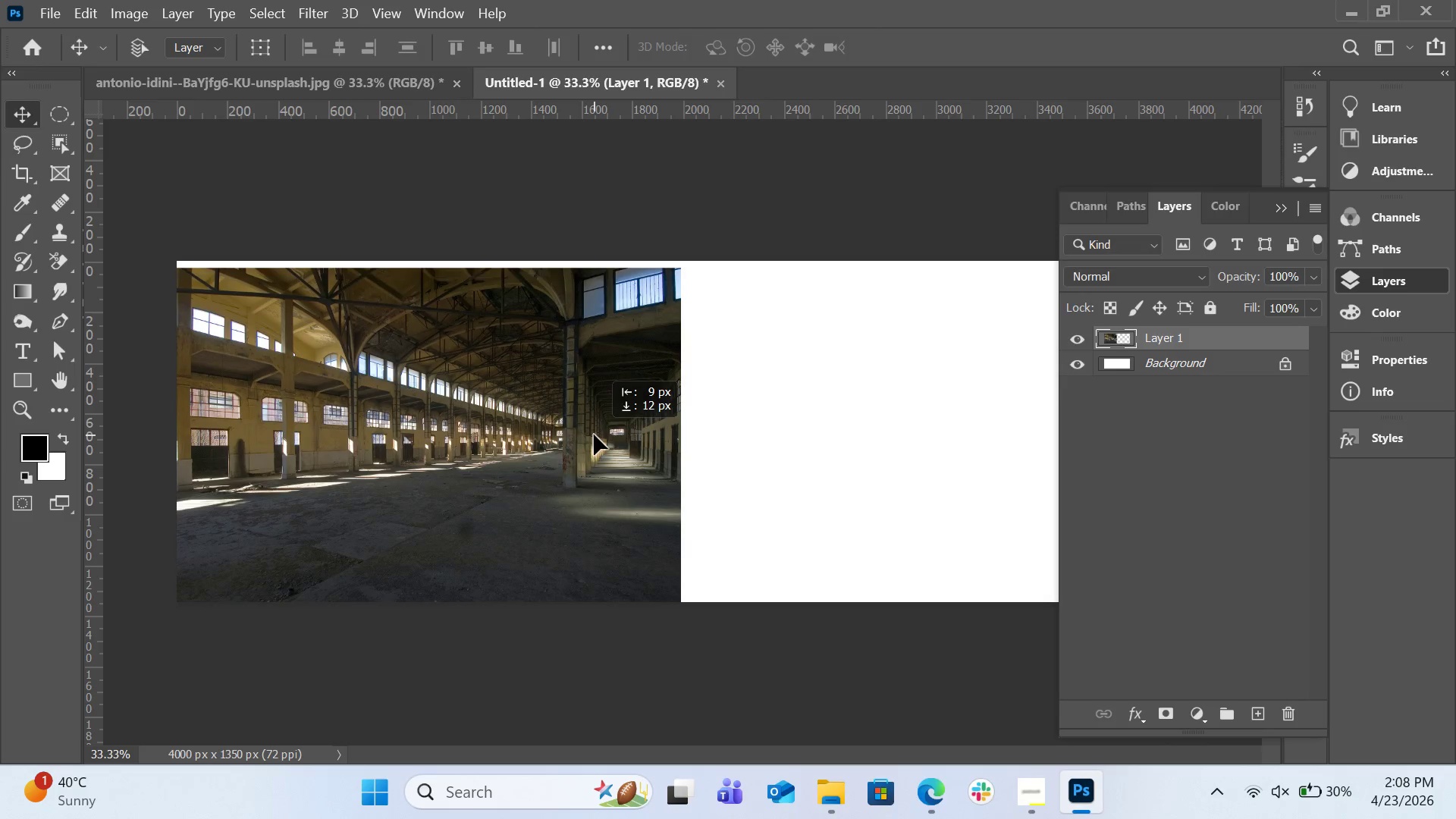 
wait(12.38)
 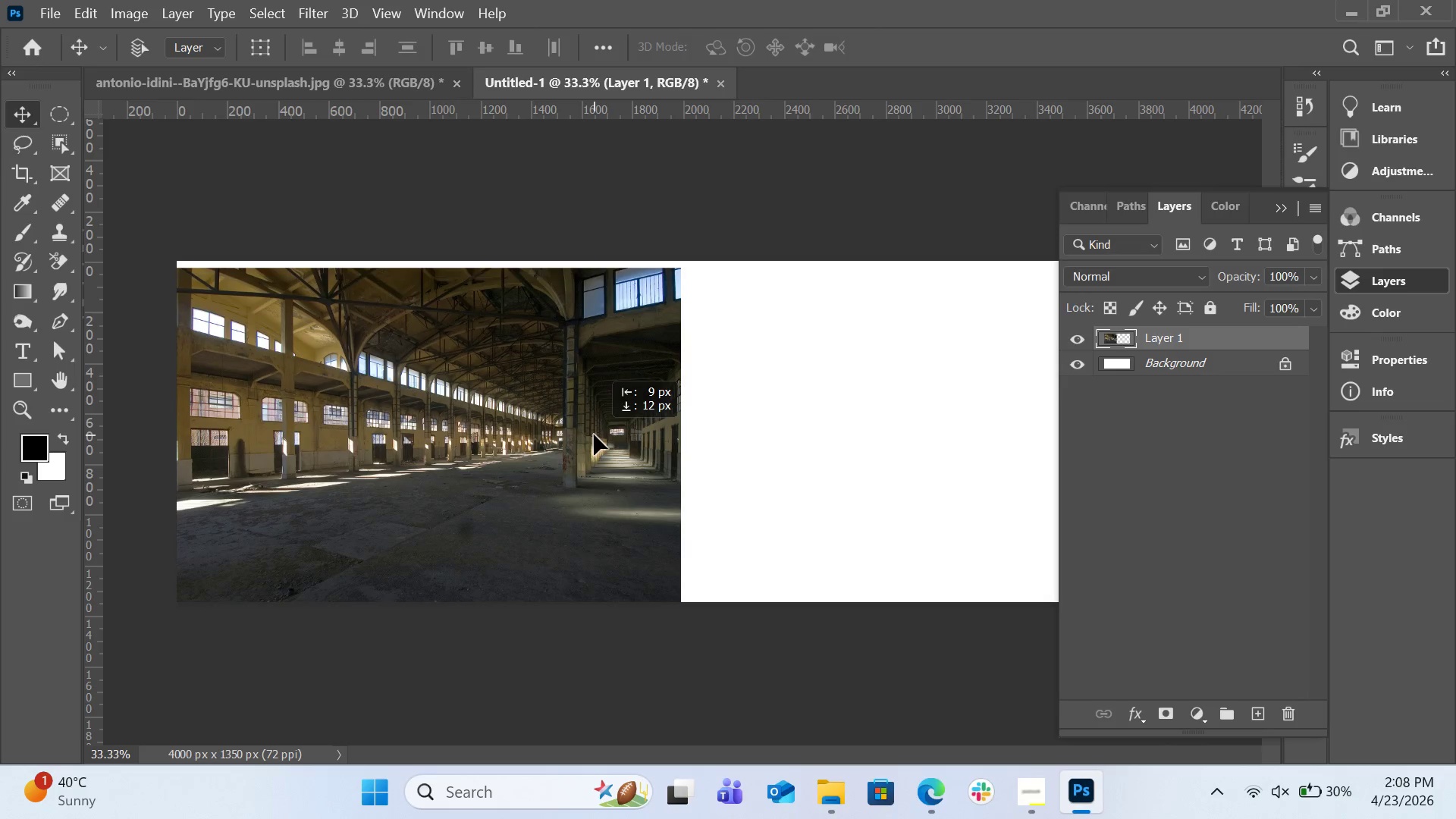 
left_click([29, 180])
 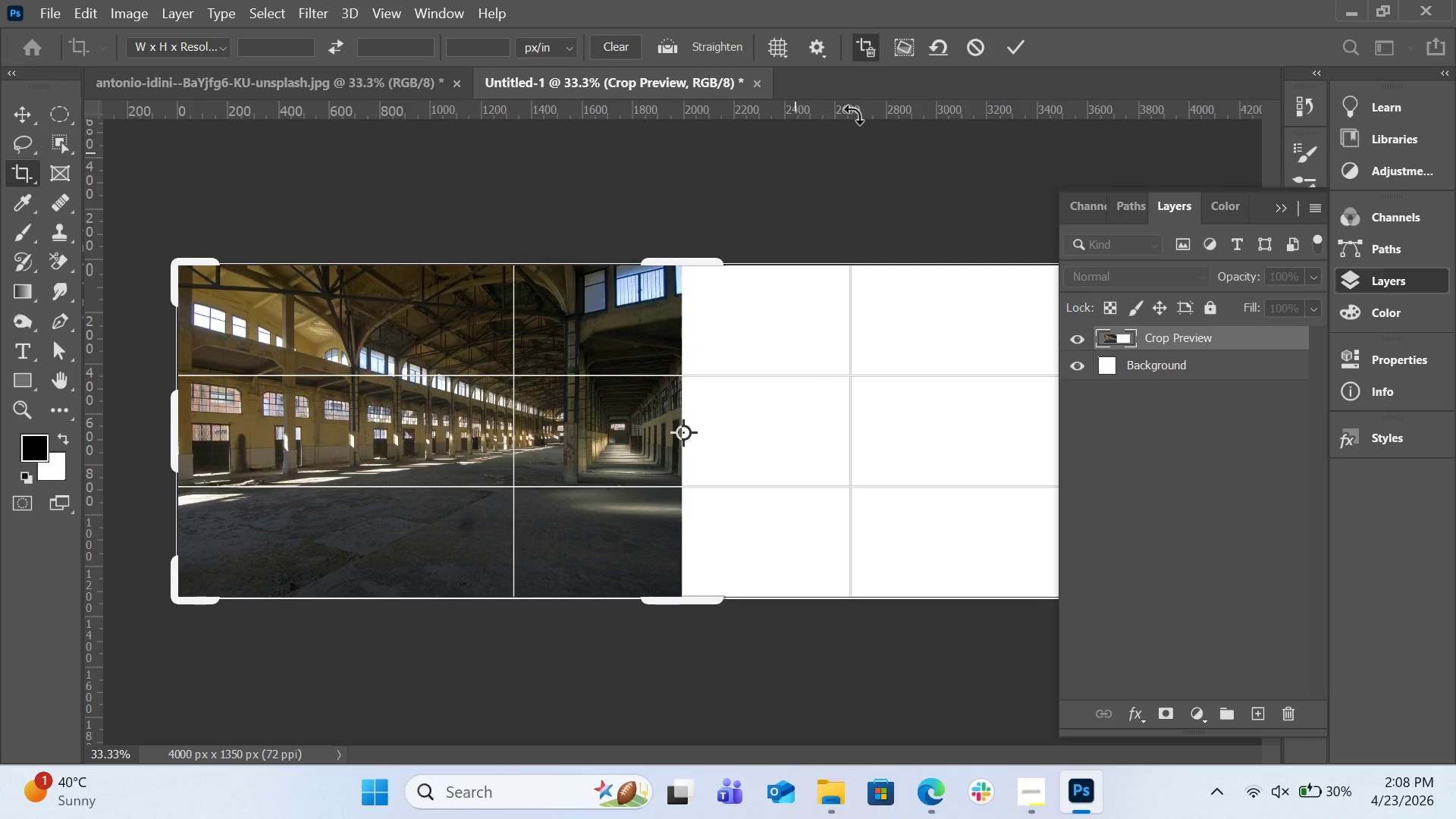 
wait(5.03)
 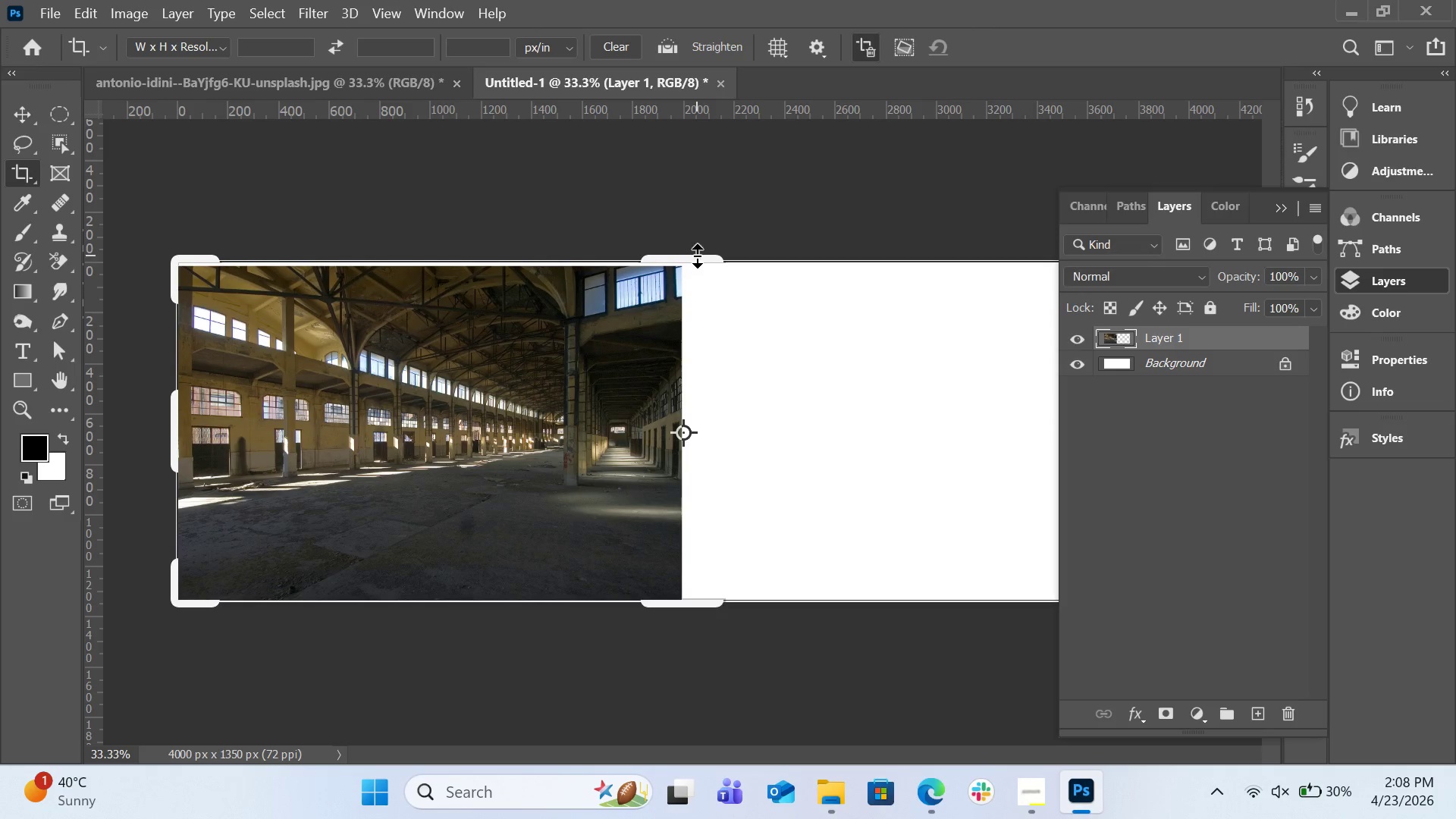 
left_click([1019, 38])
 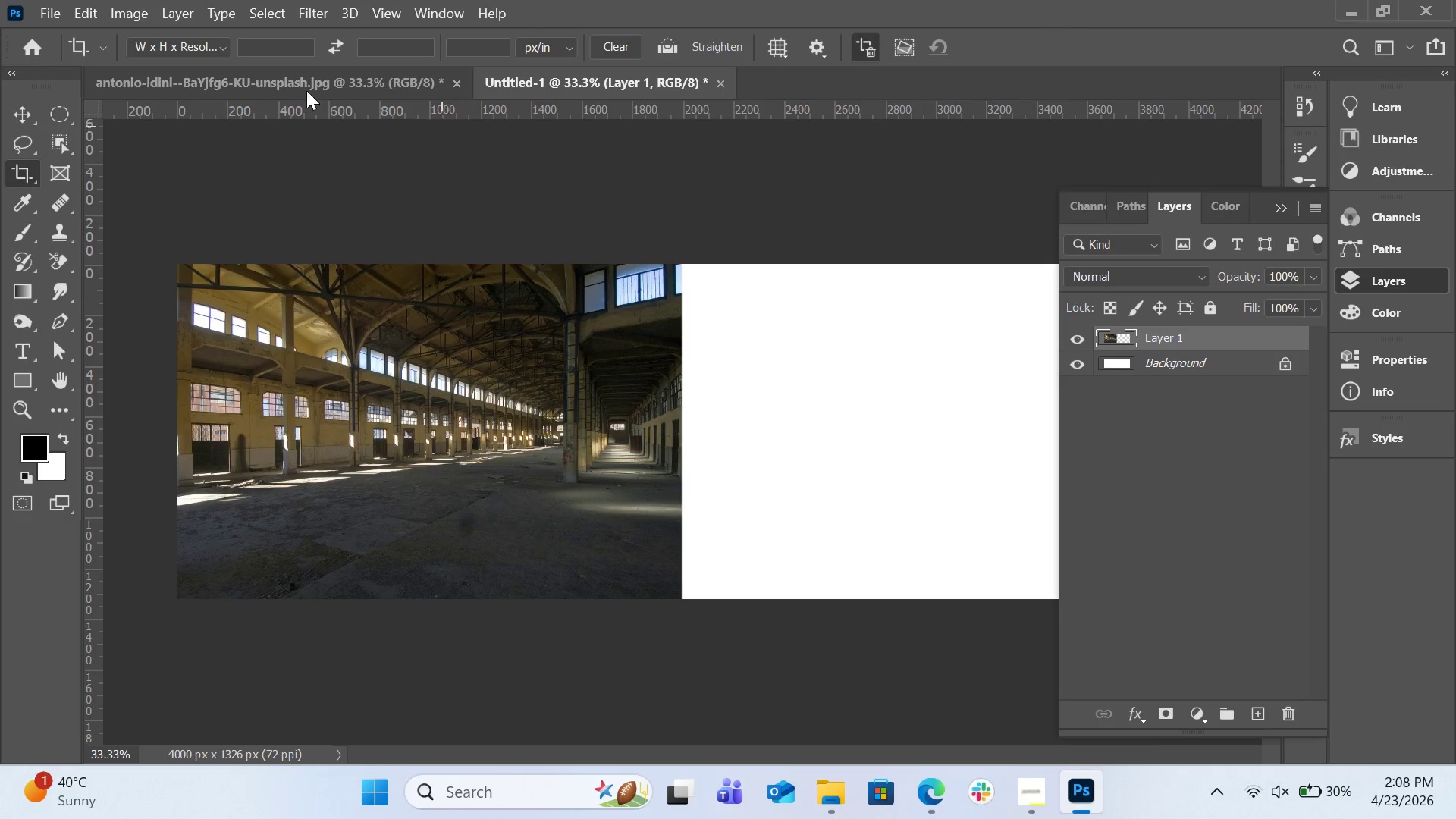 
left_click([49, 17])
 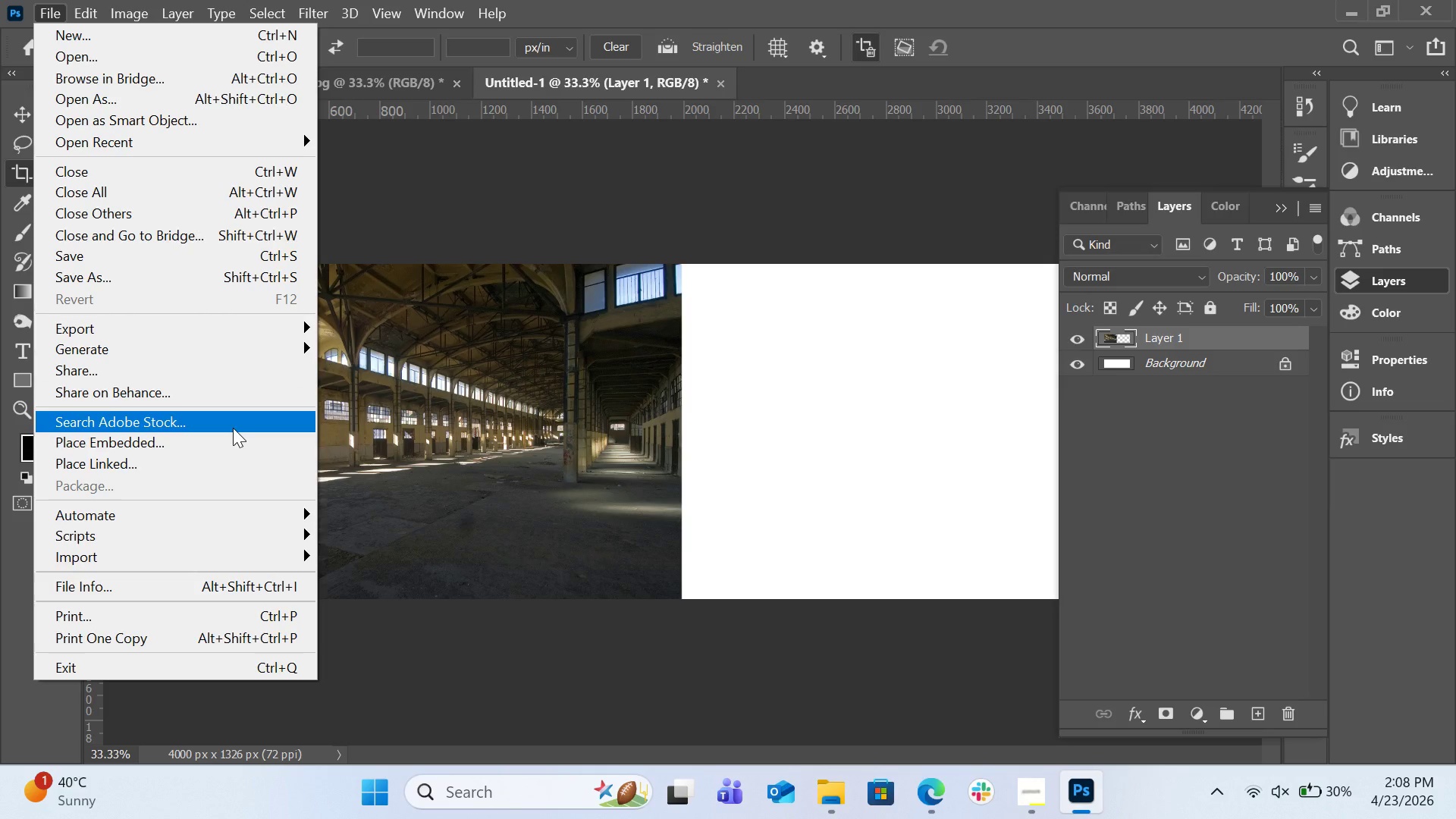 
left_click([233, 435])
 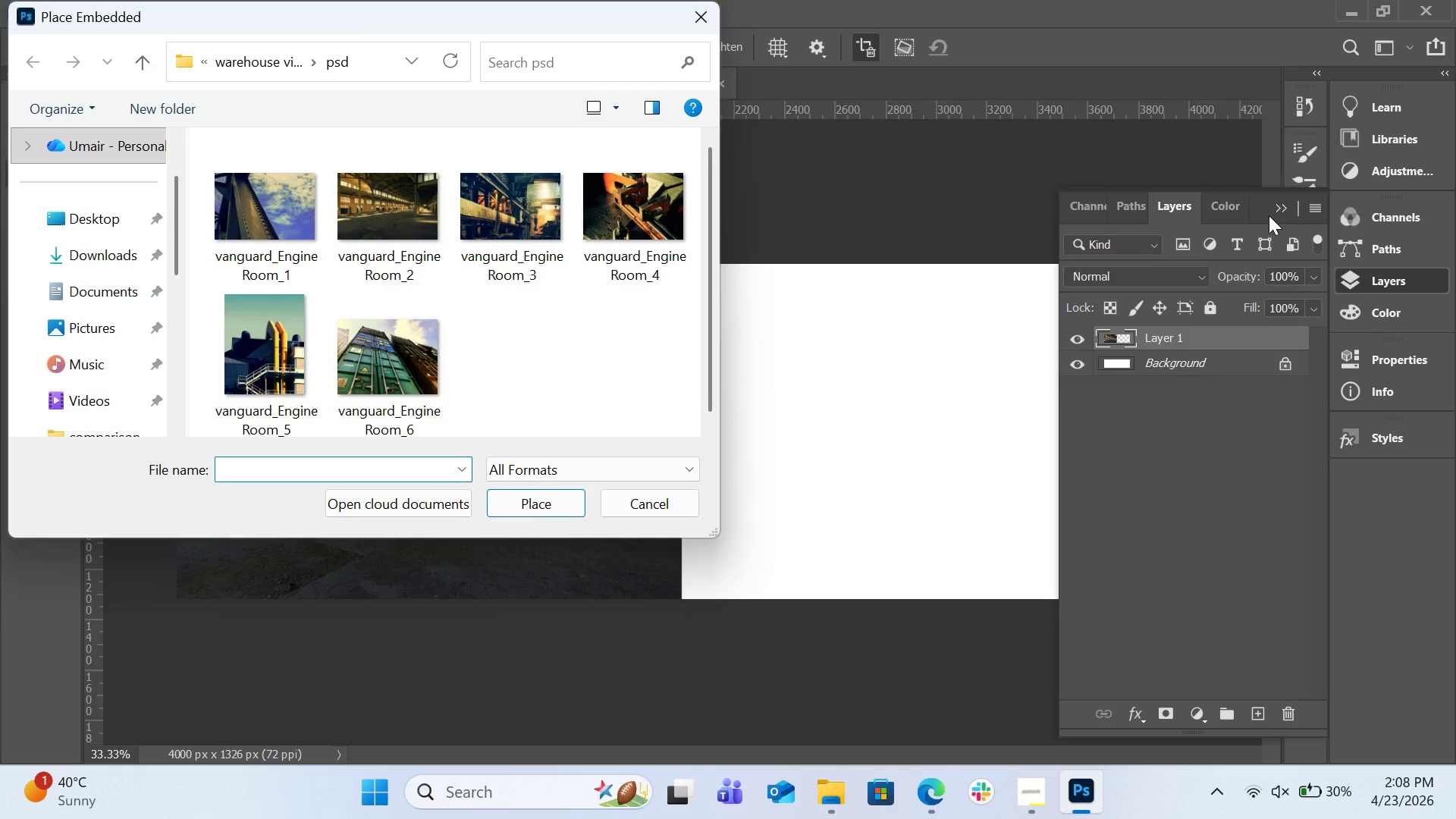 
left_click([1279, 210])
 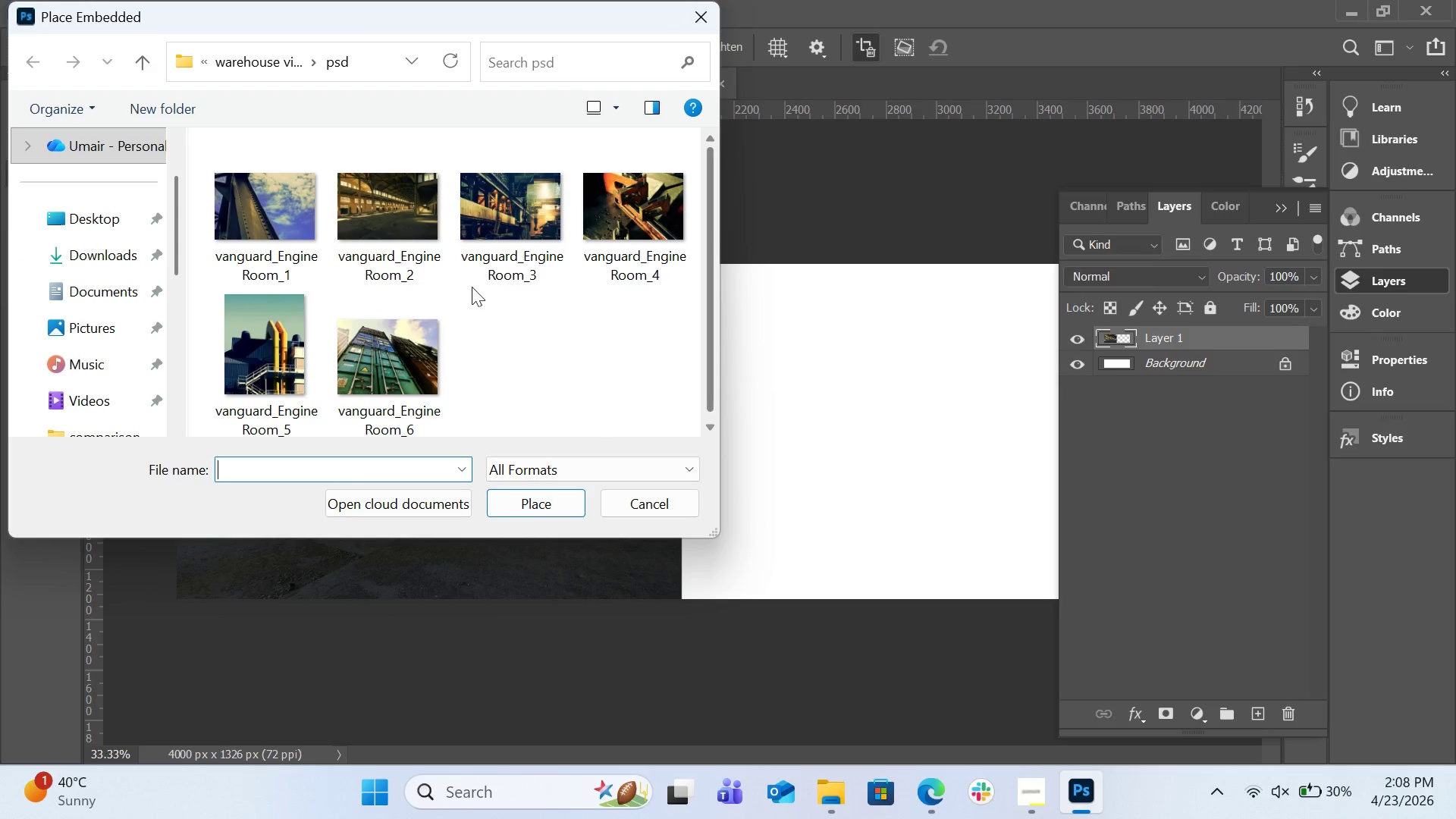 
double_click([420, 225])
 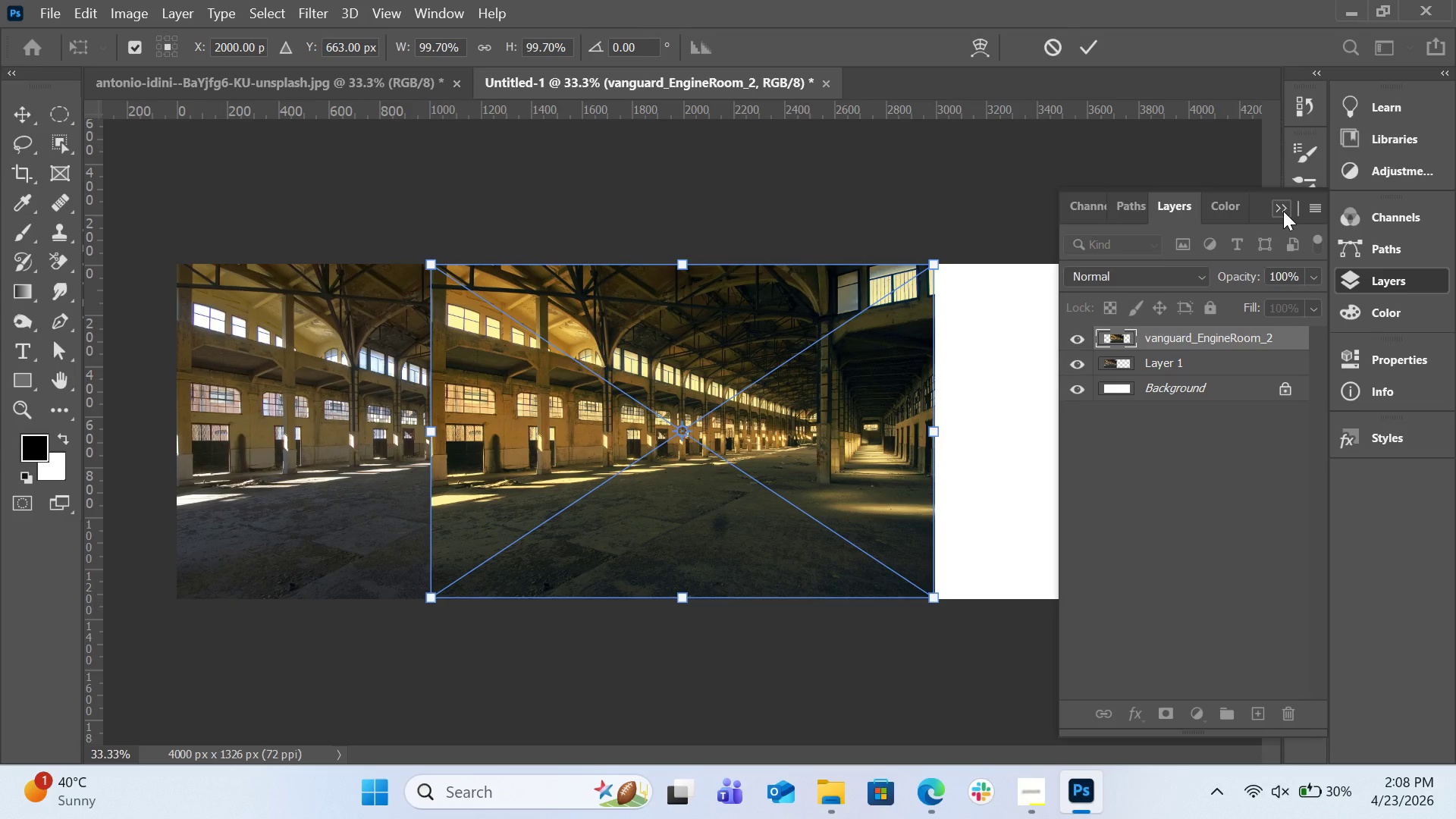 
left_click([1283, 211])
 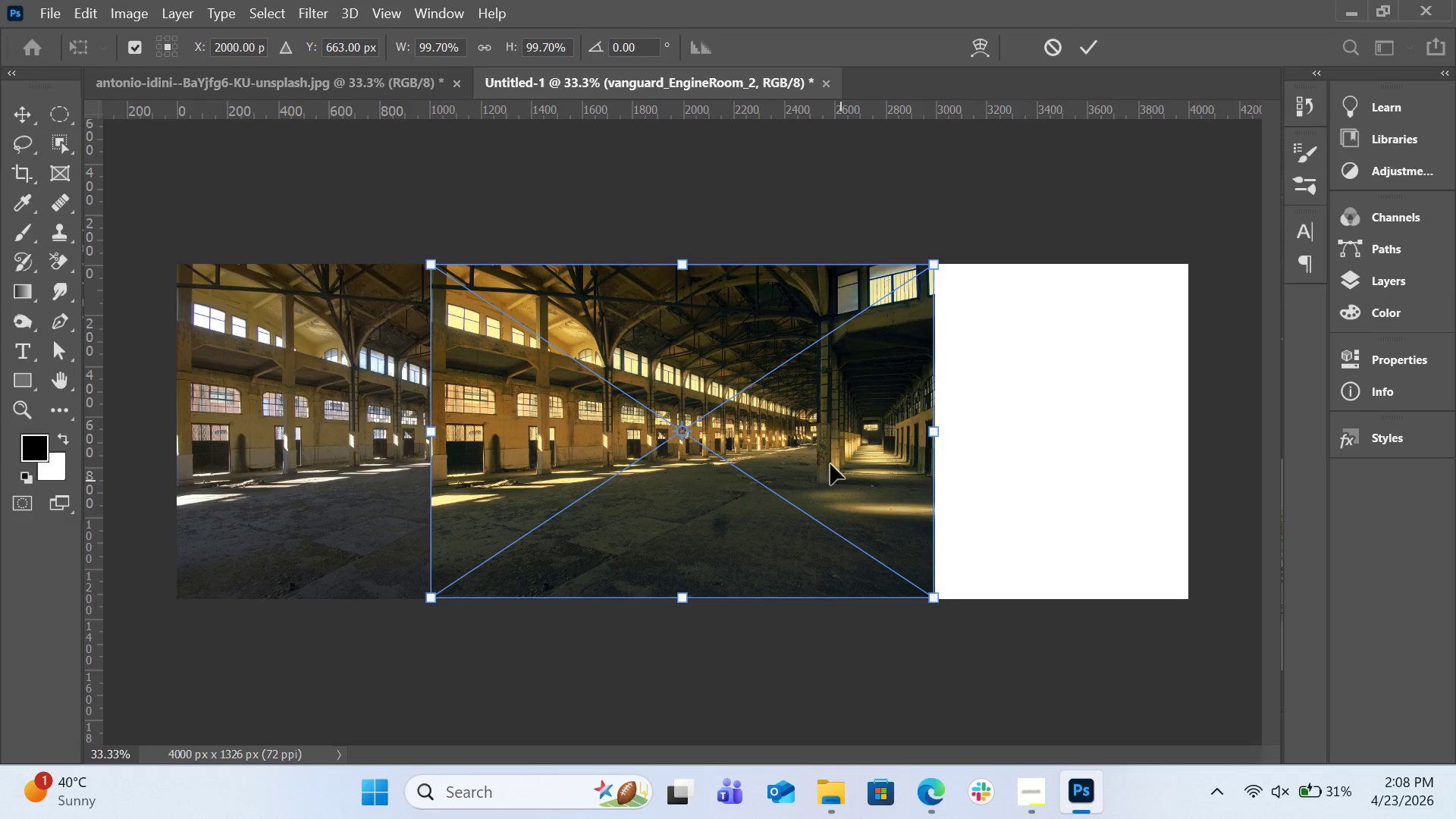 
left_click_drag(start_coordinate=[830, 463], to_coordinate=[1081, 464])
 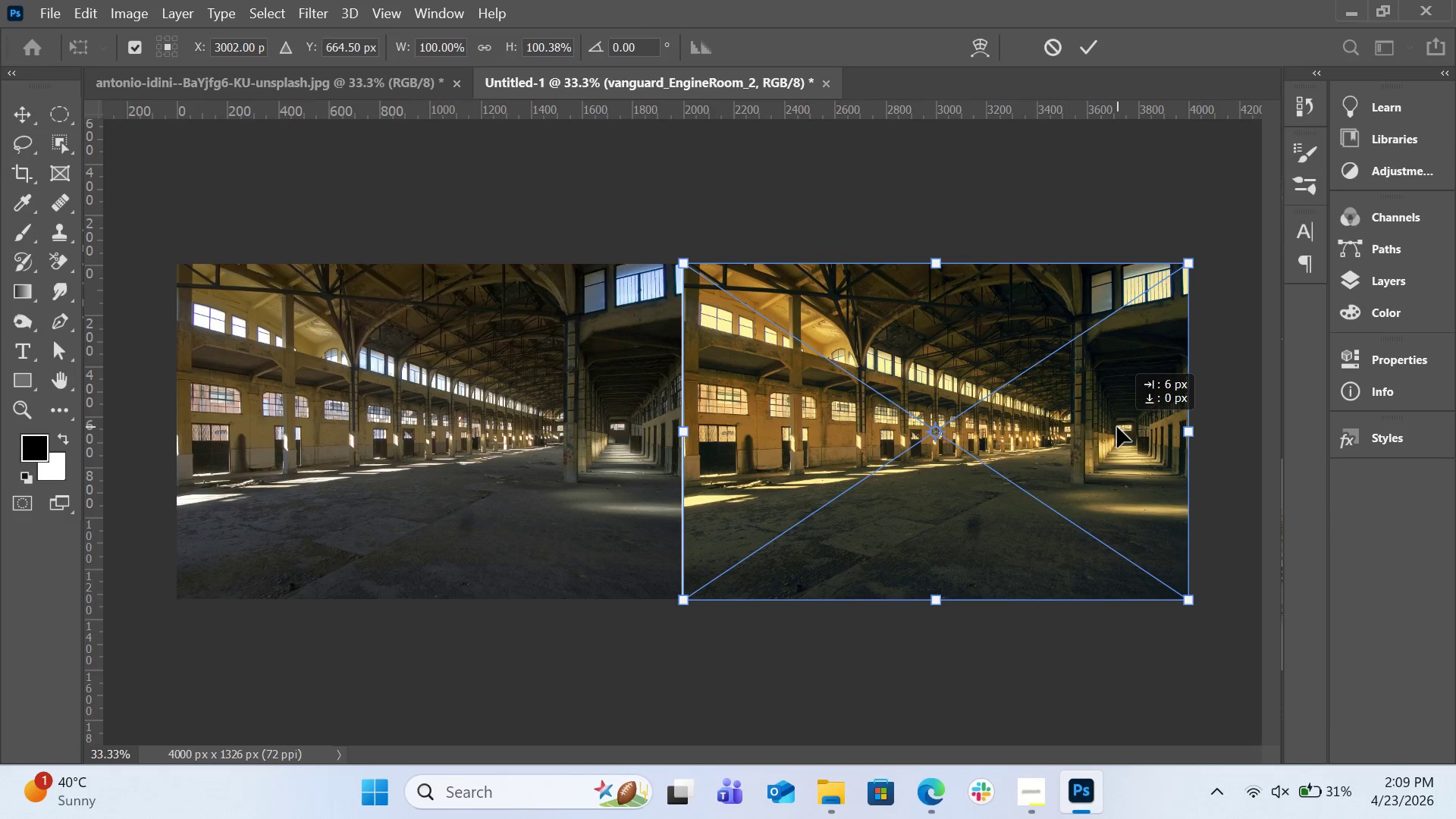 
wait(20.03)
 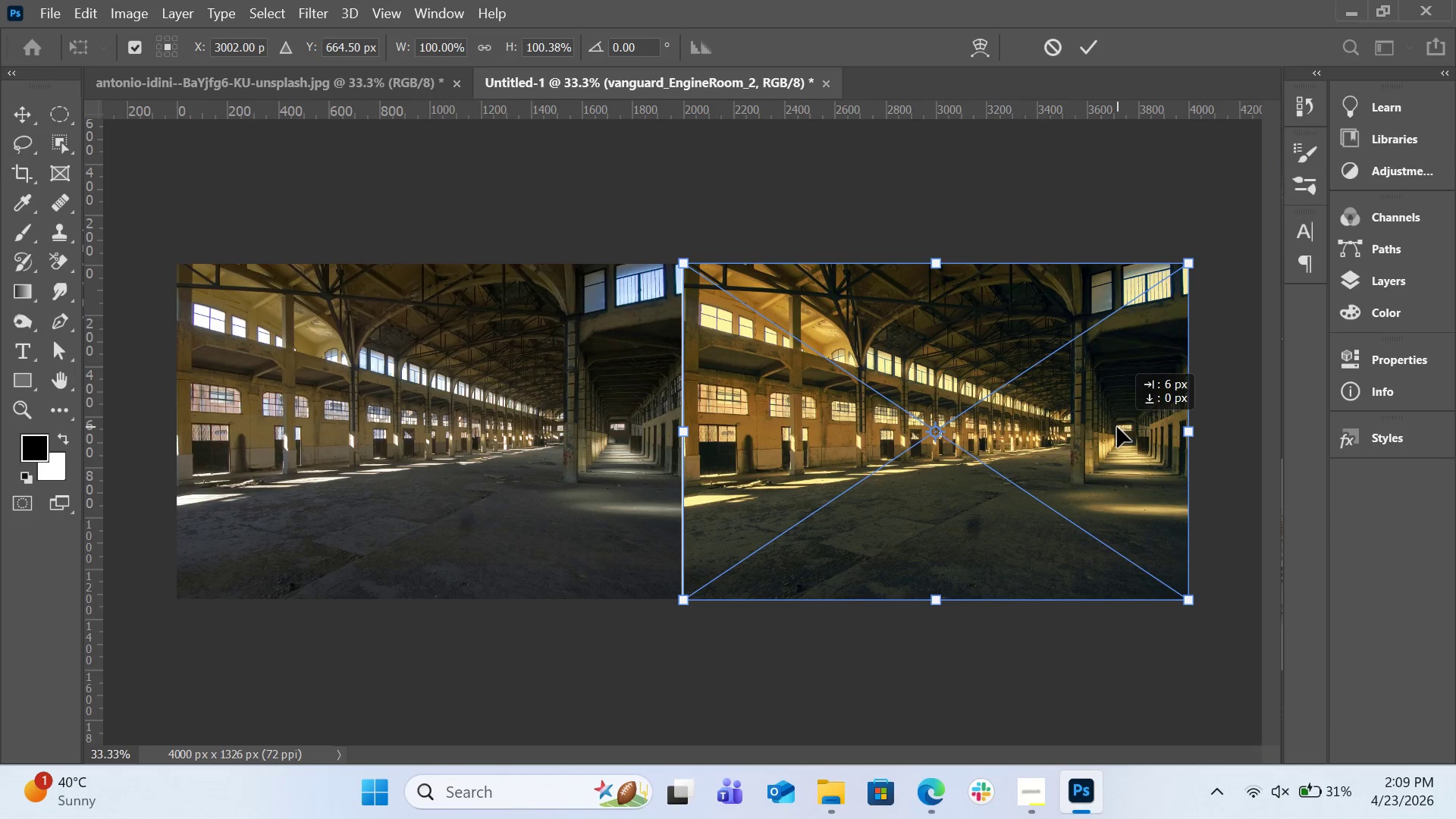 
left_click([1087, 46])
 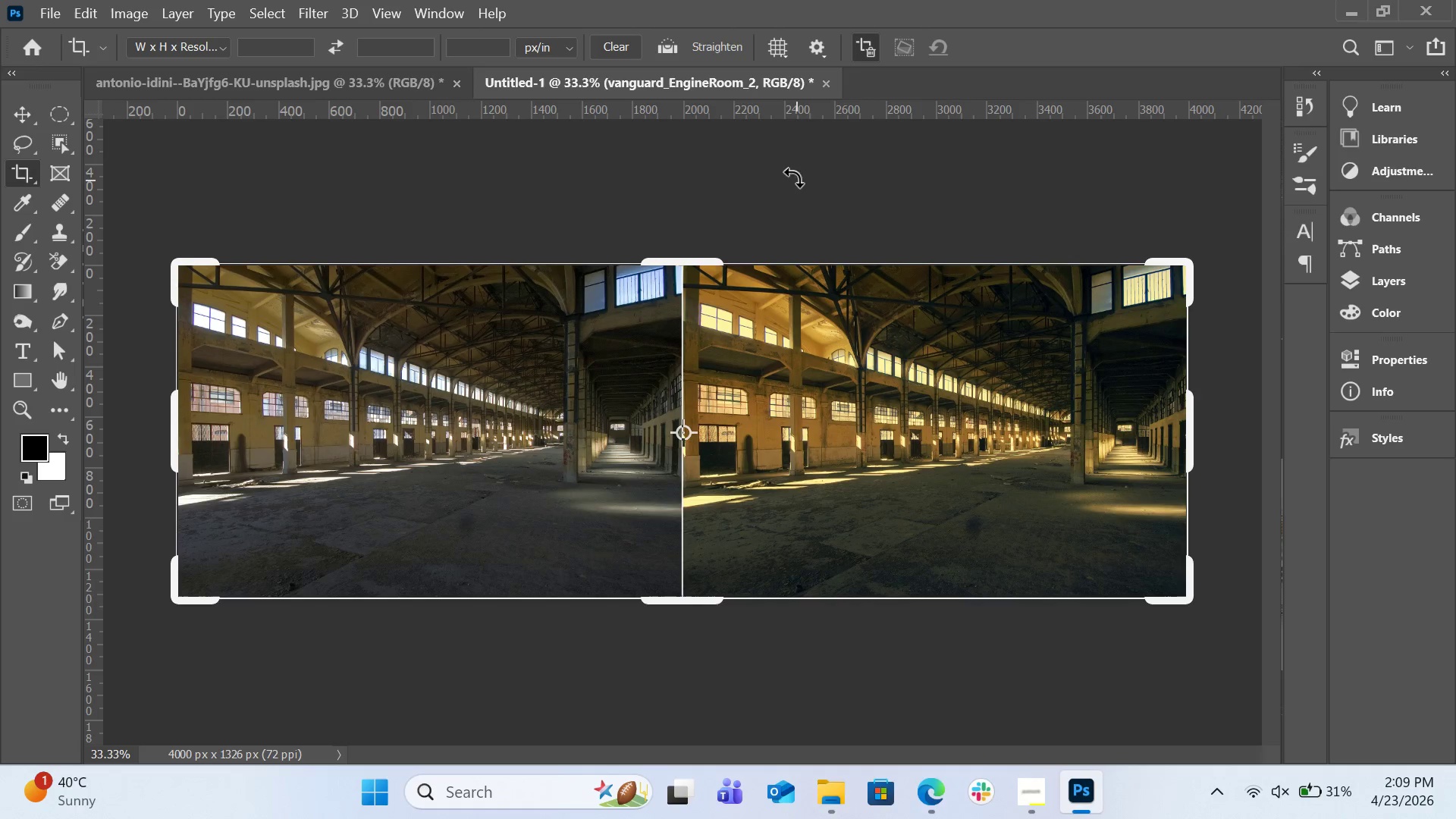 
wait(7.44)
 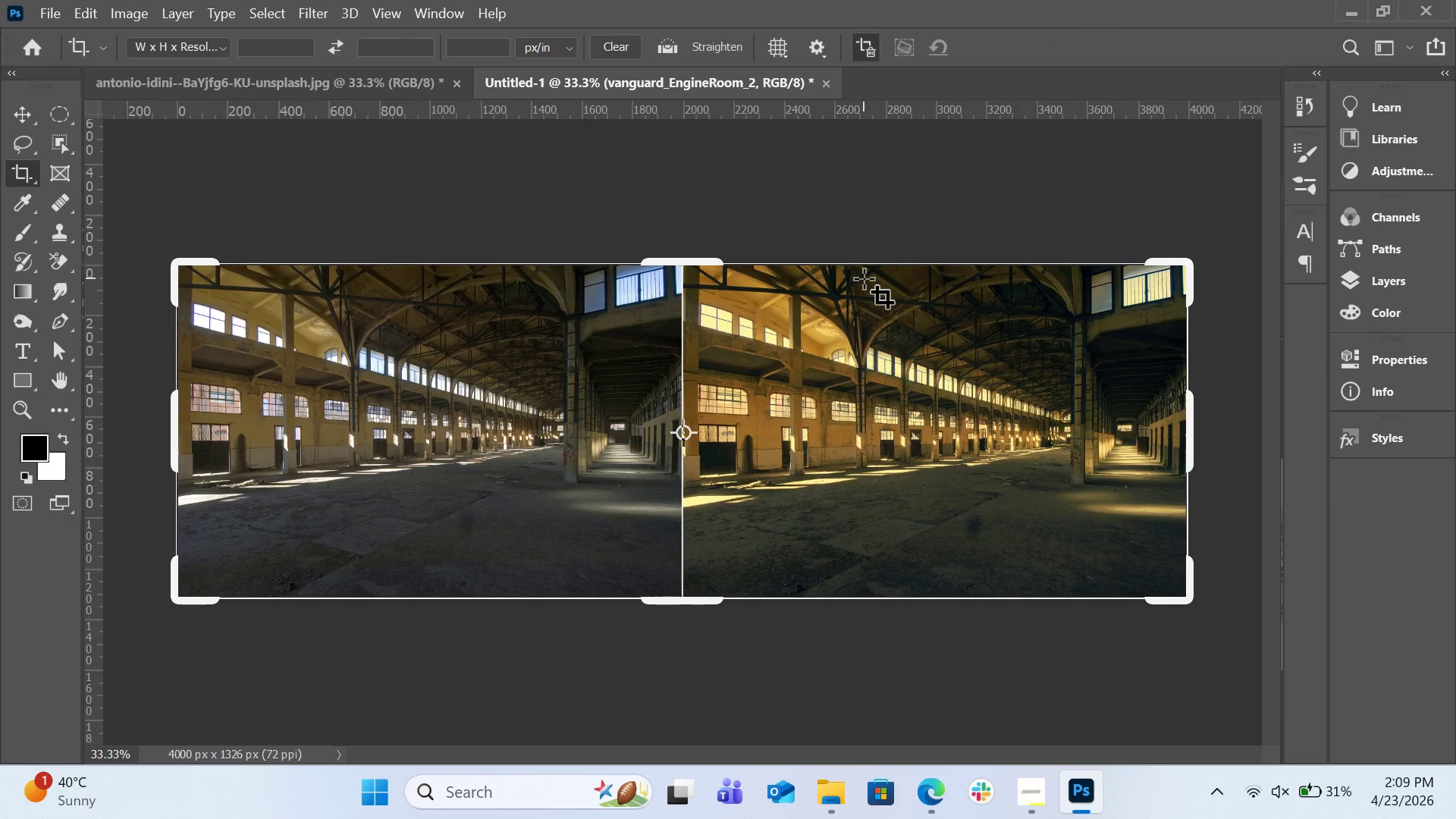 
left_click([39, 17])
 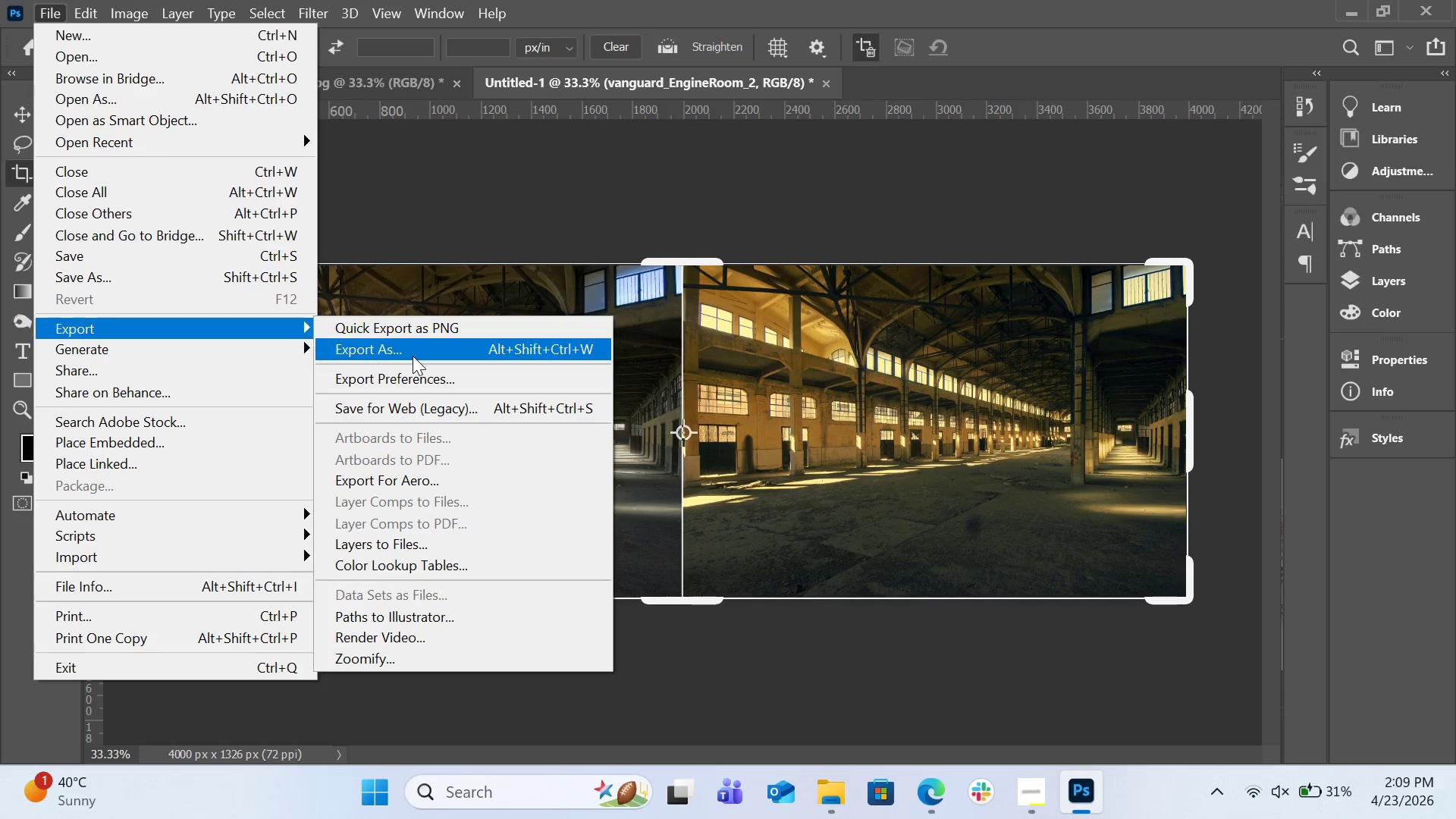 
left_click([413, 356])
 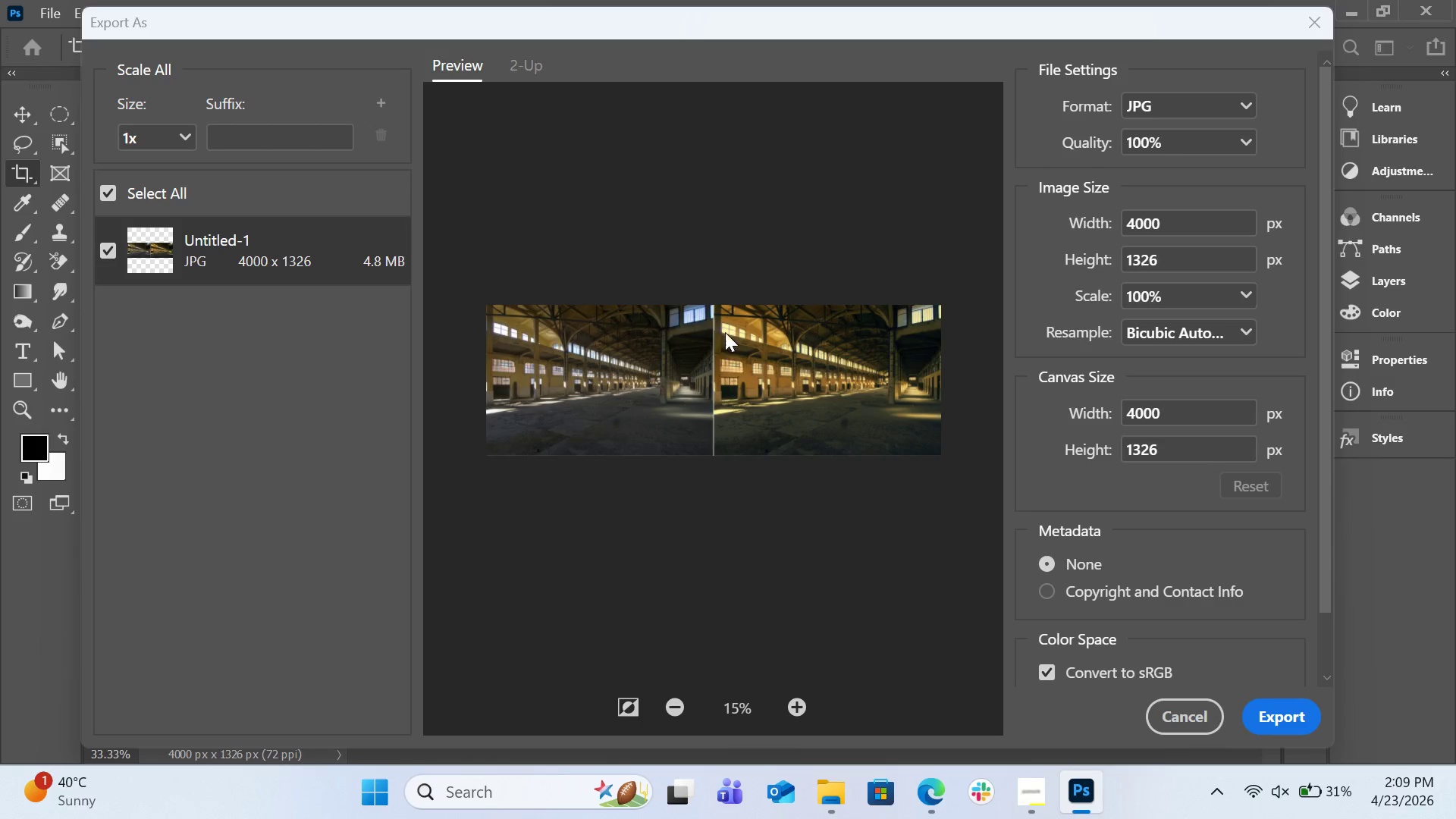 
wait(7.83)
 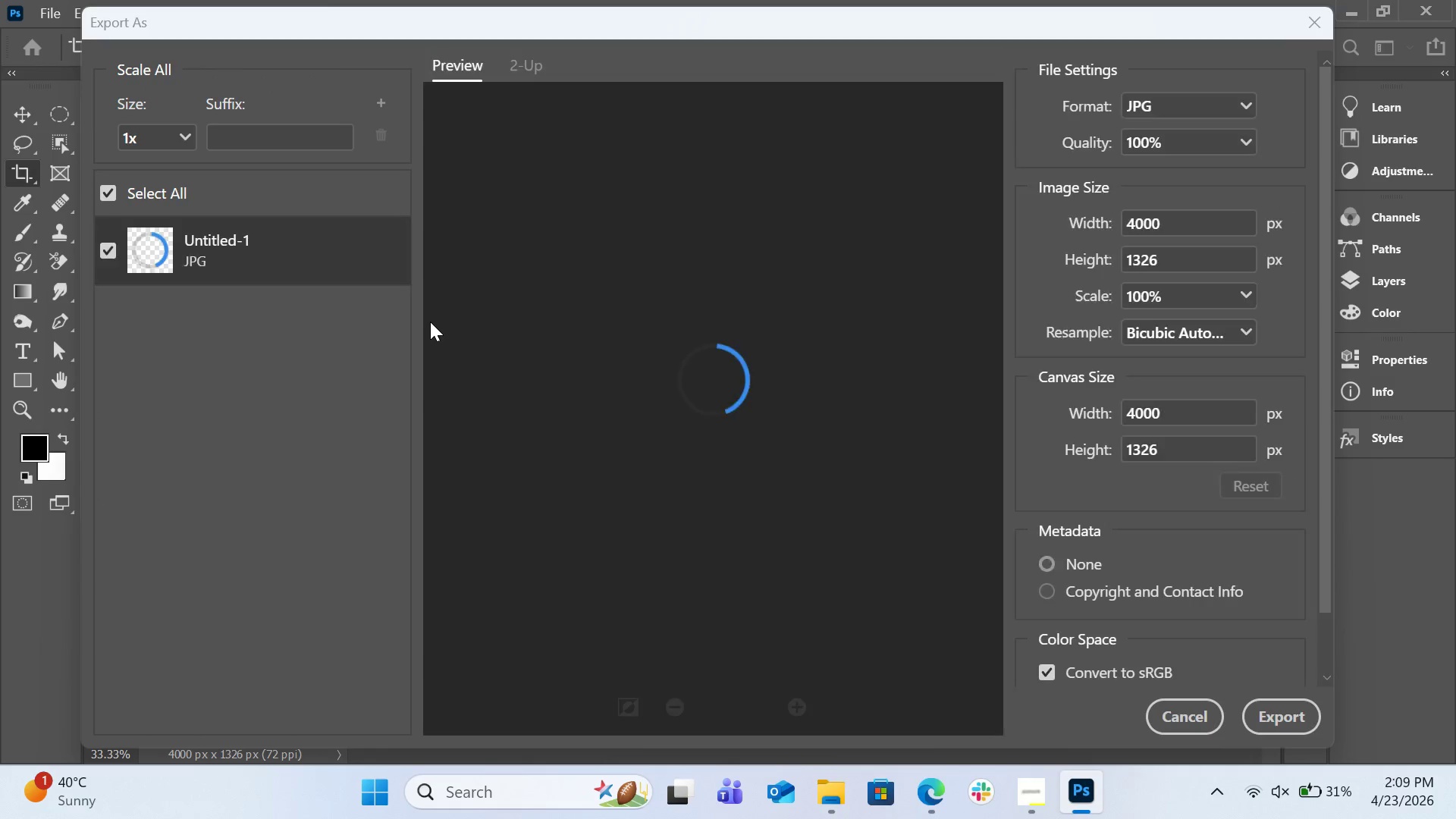 
left_click([1250, 146])
 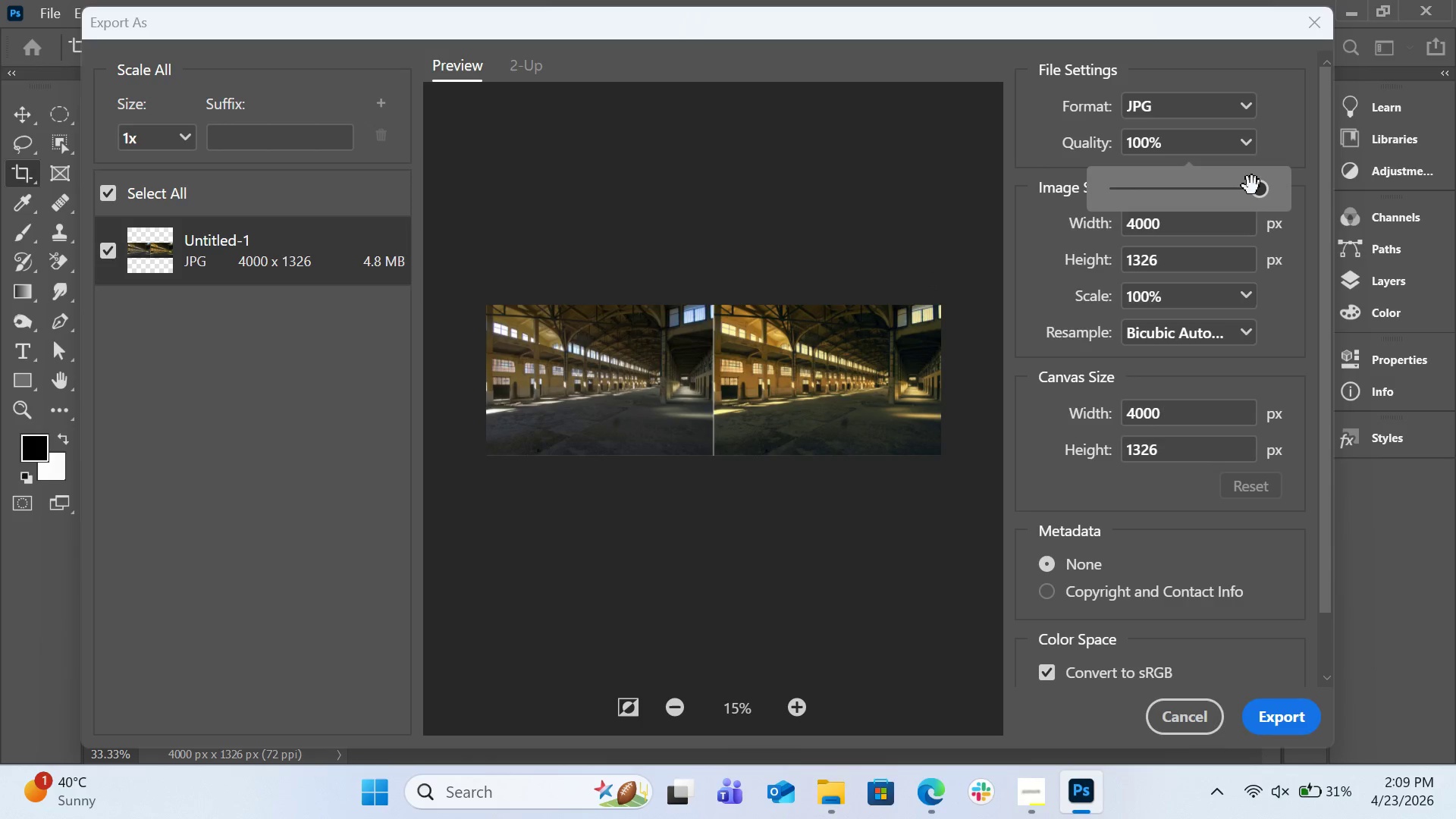 
left_click([1252, 186])
 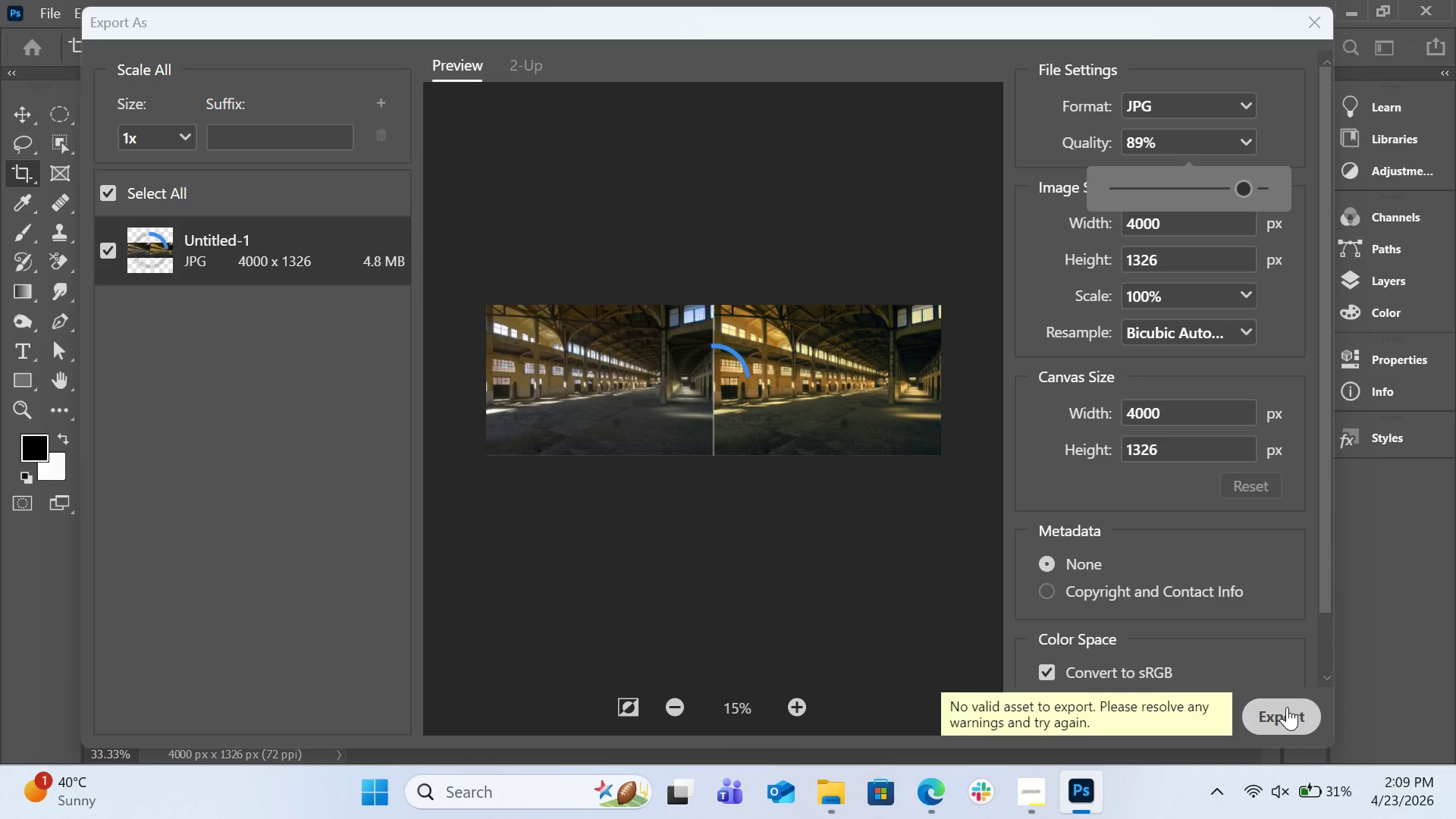 
left_click([1287, 707])
 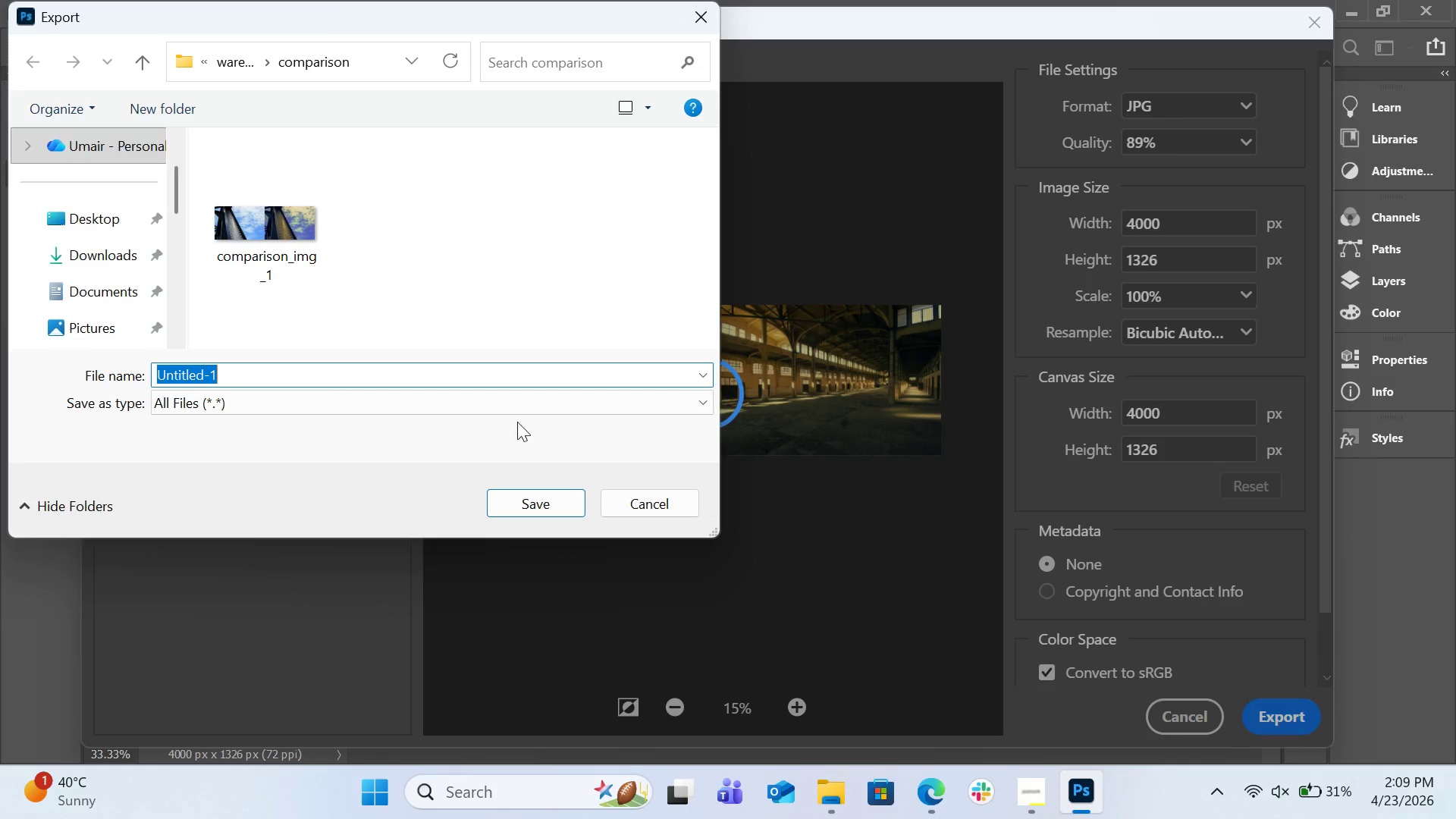 
key(Control+V)
 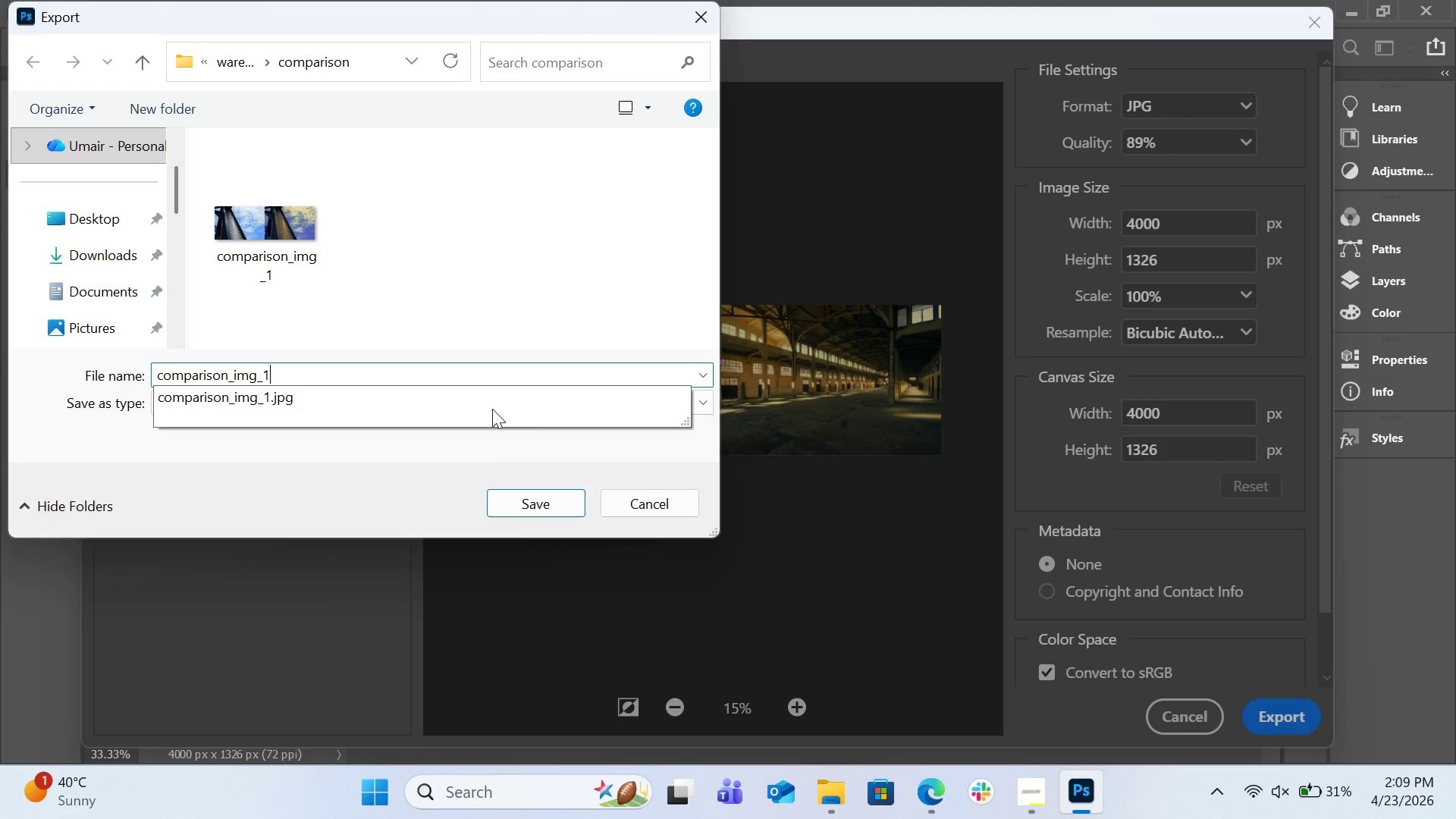 
key(Backspace)
 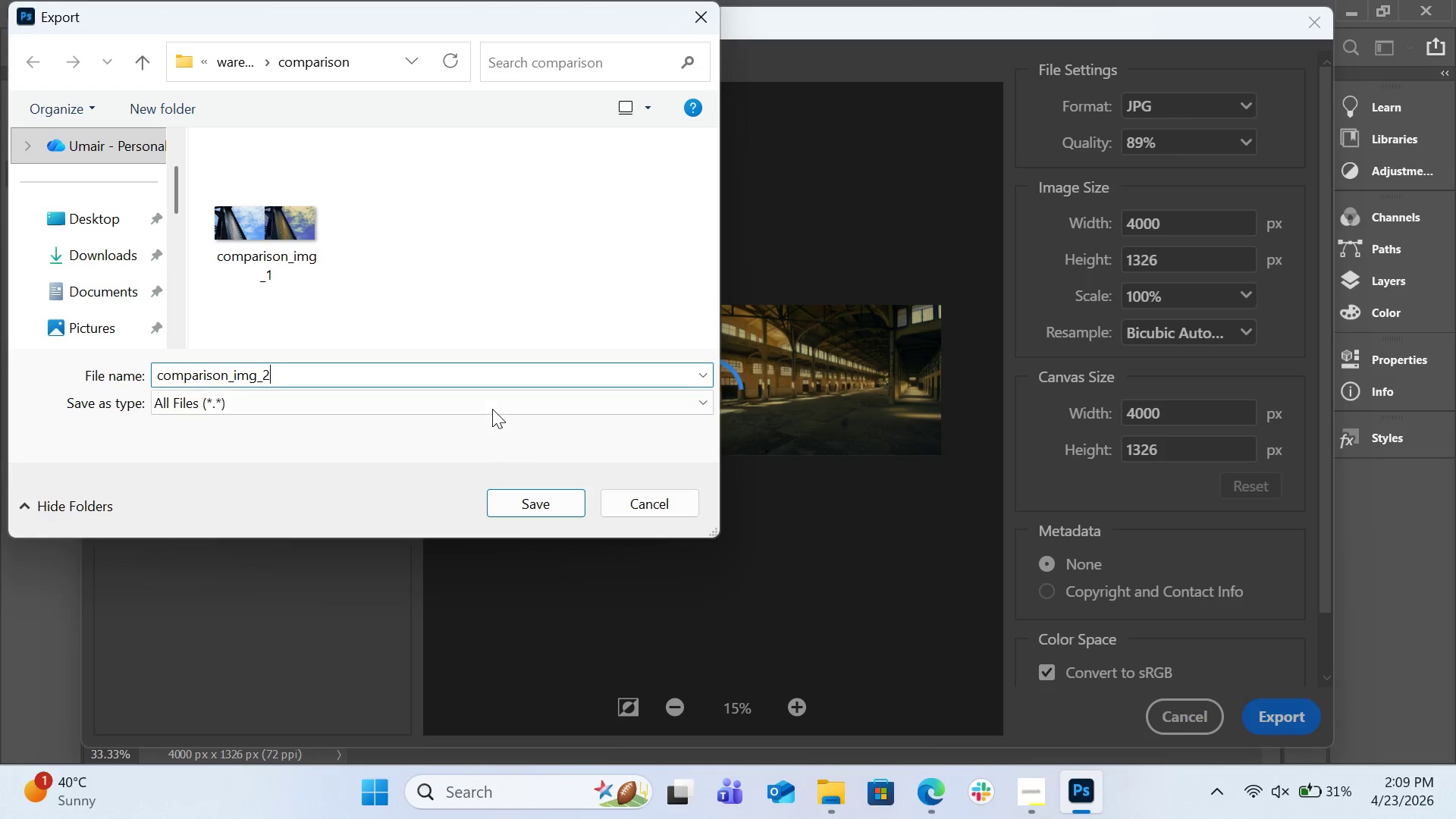 
key(2)
 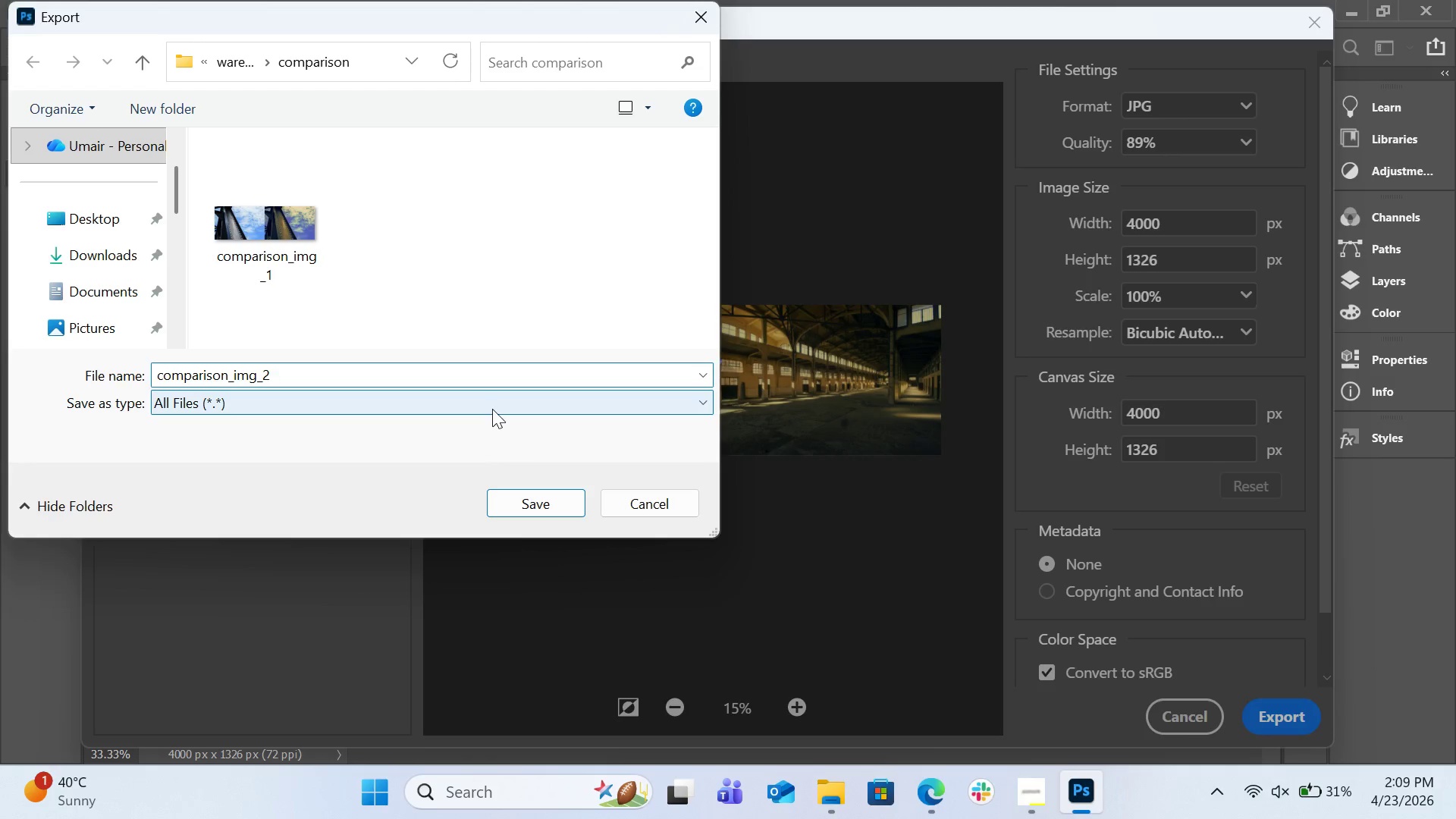 
key(Enter)
 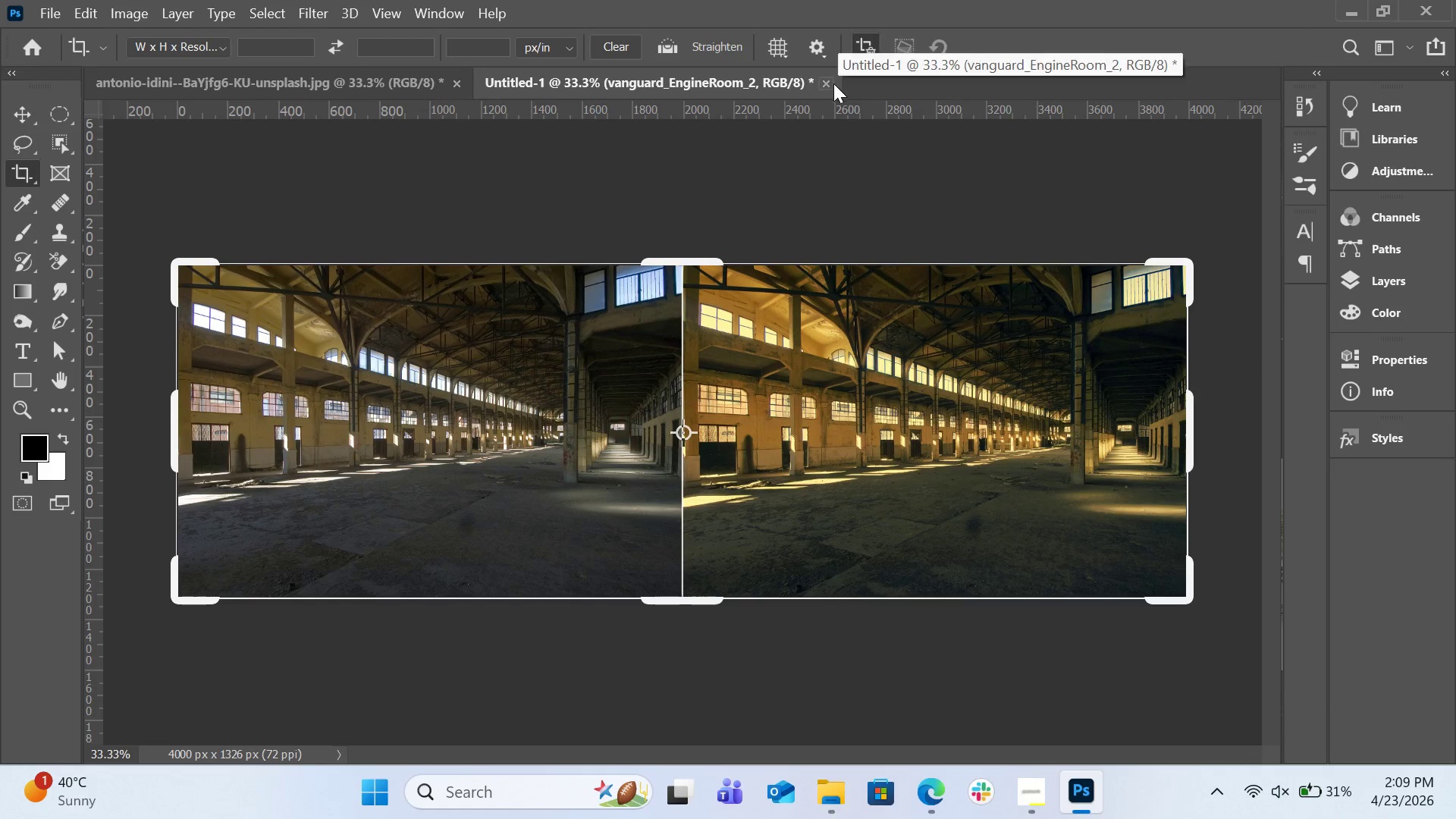 
wait(9.08)
 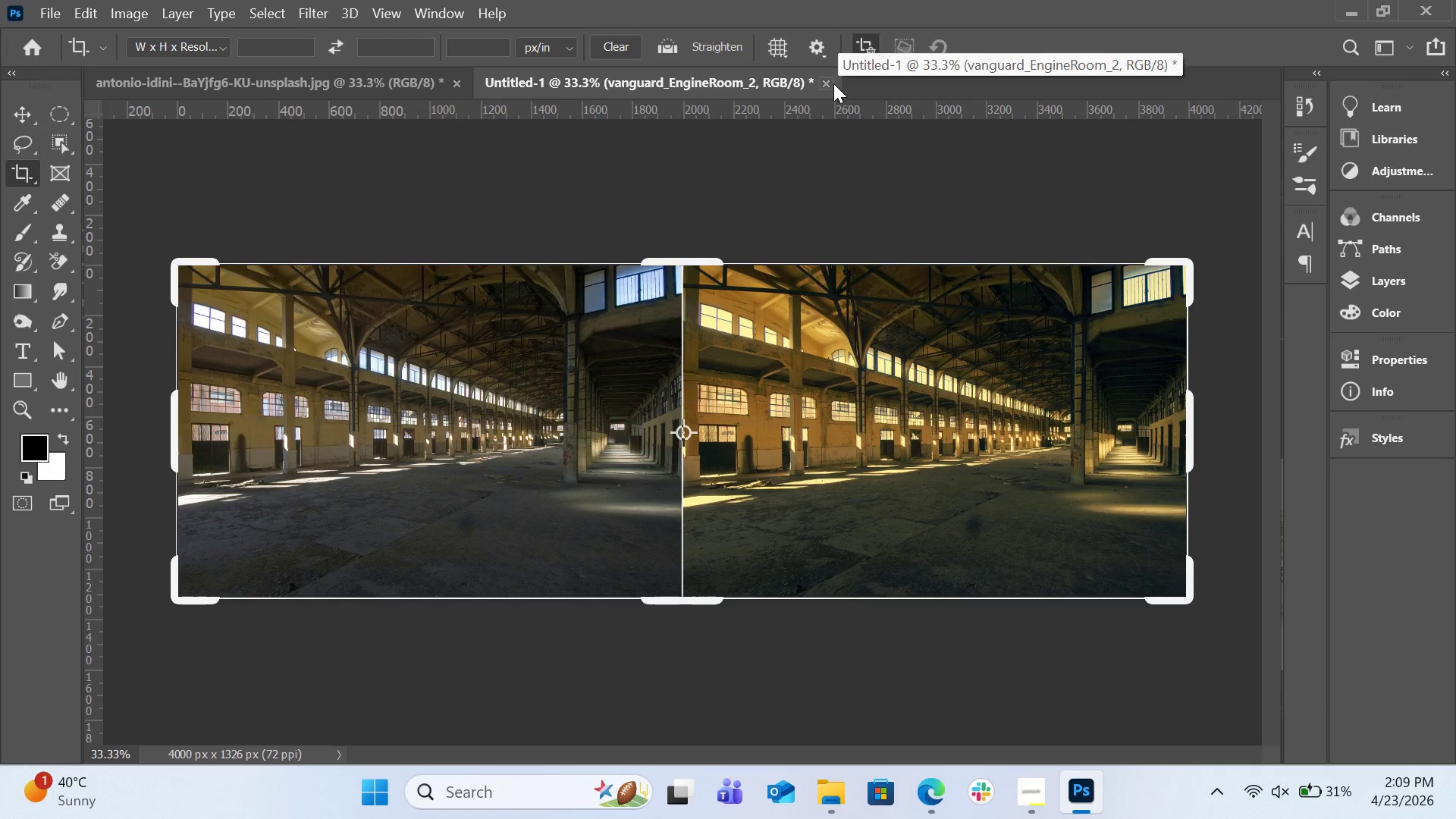 
left_click([1378, 272])
 